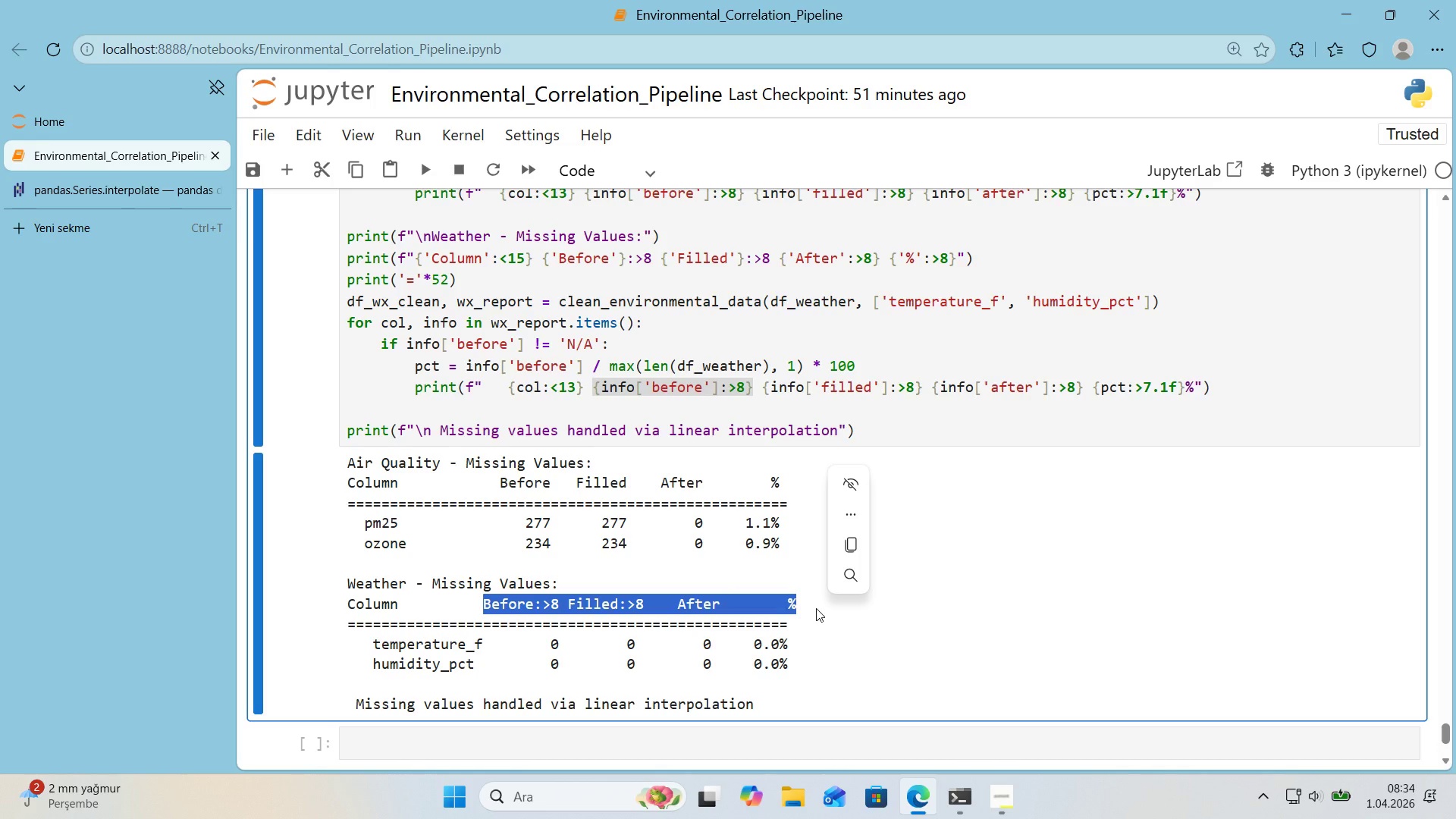 
left_click([482, 392])
 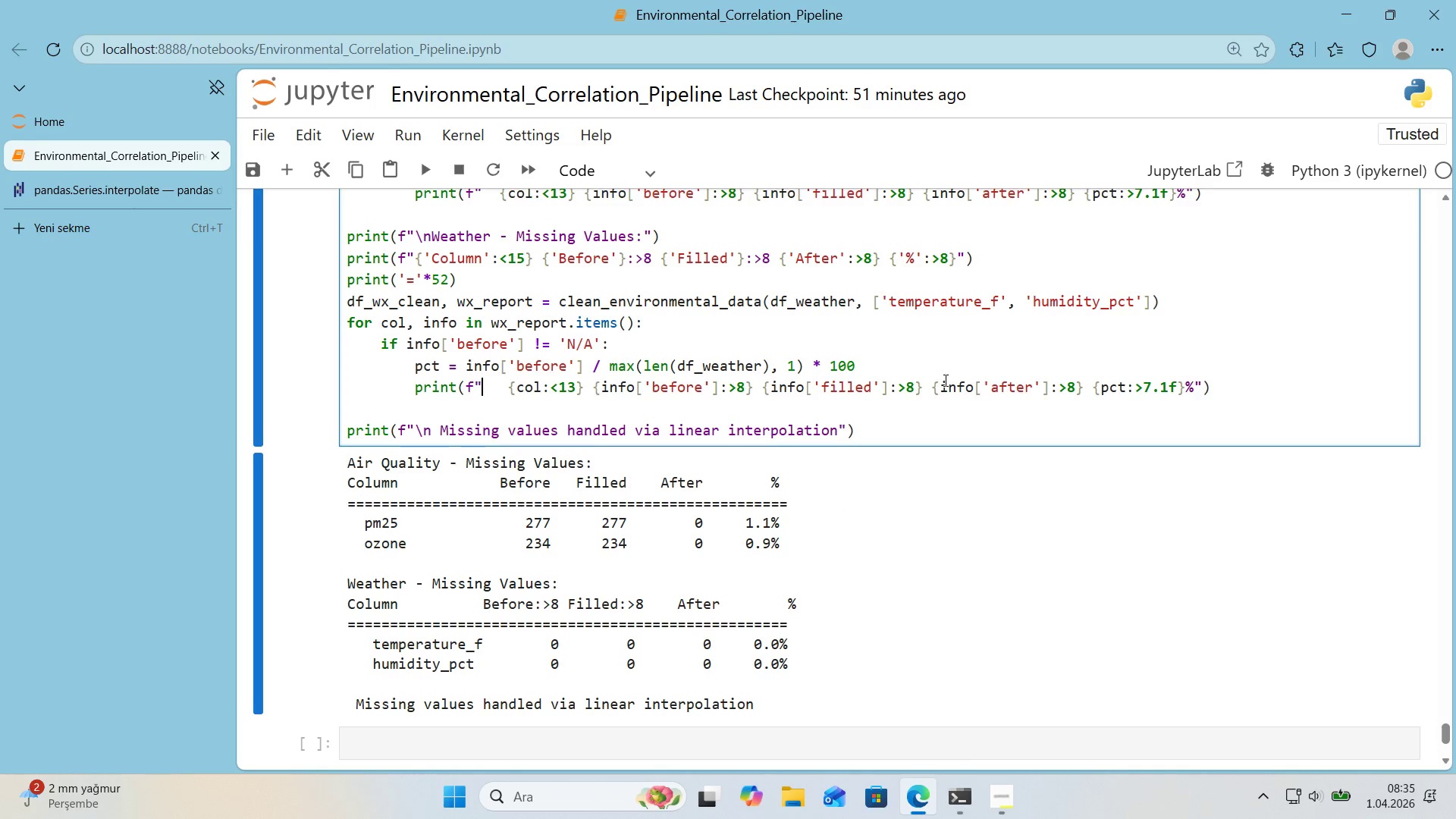 
wait(6.52)
 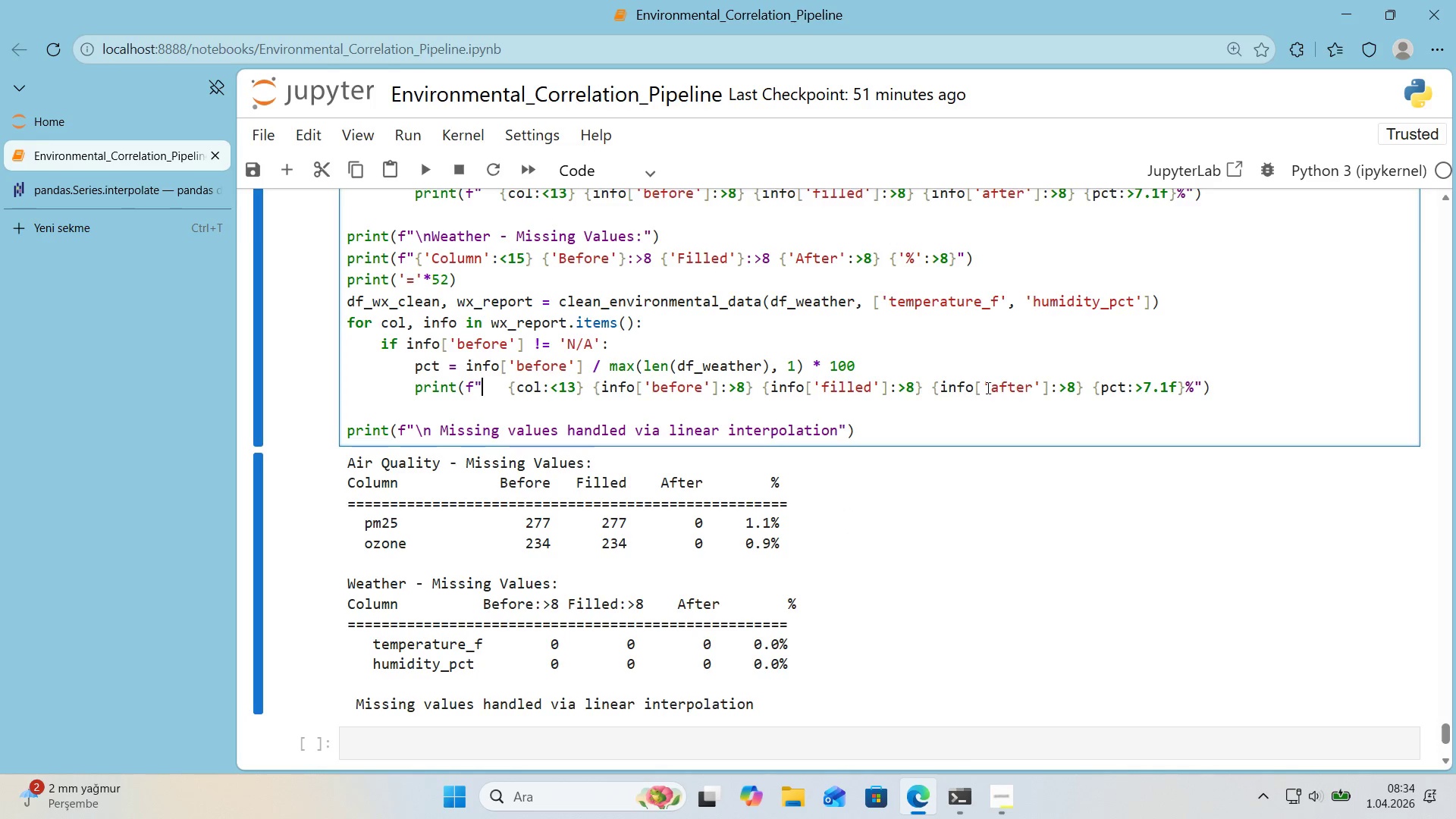 
scroll: coordinate [944, 379], scroll_direction: up, amount: 1.0
 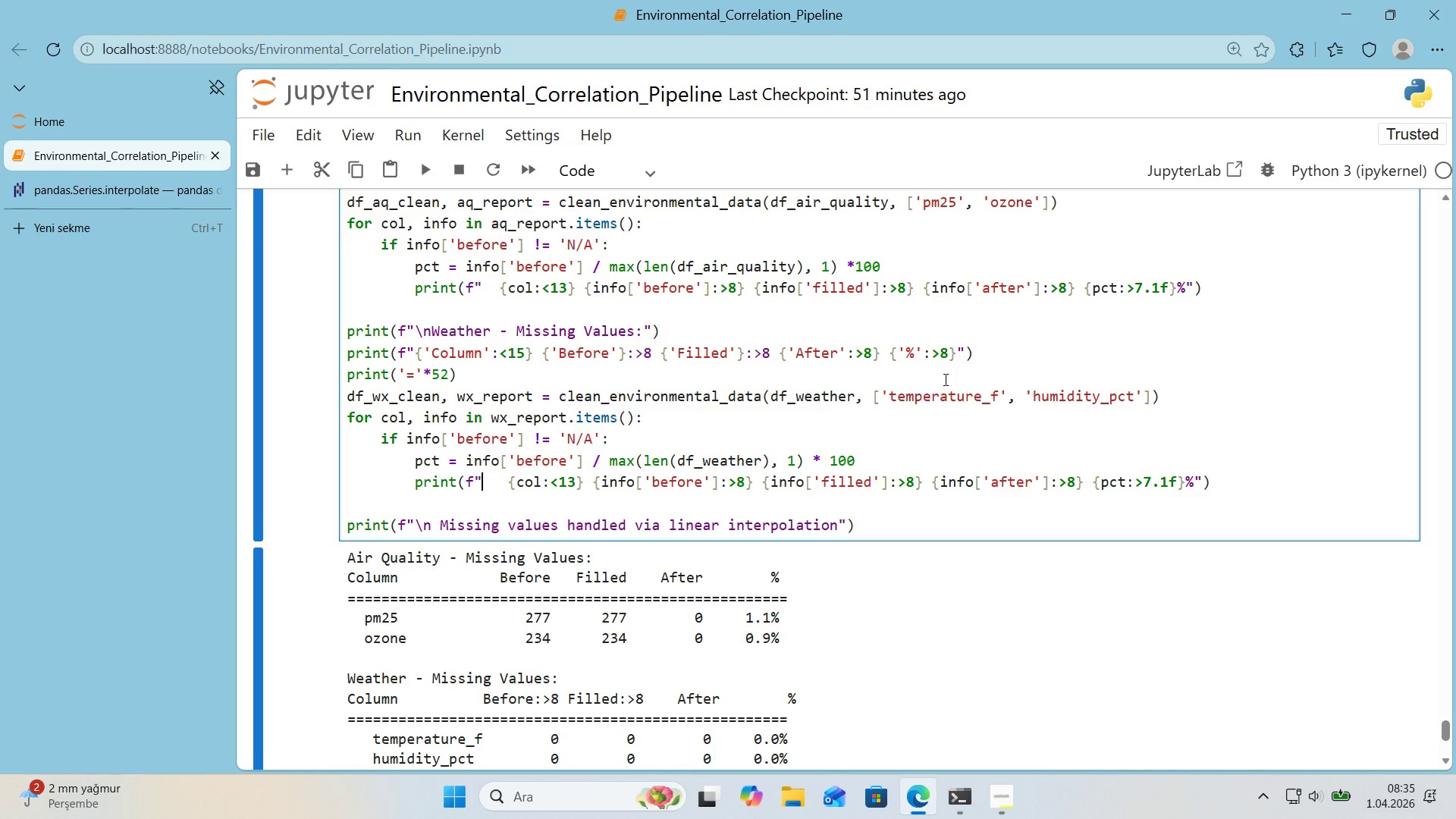 
wait(11.33)
 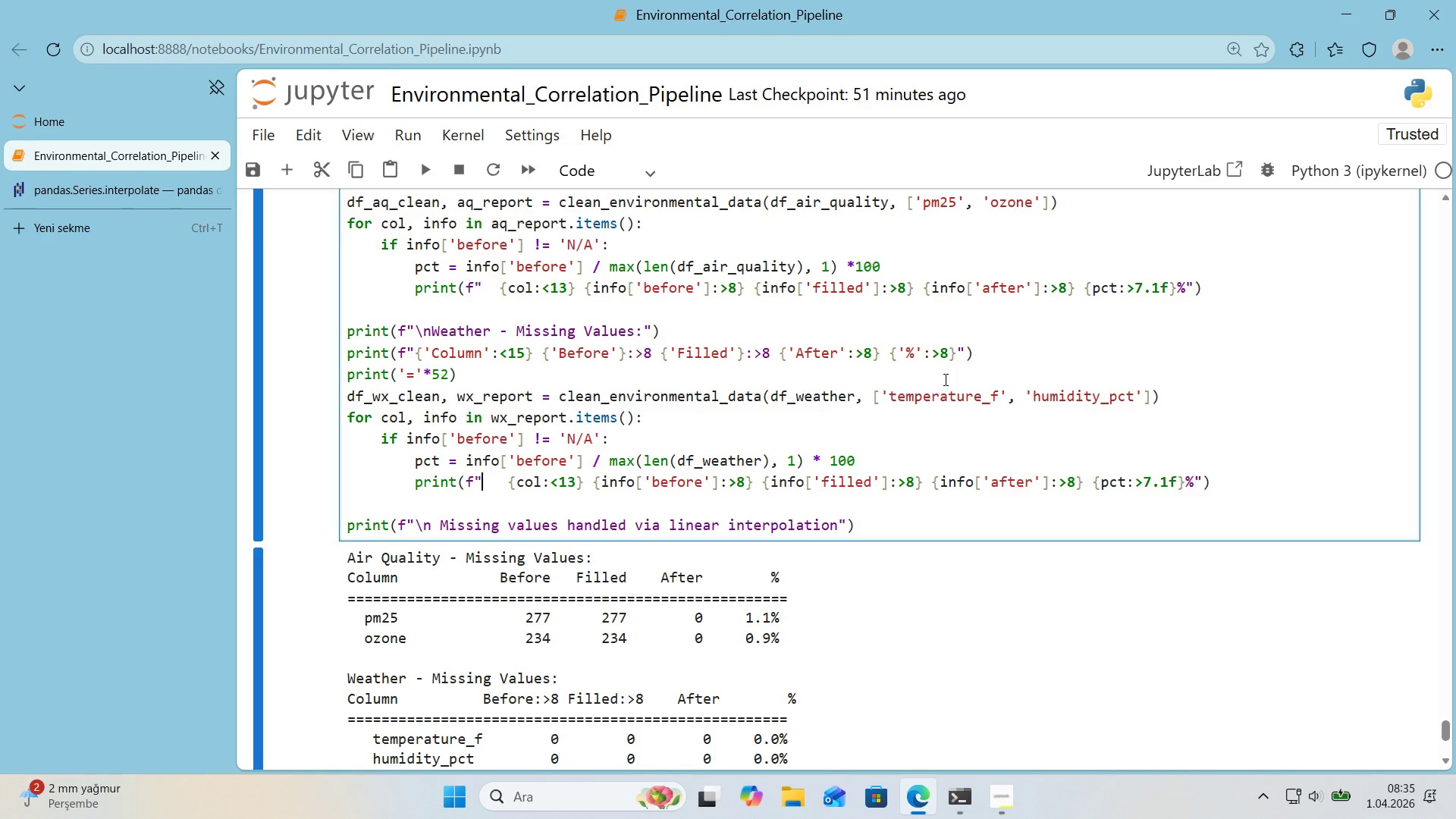 
left_click_drag(start_coordinate=[1207, 287], to_coordinate=[419, 297])
 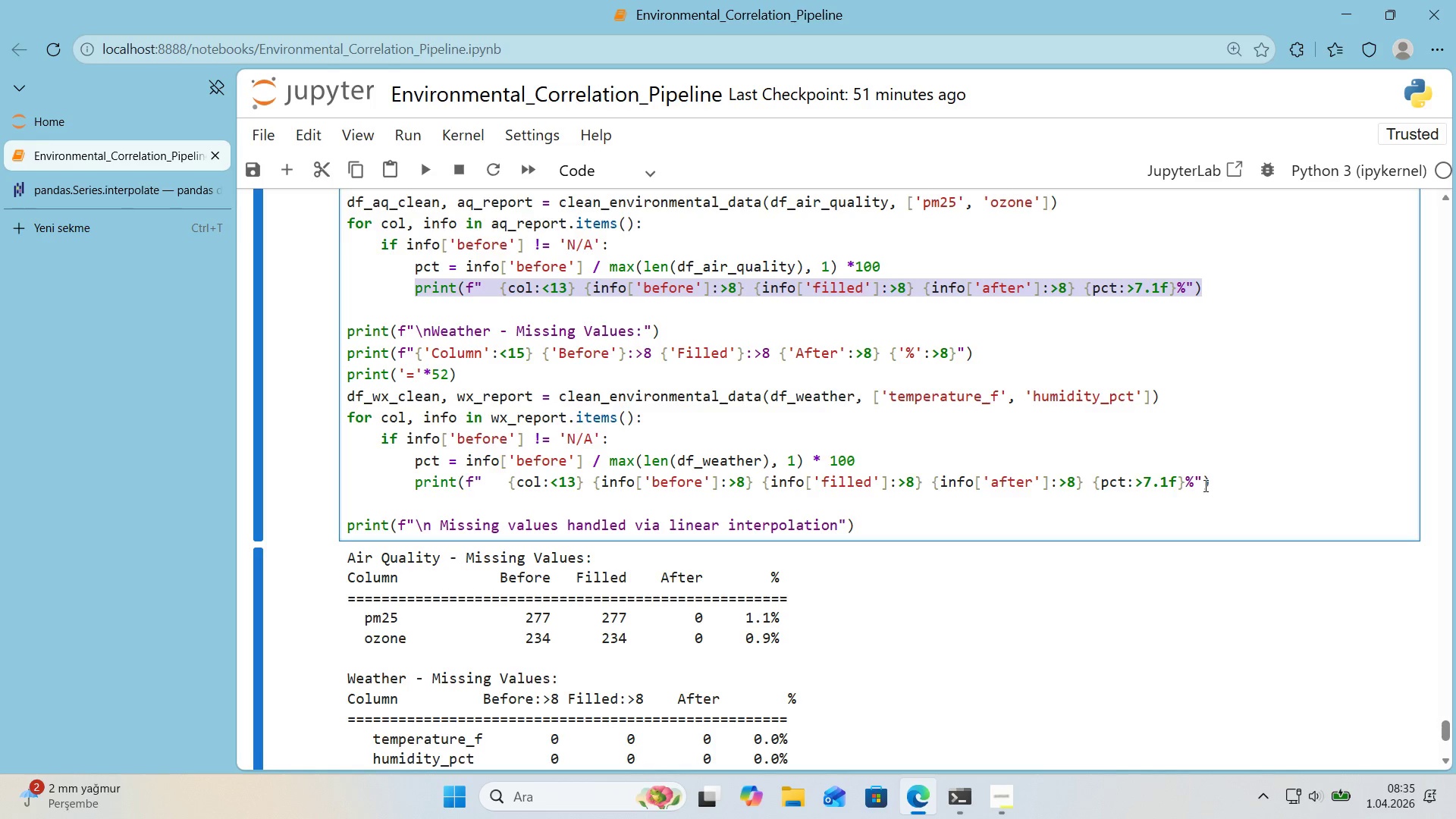 
key(Control+ControlLeft)
 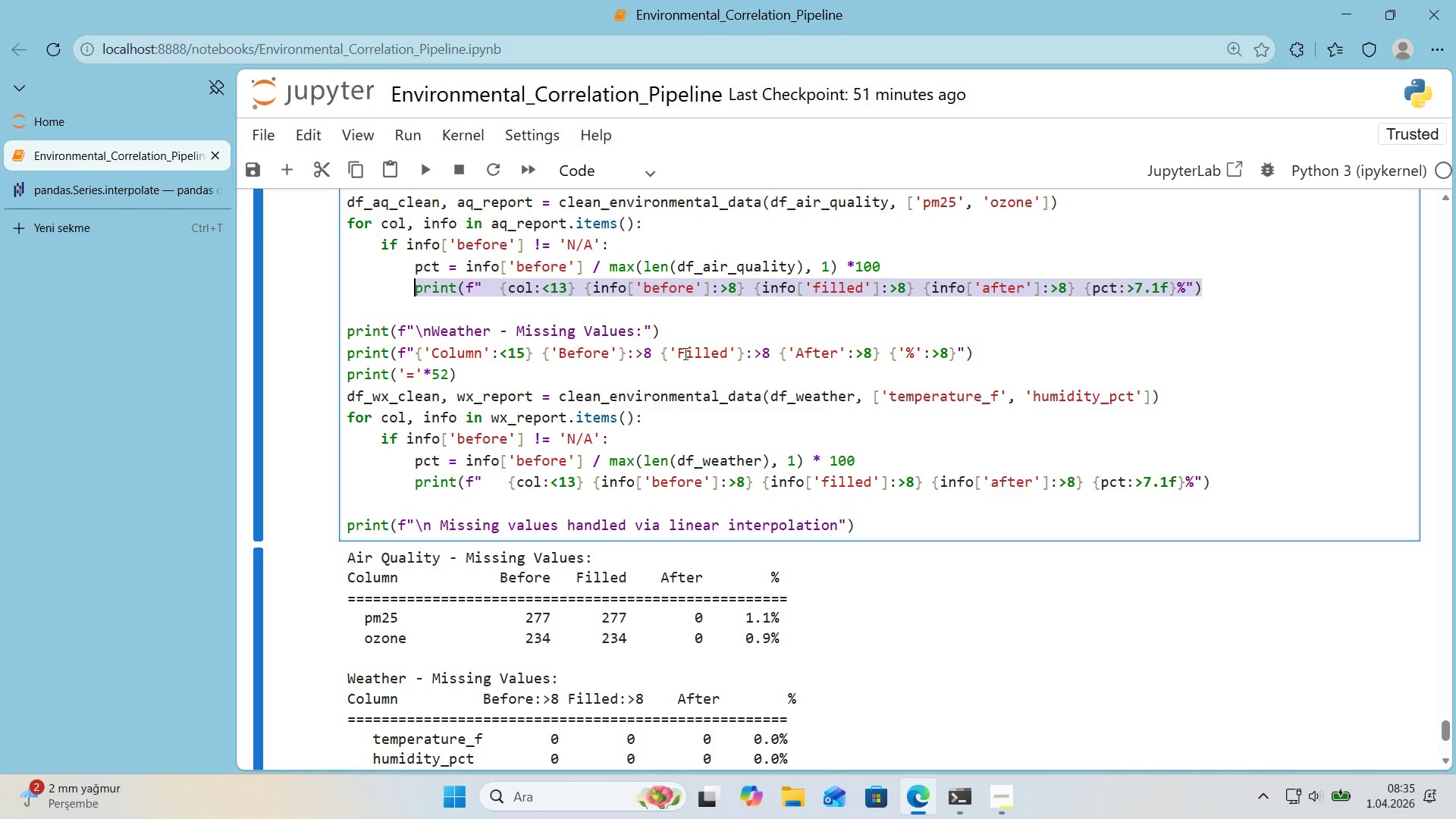 
key(Control+C)
 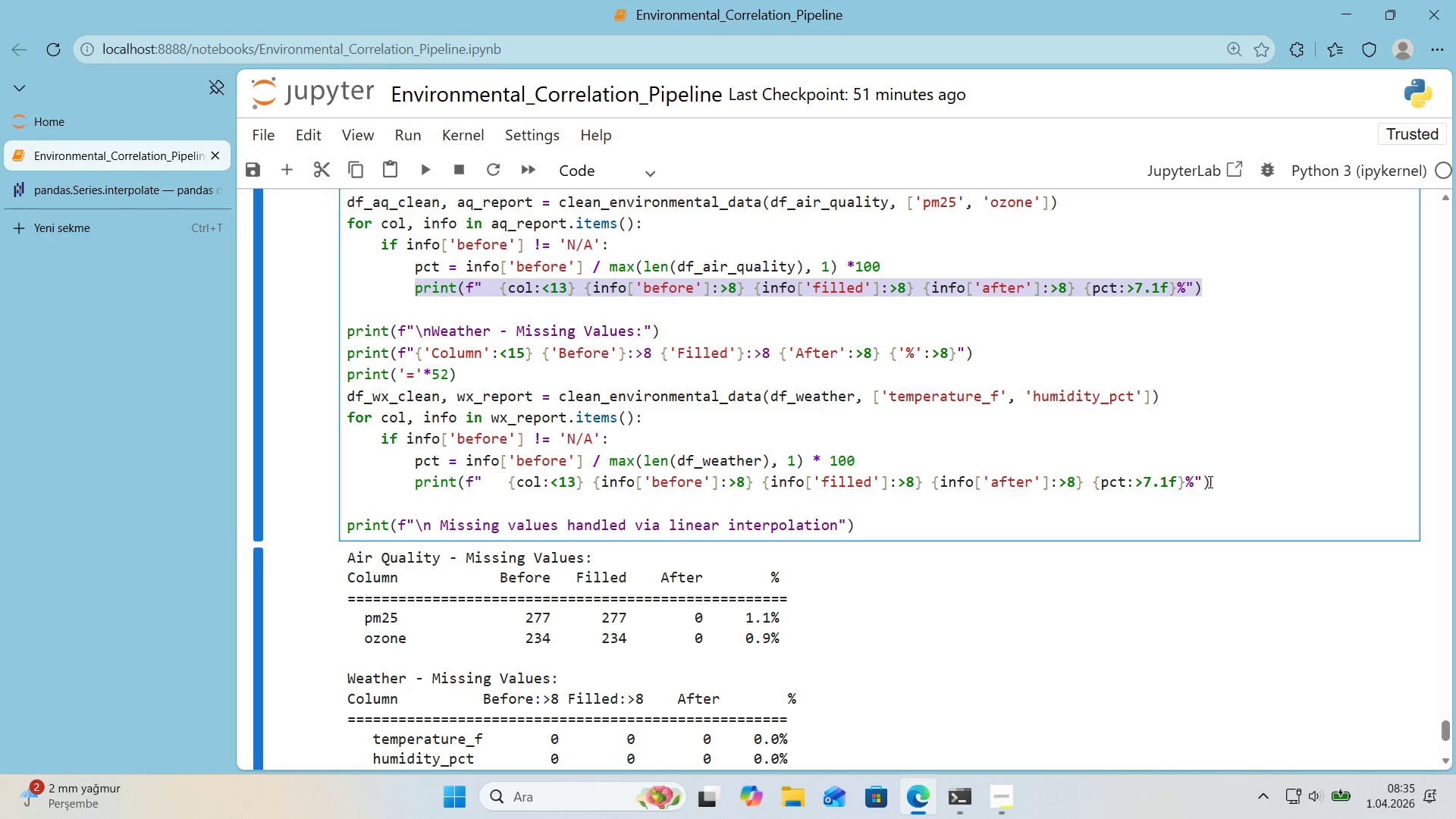 
left_click_drag(start_coordinate=[1213, 482], to_coordinate=[417, 493])
 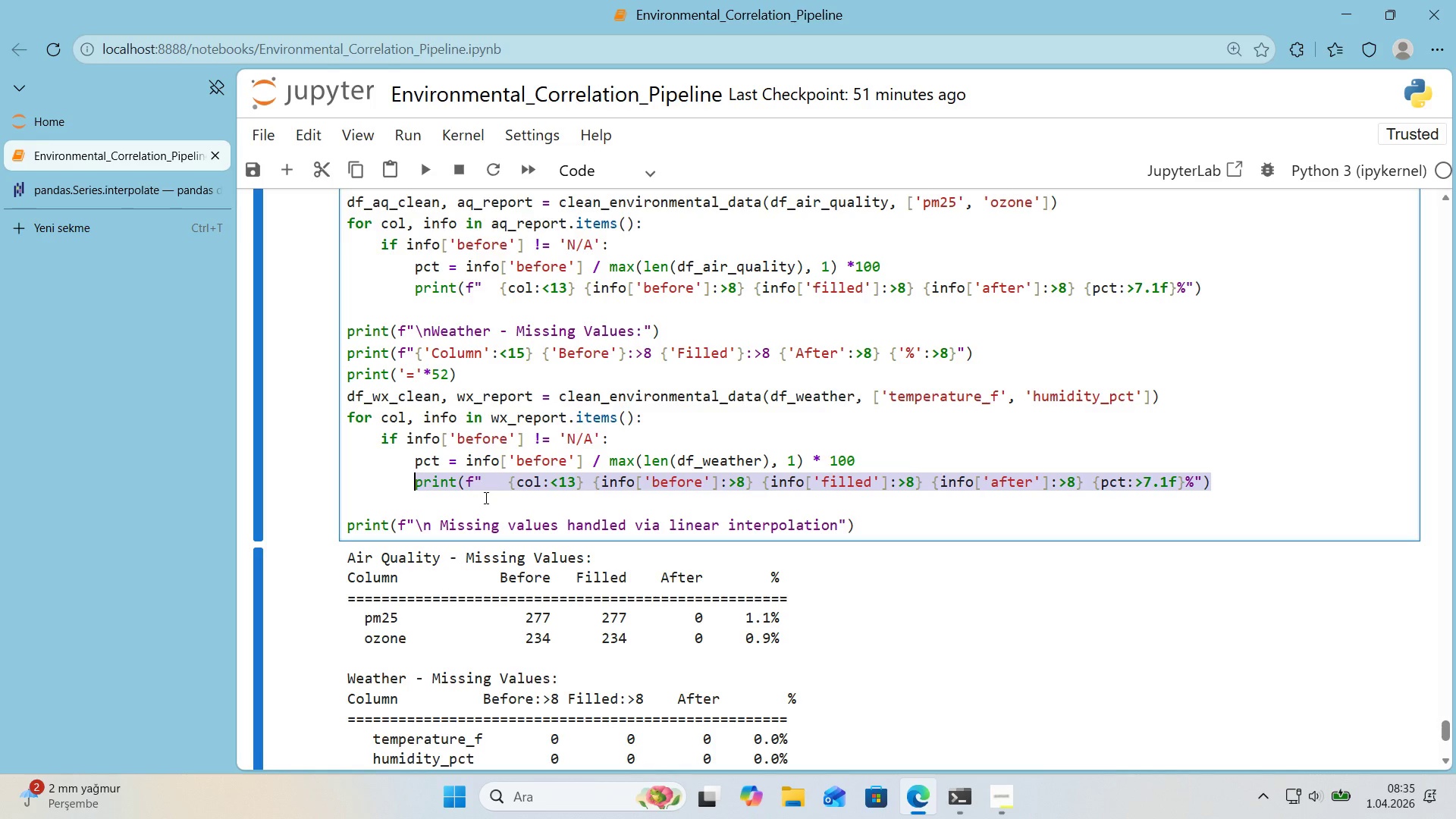 
key(Control+V)
 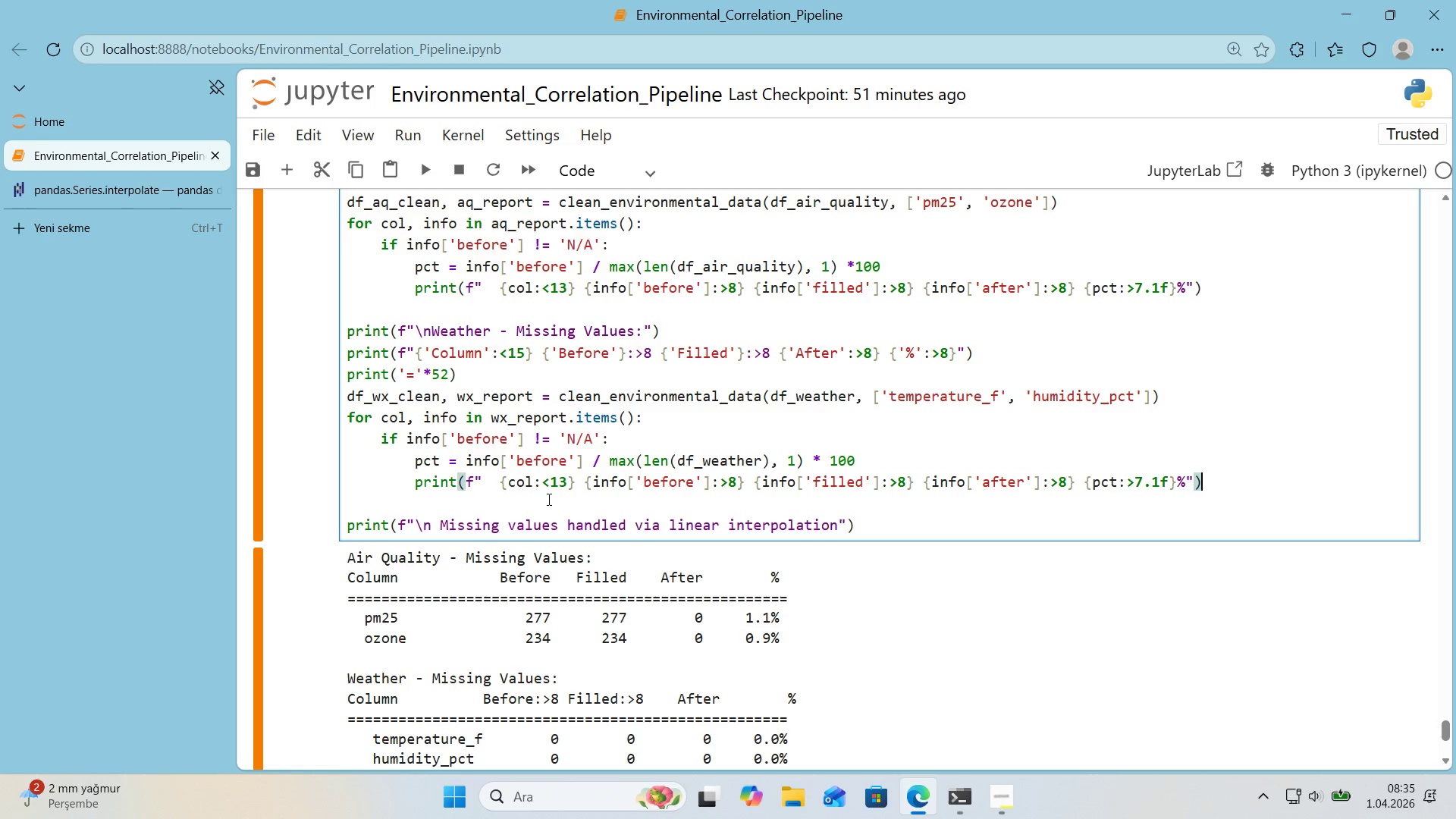 
key(Shift+Enter)
 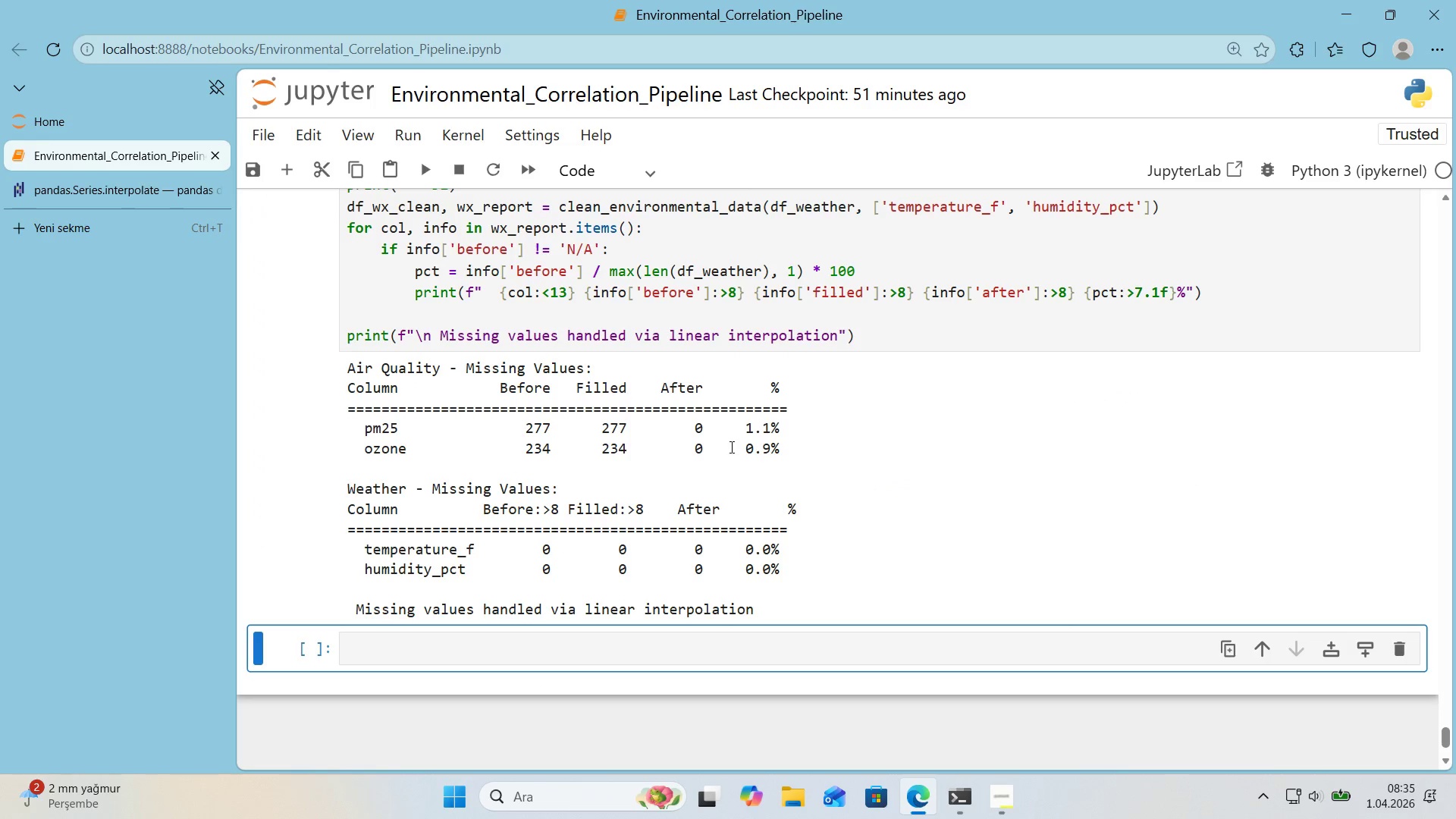 
left_click([877, 418])
 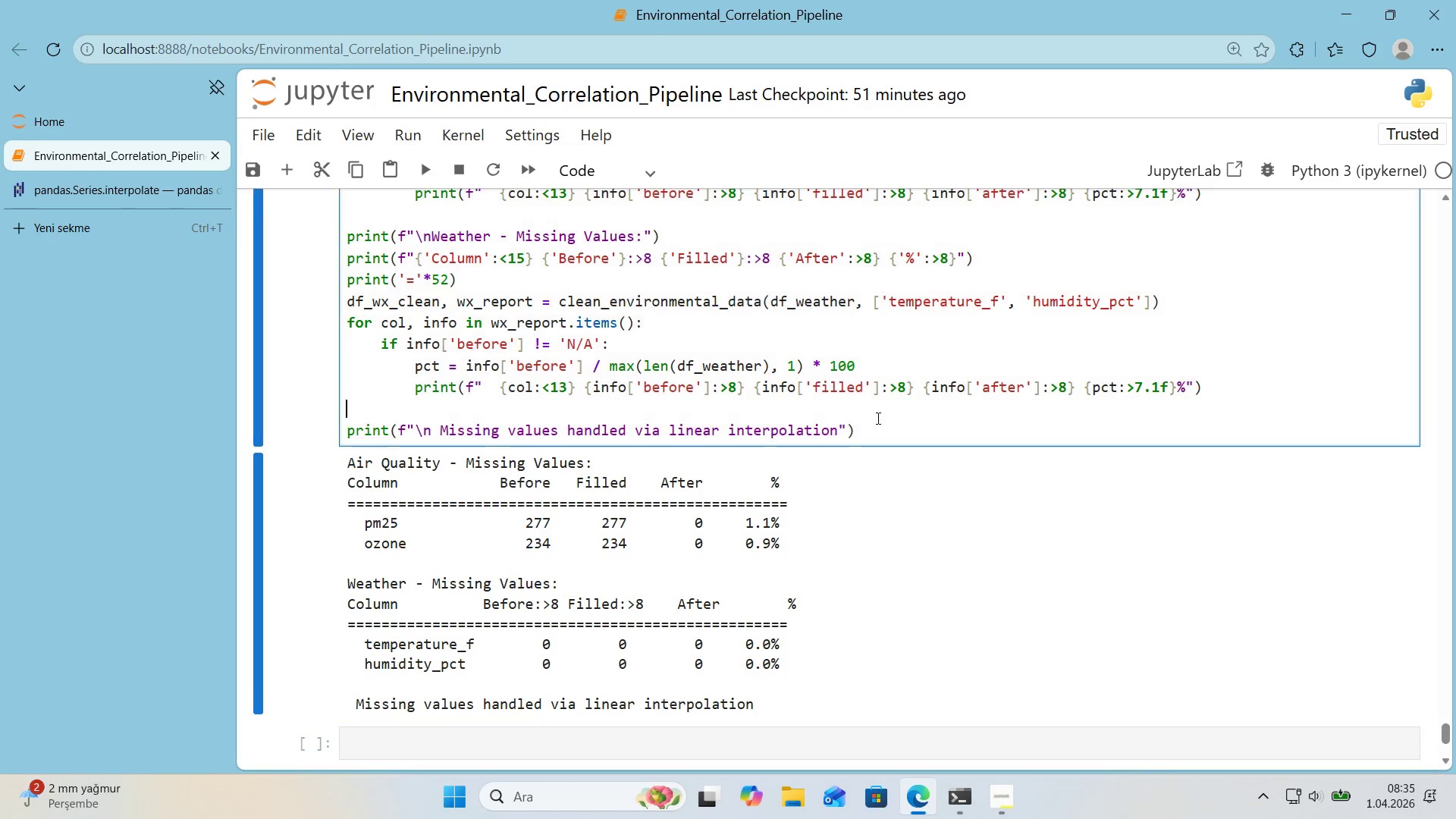 
scroll: coordinate [763, 446], scroll_direction: up, amount: 1.0
 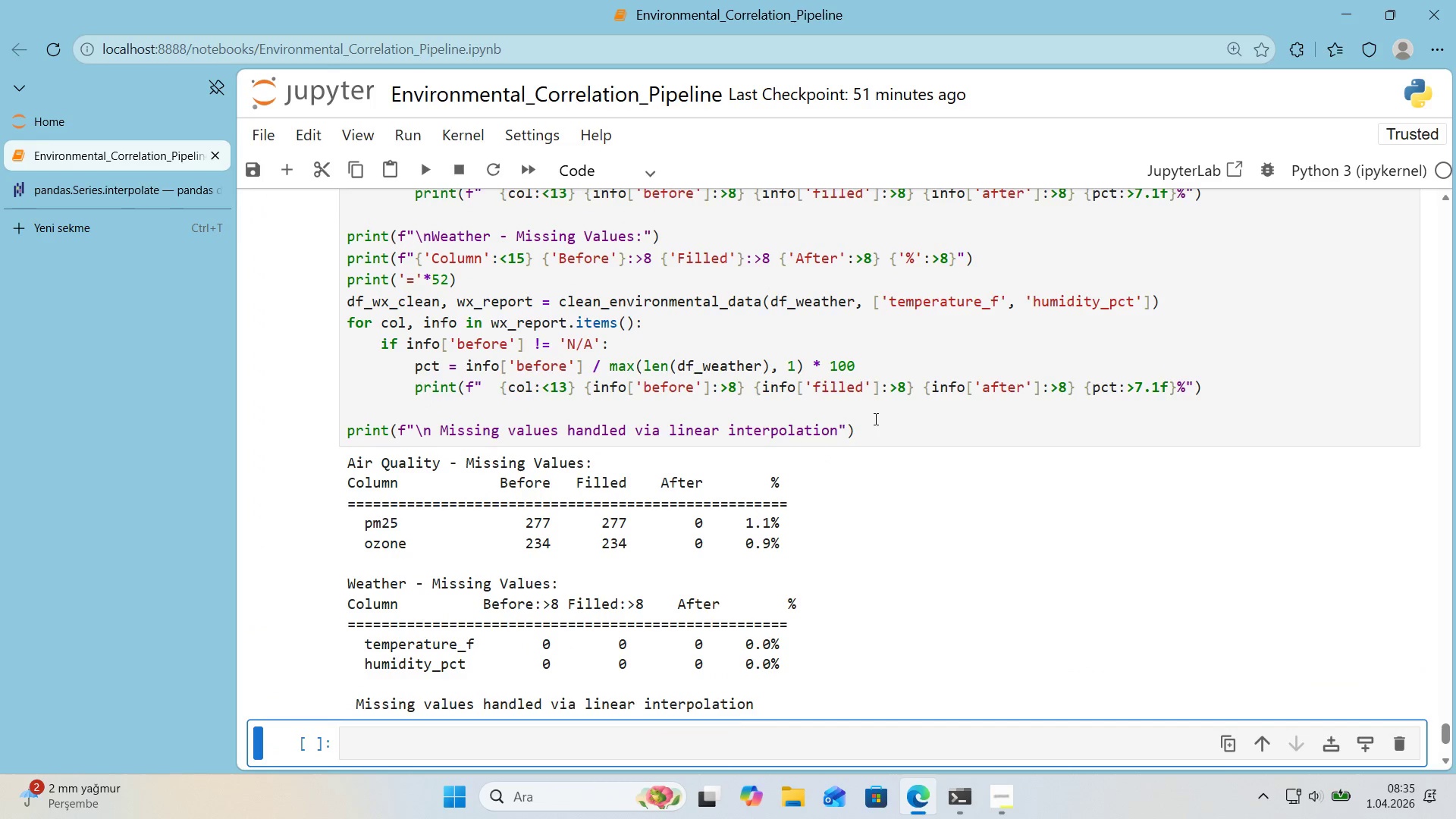 
key(Control+Z)
 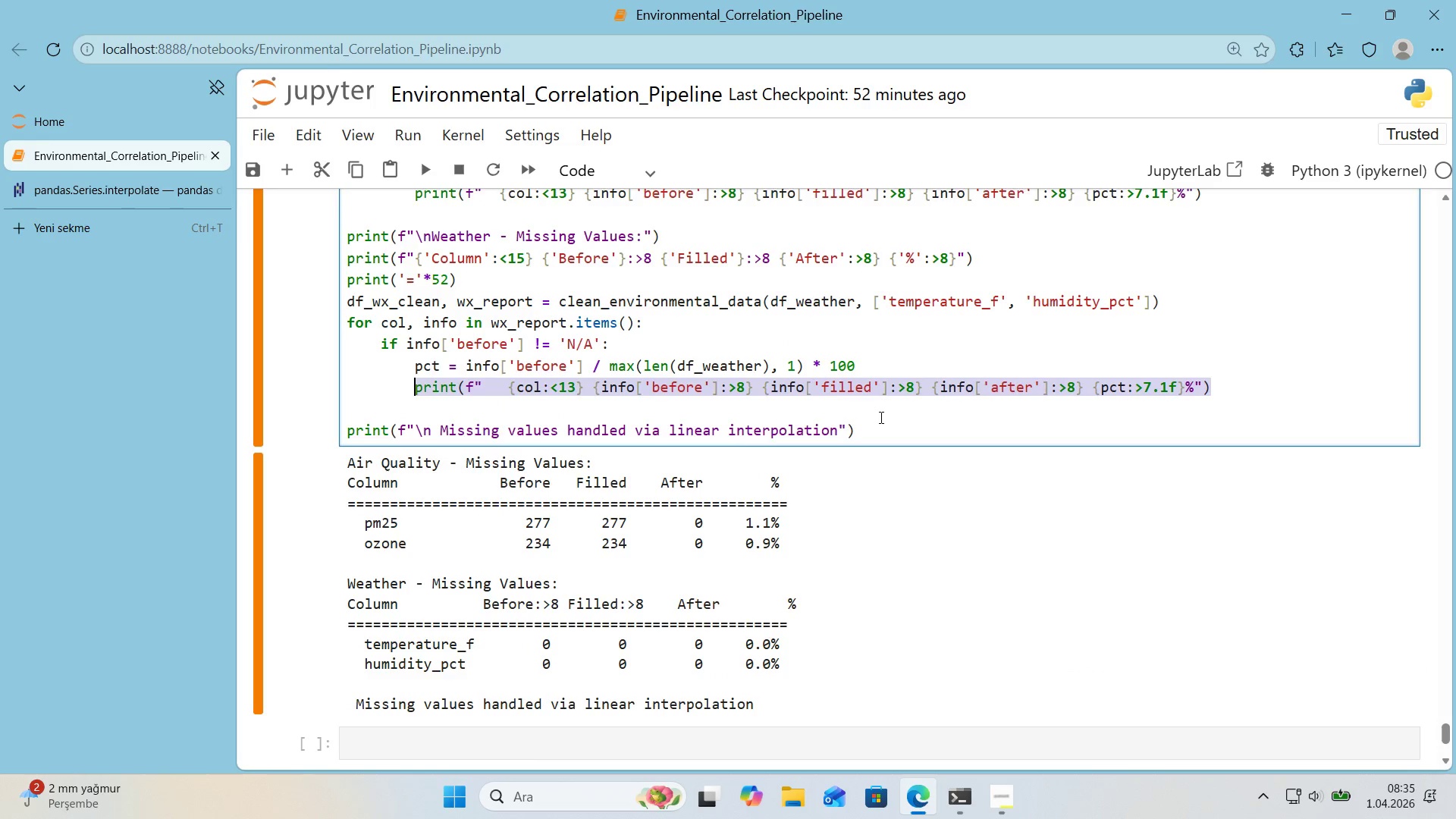 
key(Control+Y)
 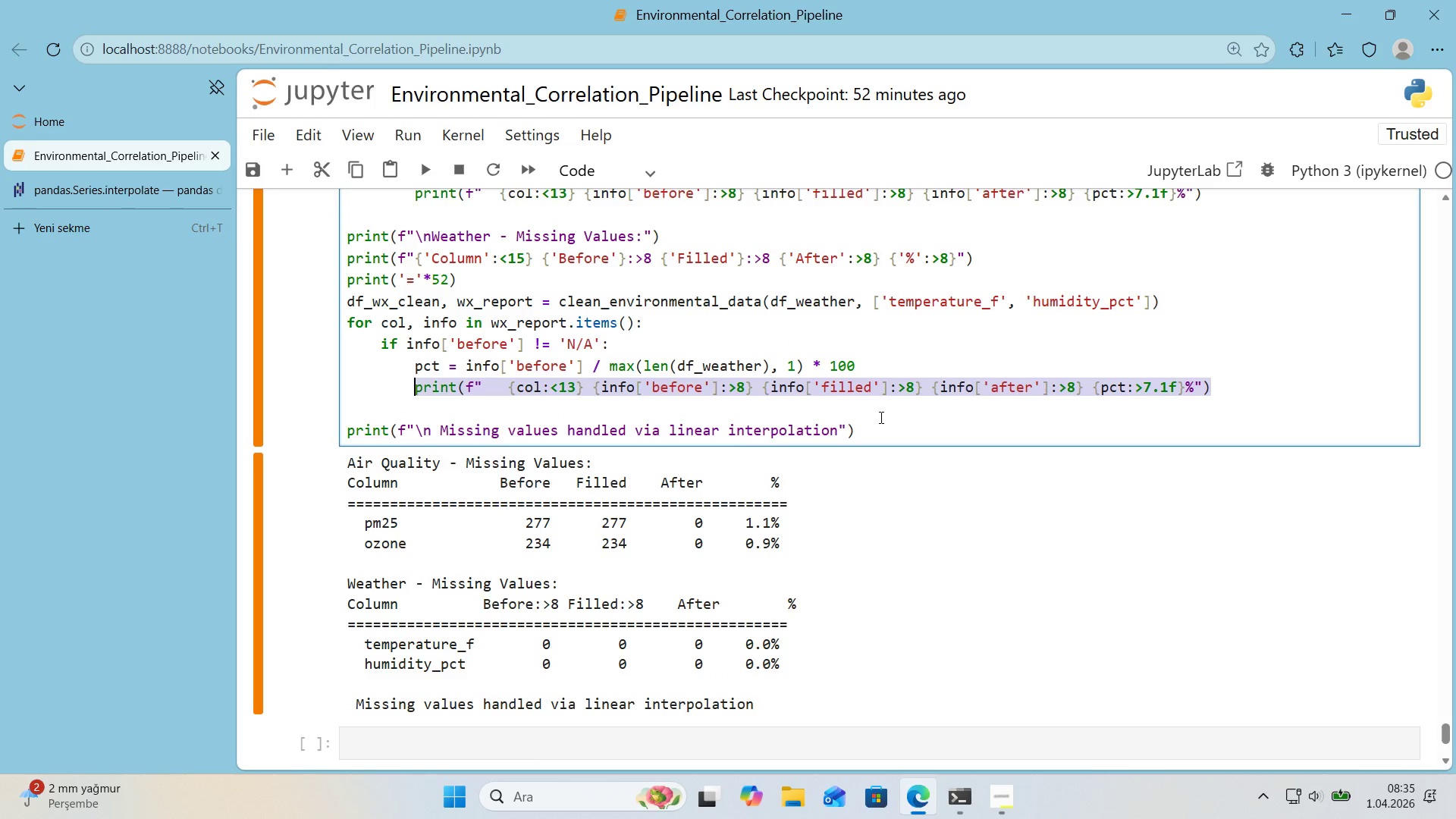 
key(Control+Z)
 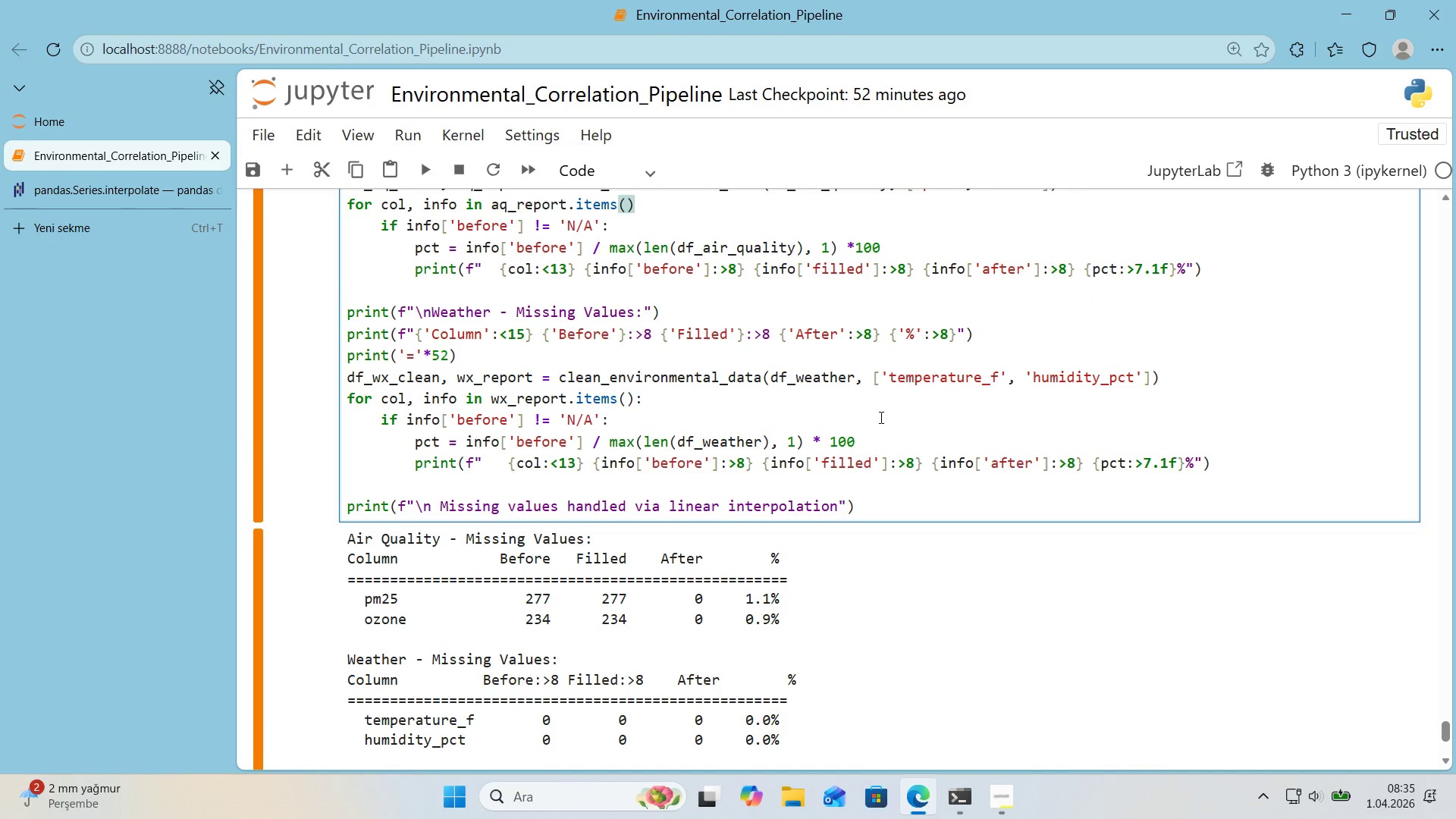 
key(Control+Y)
 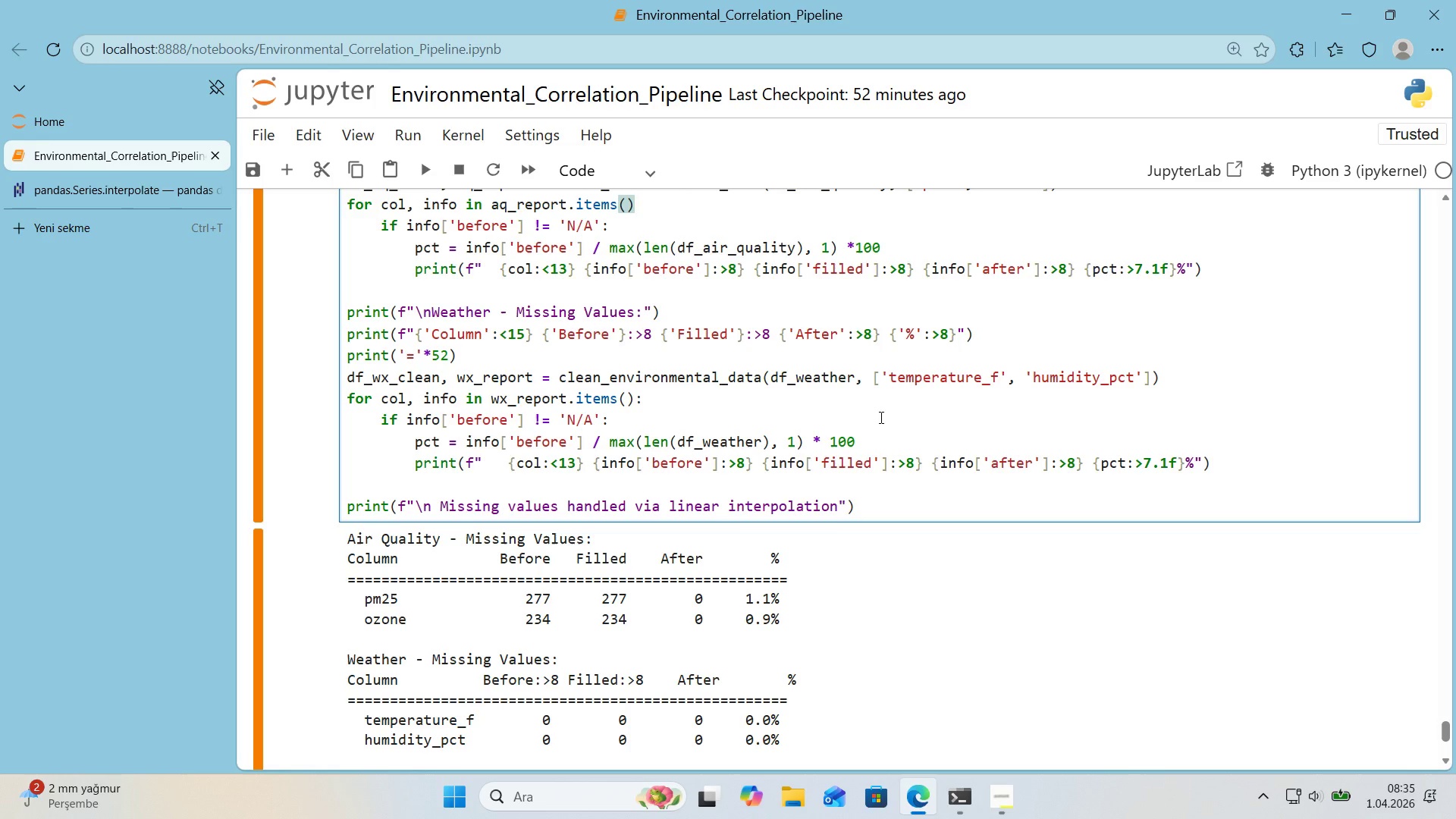 
key(Shift+ShiftRight)
 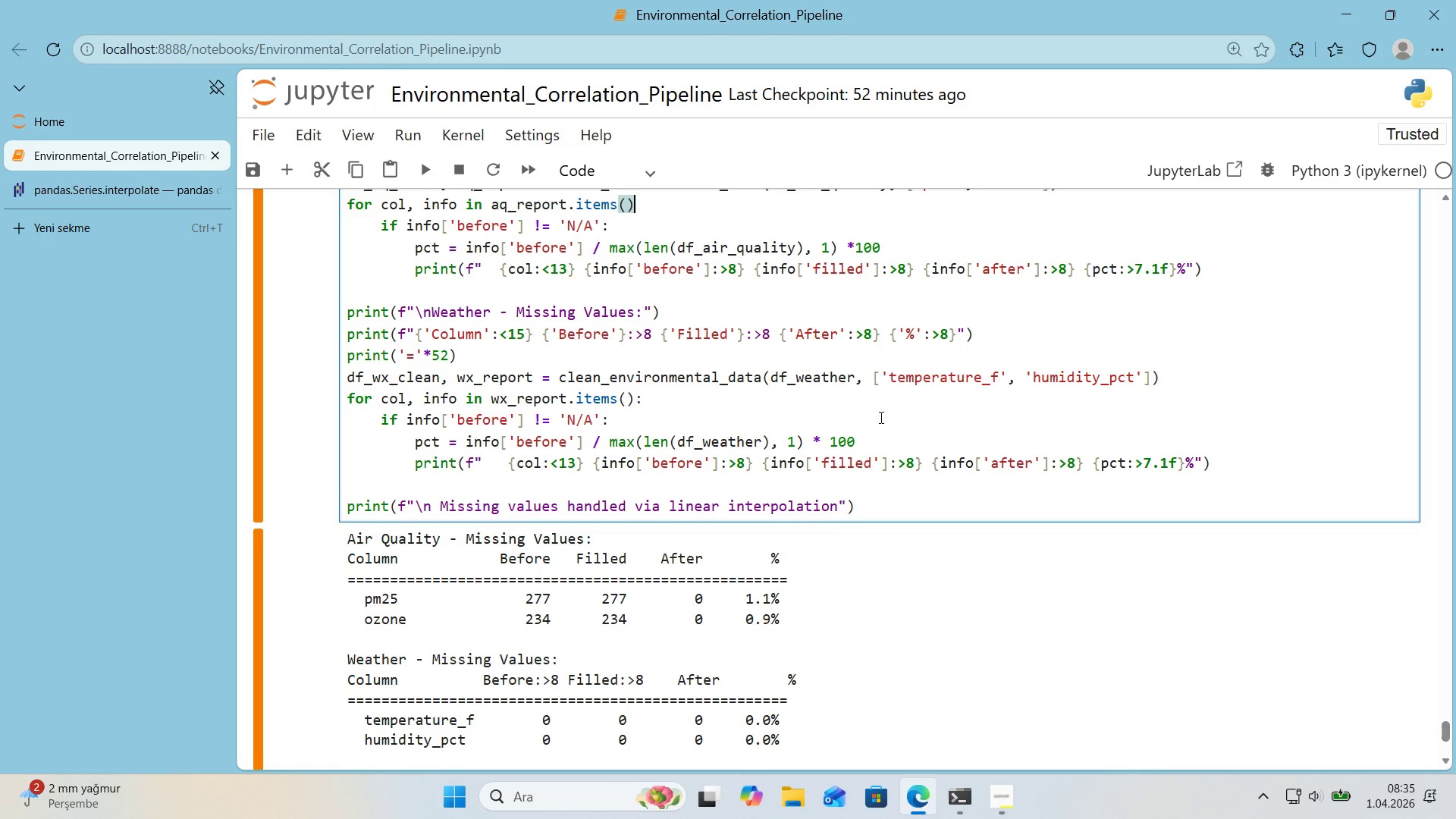 
key(Shift+Period)
 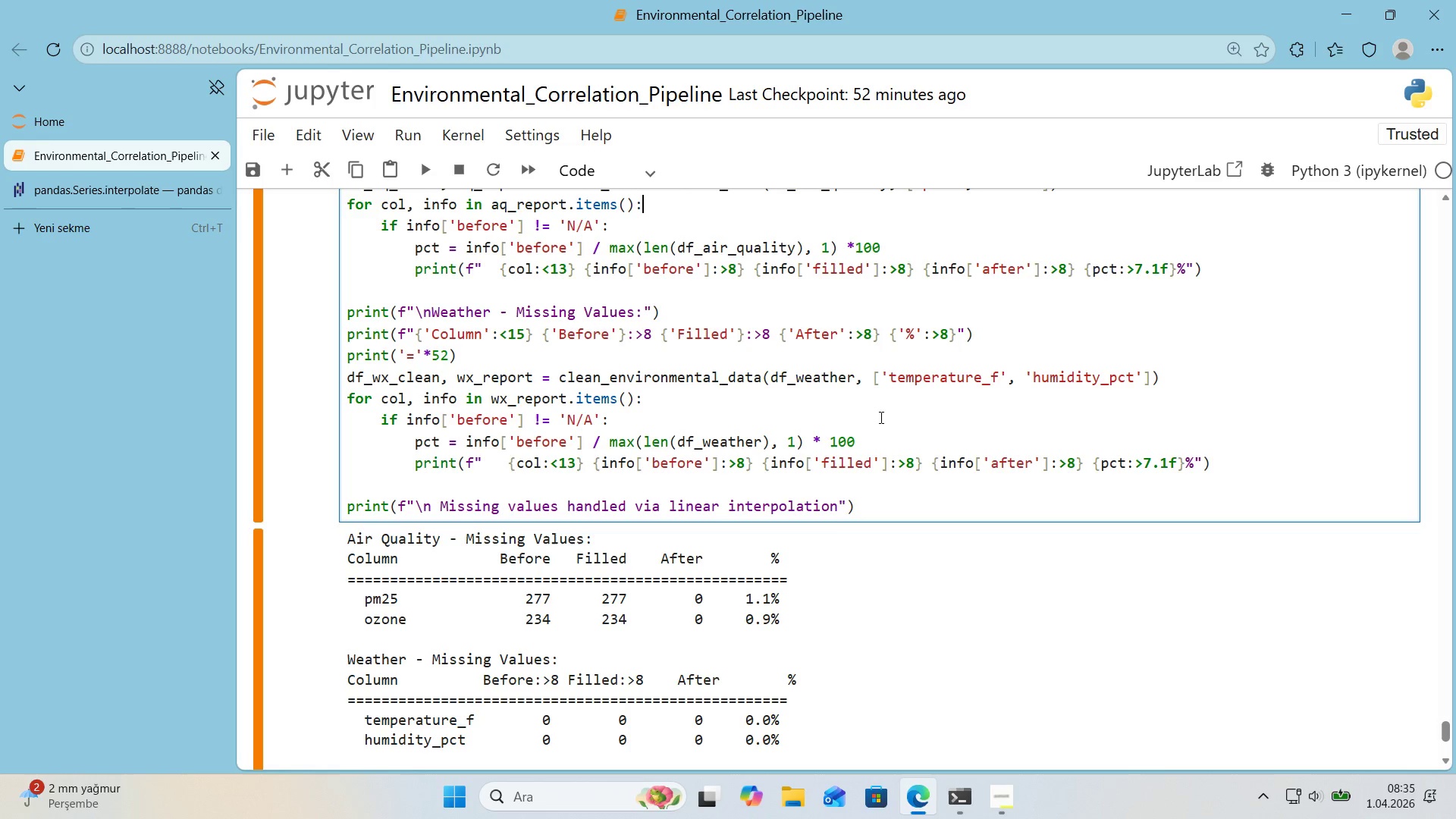 
key(Shift+Enter)
 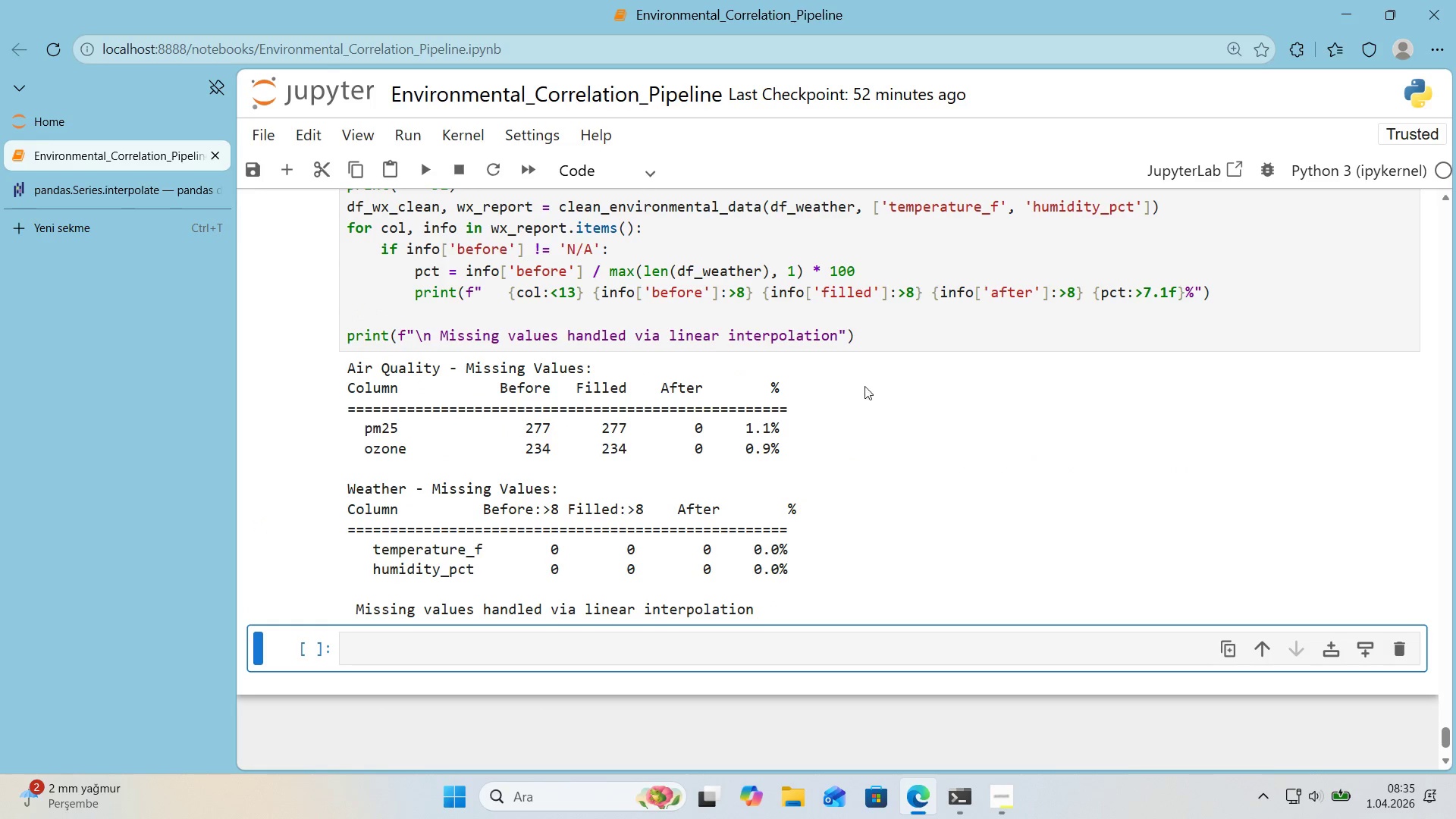 
scroll: coordinate [864, 368], scroll_direction: up, amount: 1.0
 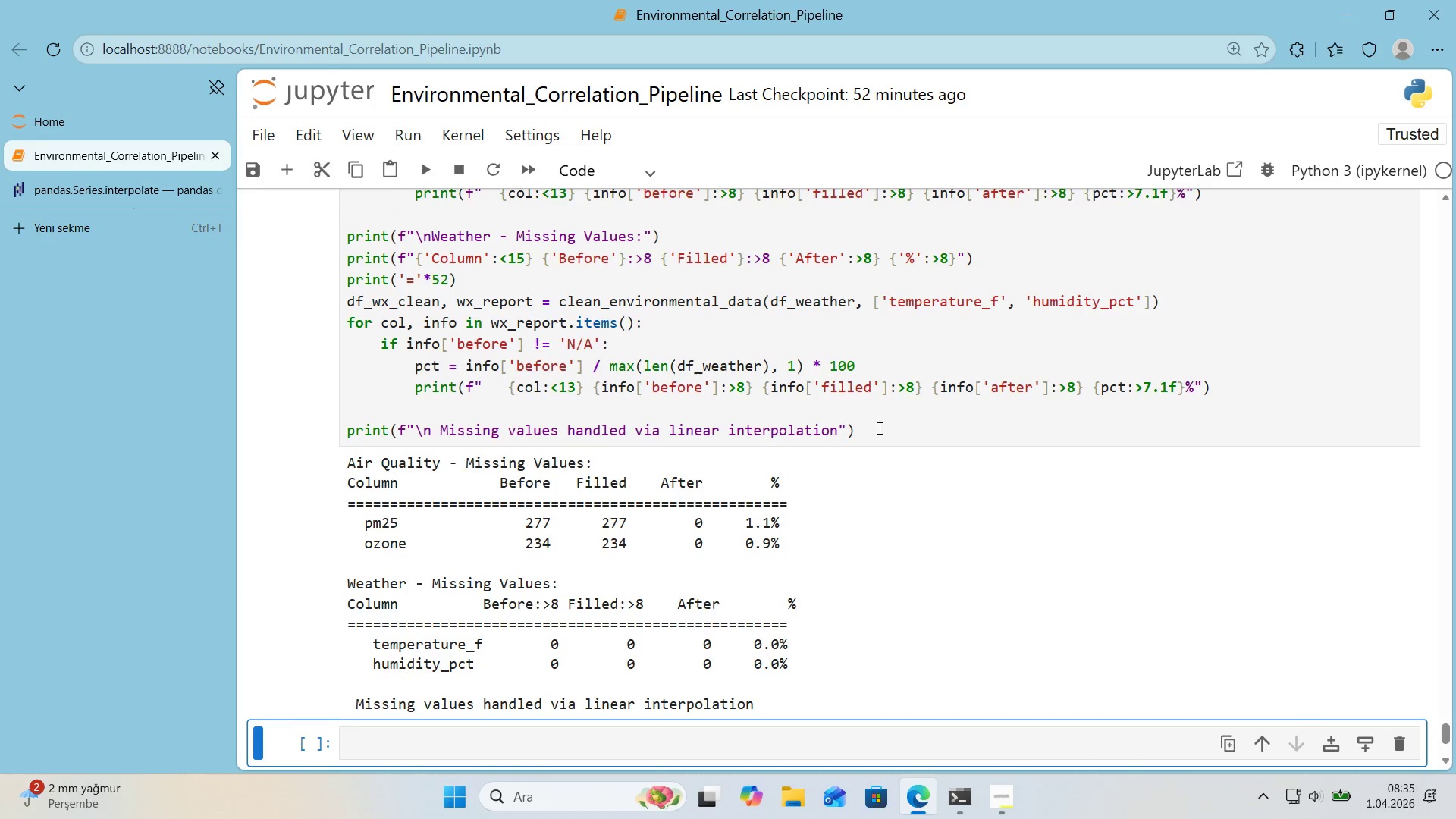 
left_click([878, 433])
 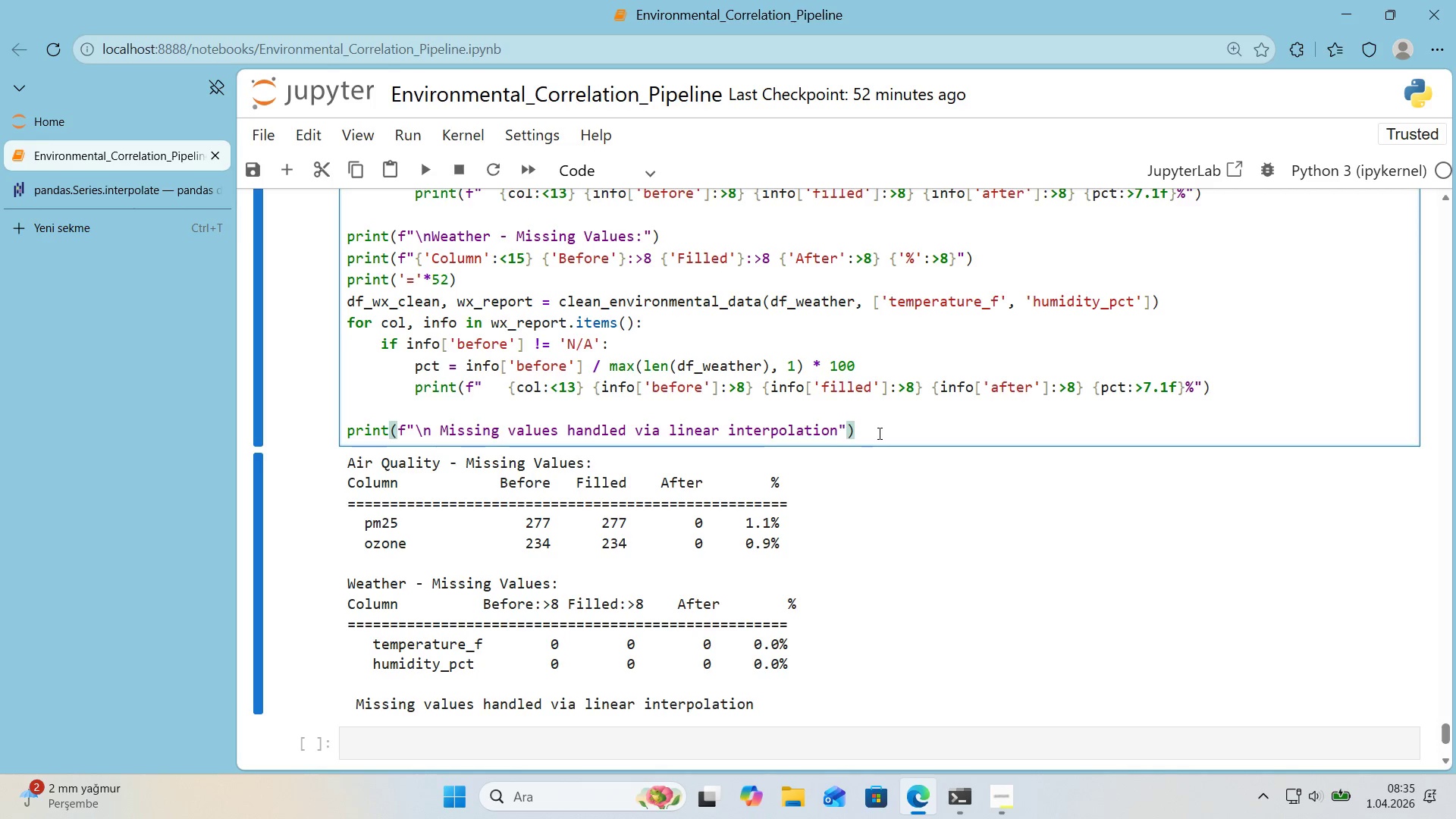 
wait(15.45)
 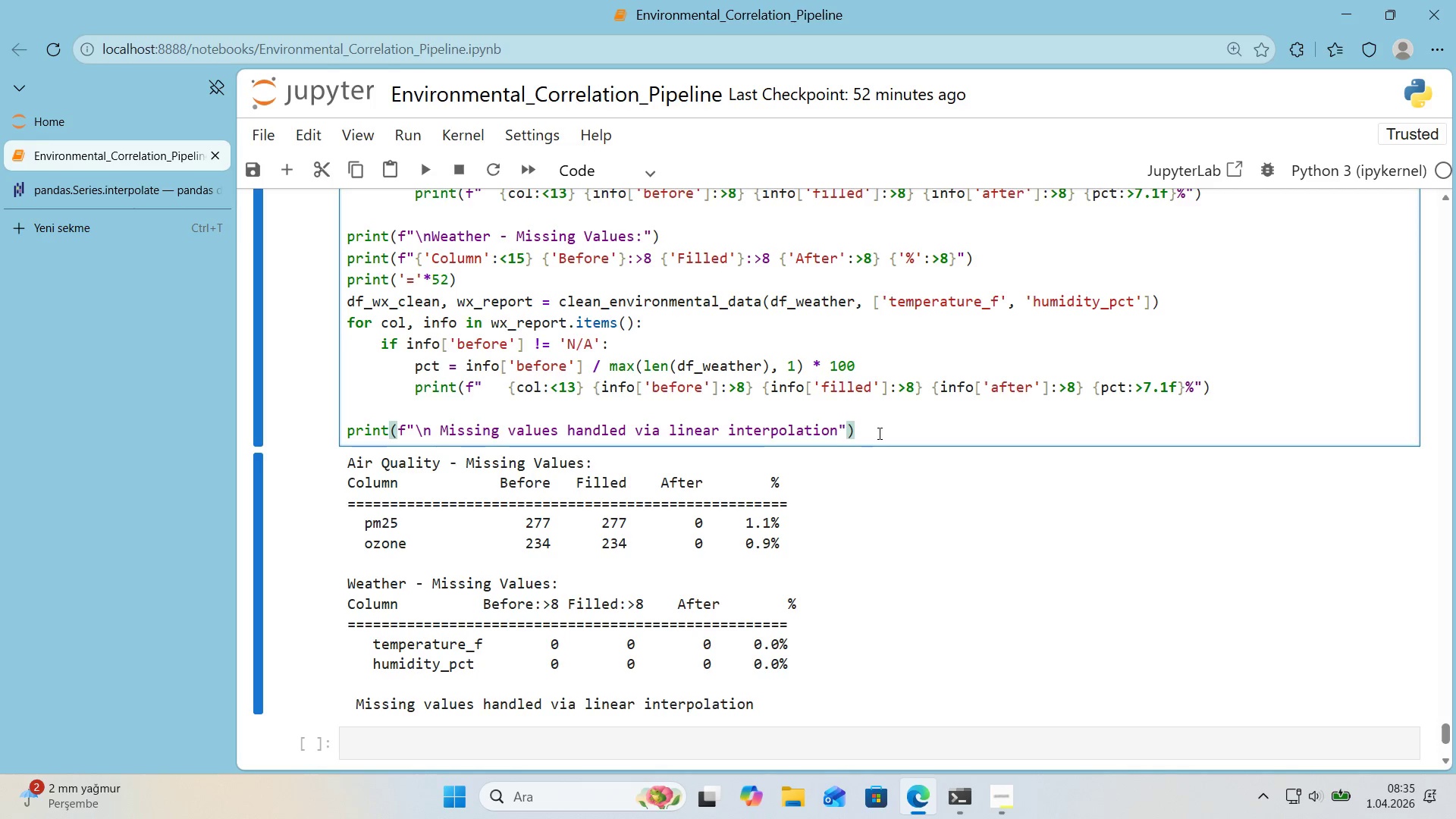 
scroll: coordinate [630, 366], scroll_direction: up, amount: 2.0
 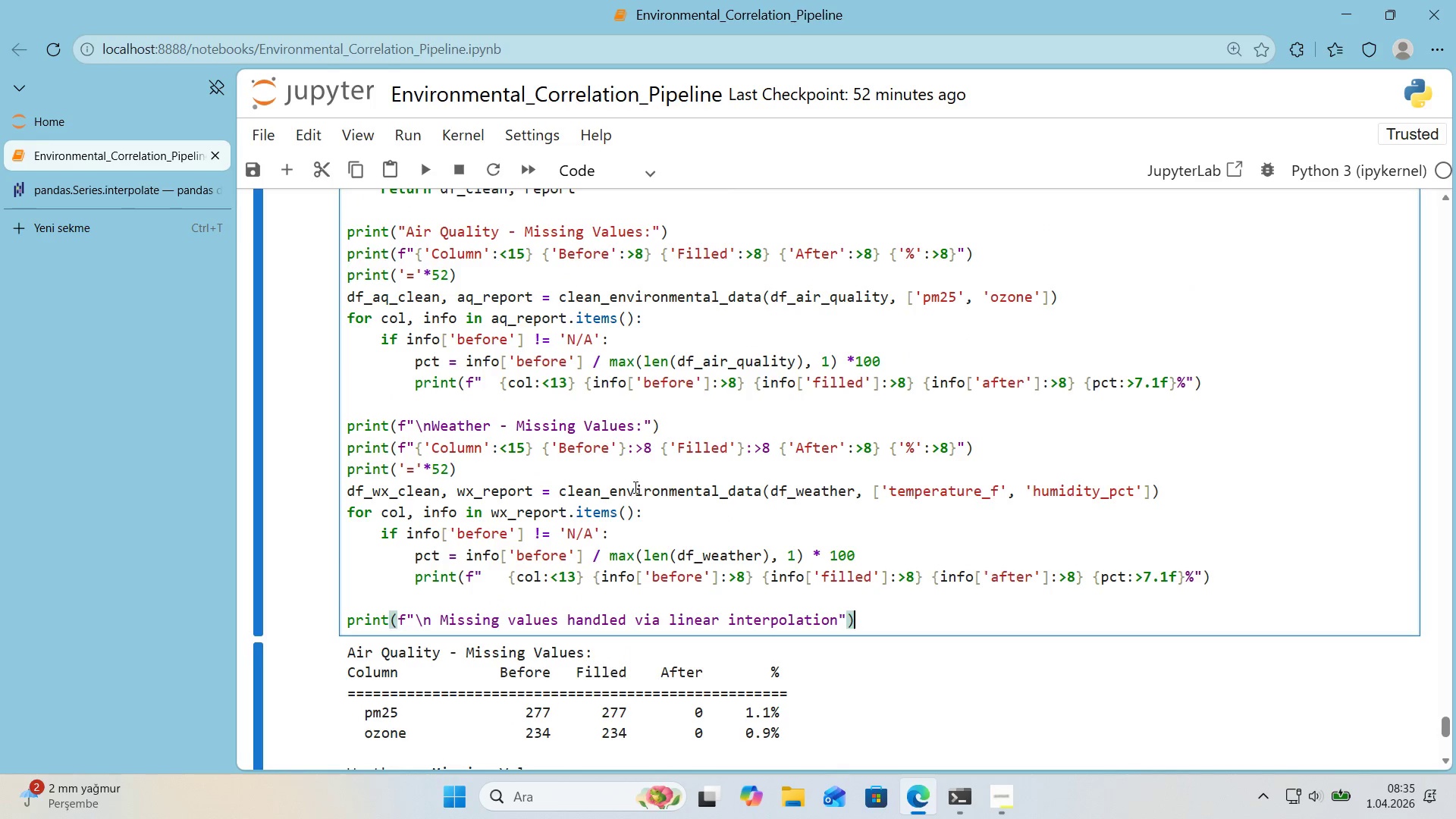 
wait(5.36)
 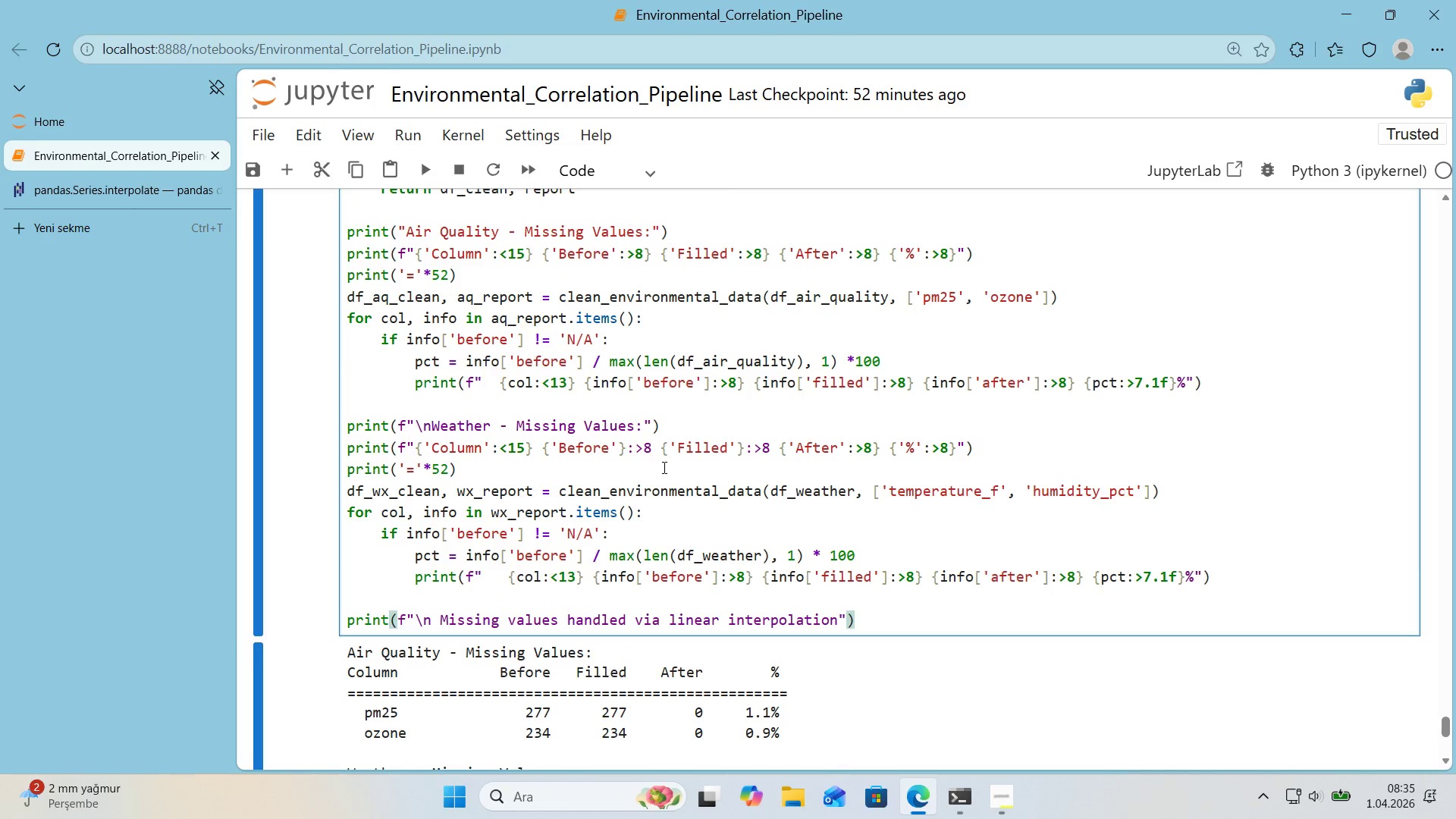 
left_click_drag(start_coordinate=[620, 457], to_coordinate=[624, 457])
 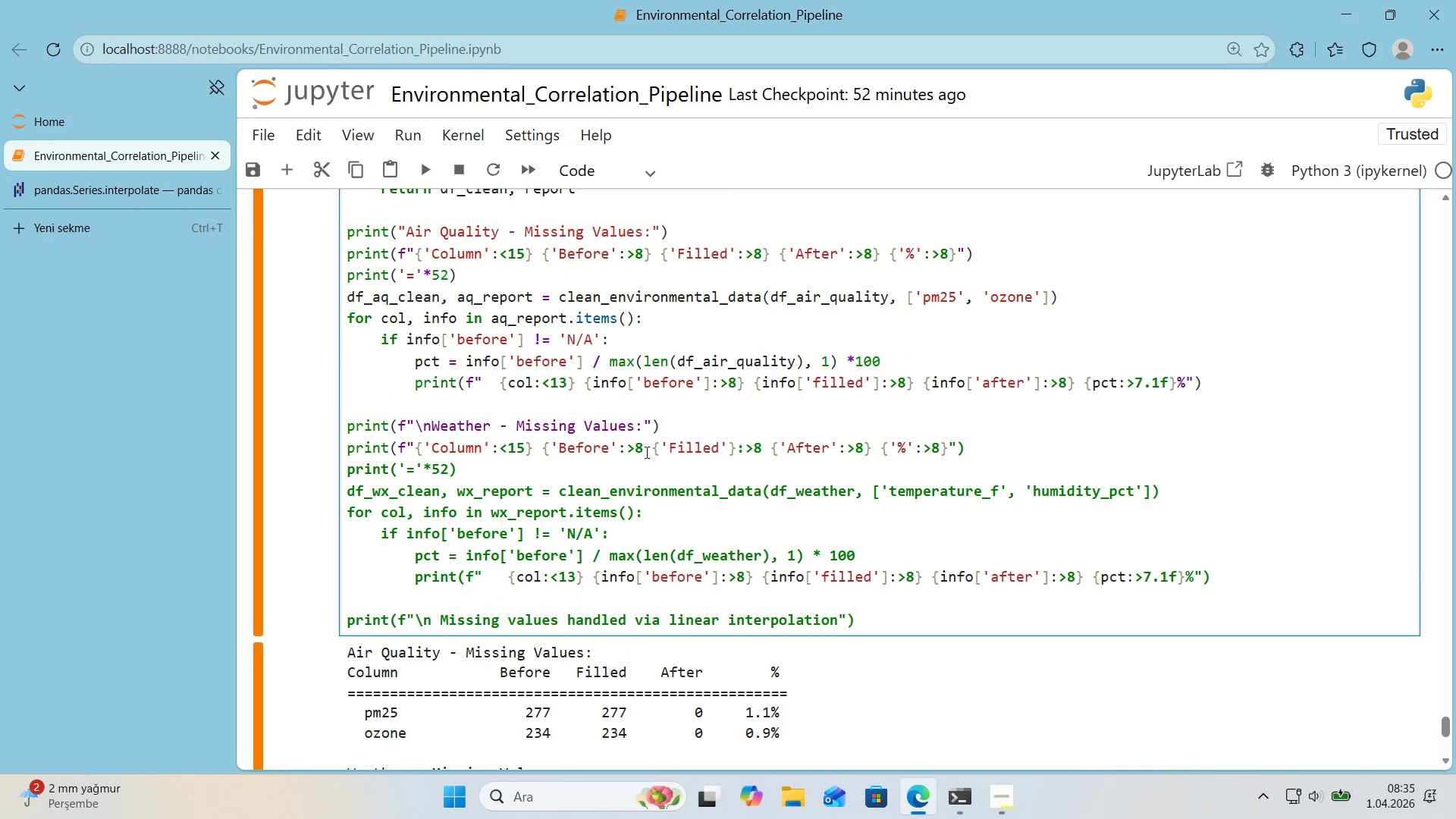 
key(Control+ControlLeft)
 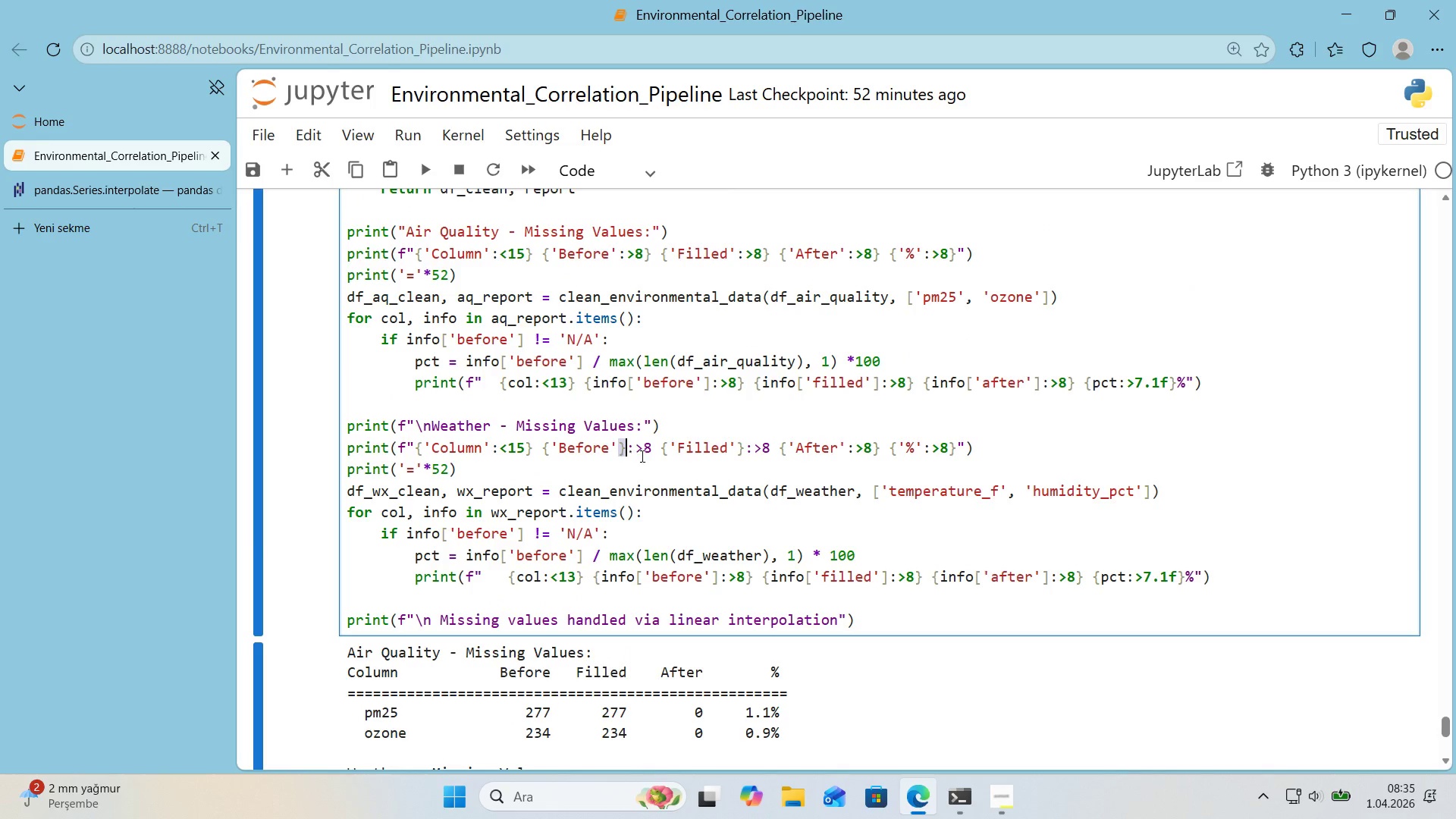 
key(Control+X)
 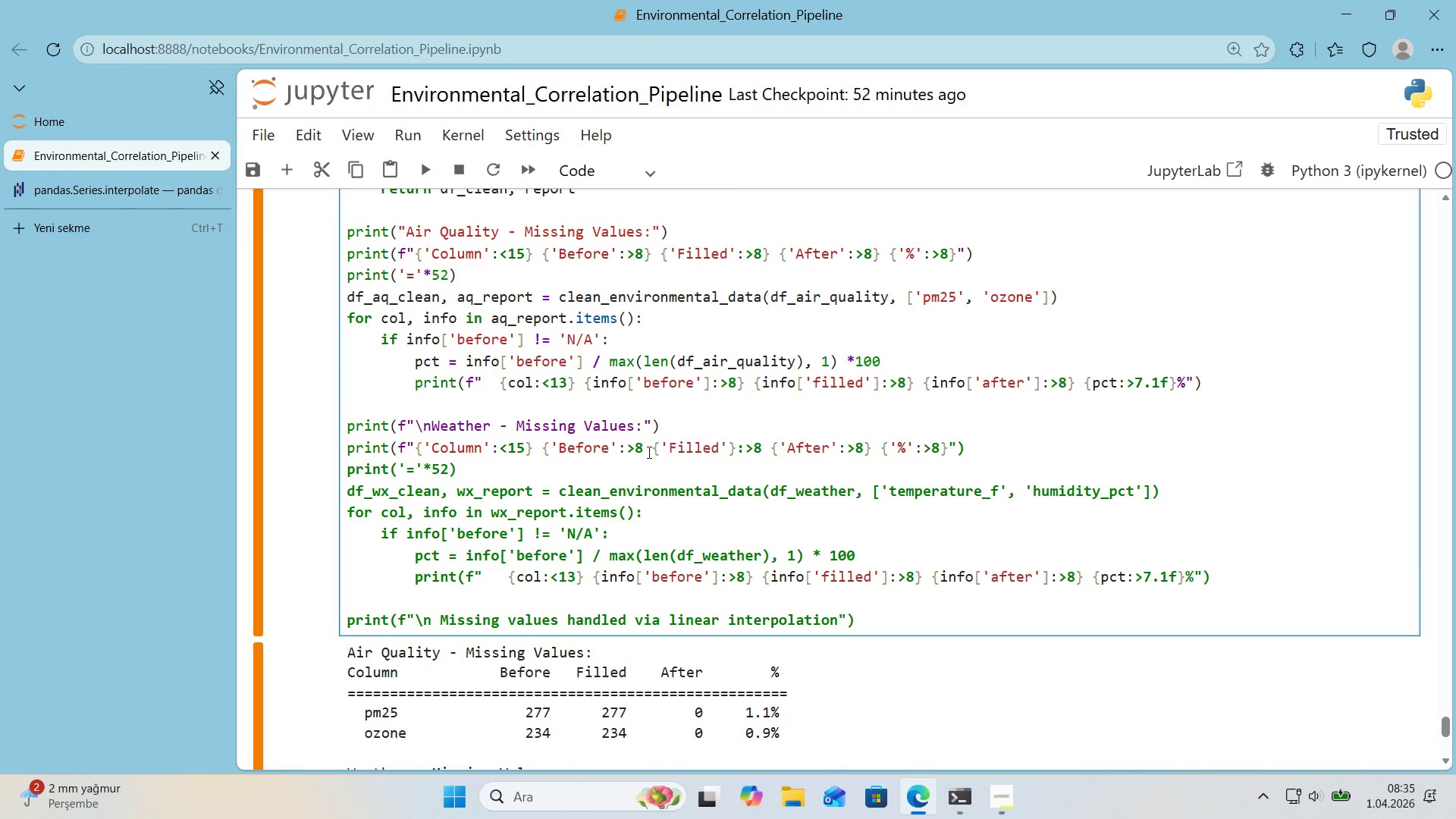 
left_click([644, 452])
 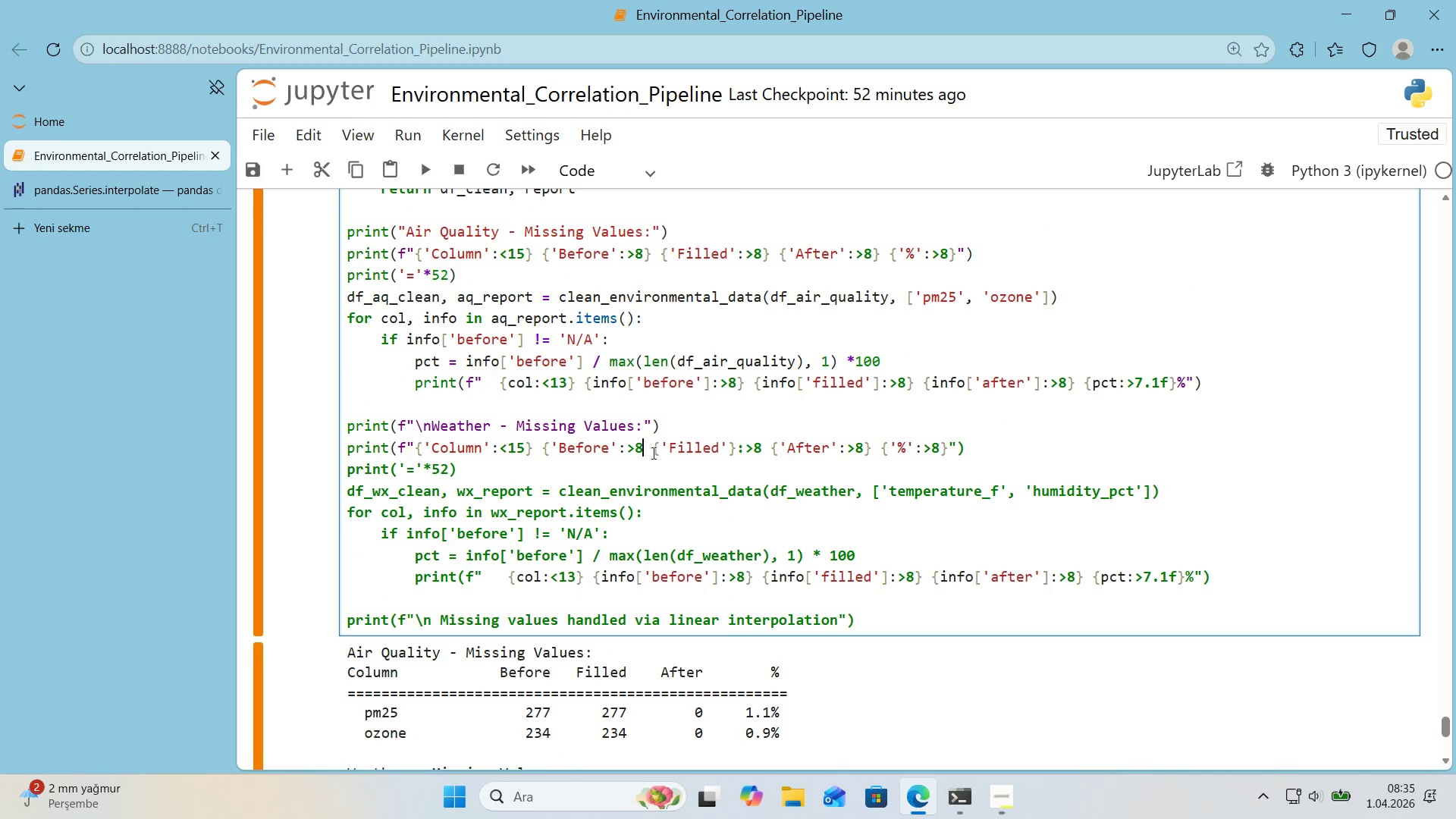 
key(Control+ControlLeft)
 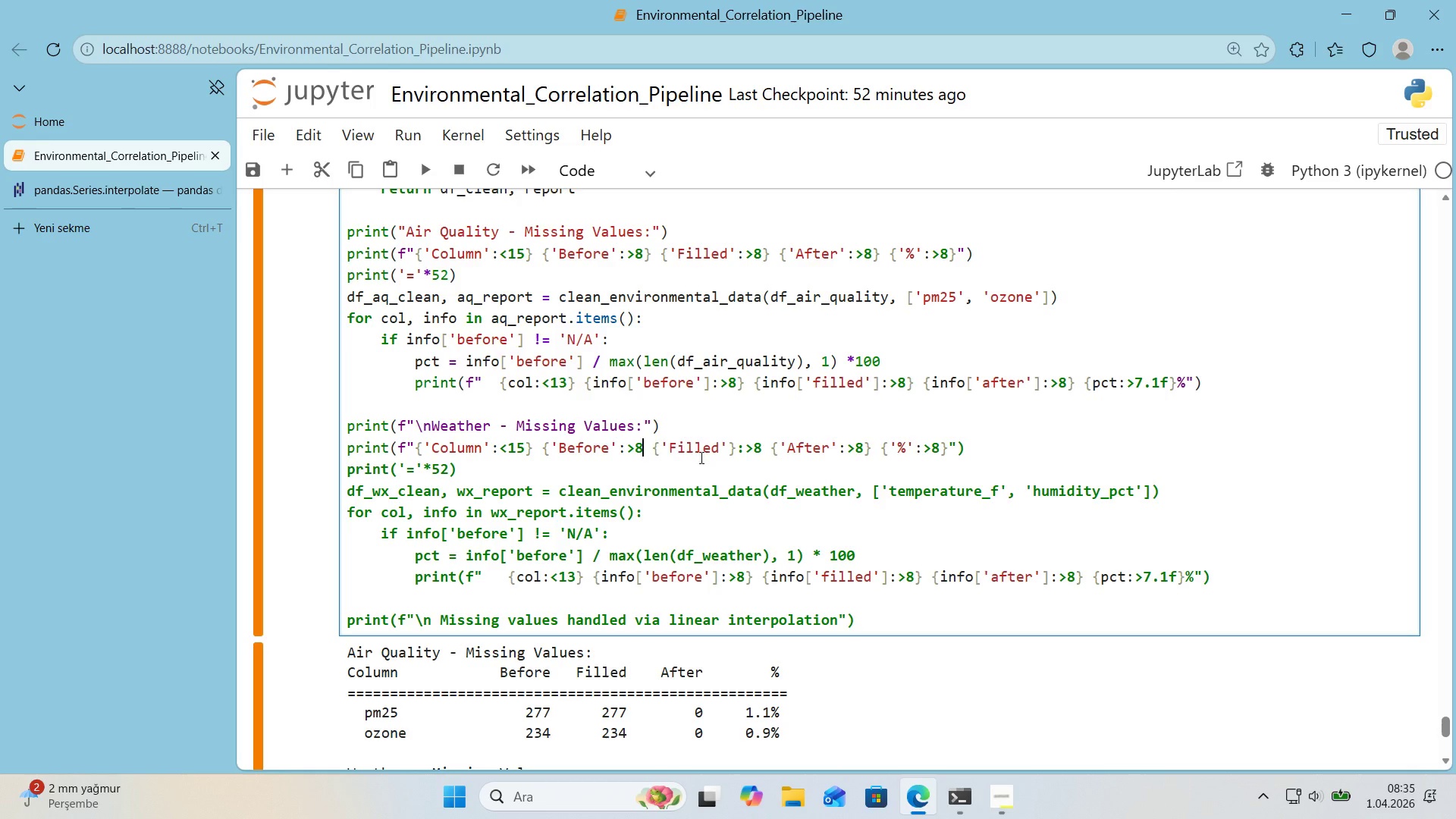 
key(Control+V)
 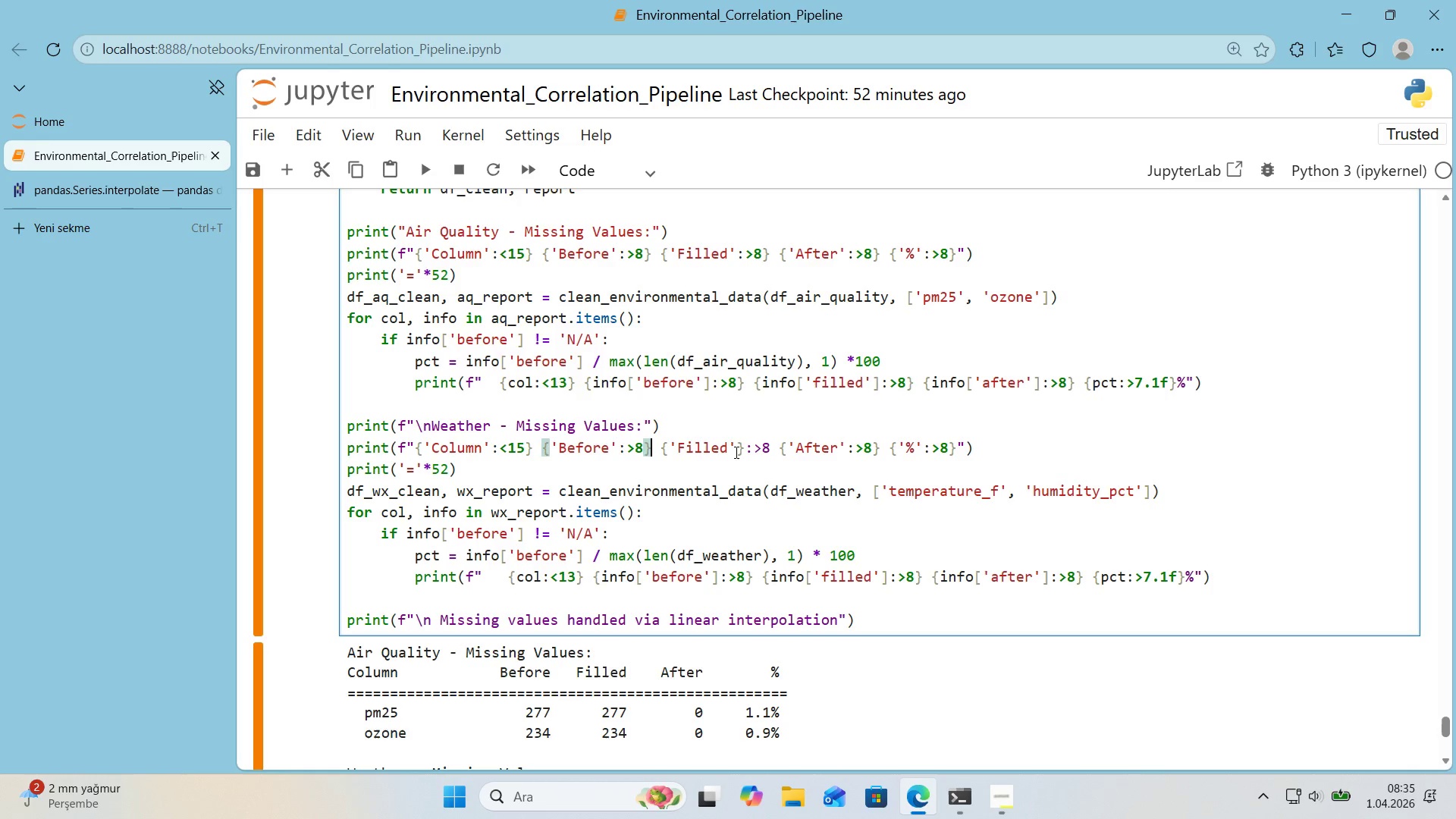 
left_click_drag(start_coordinate=[736, 454], to_coordinate=[745, 455])
 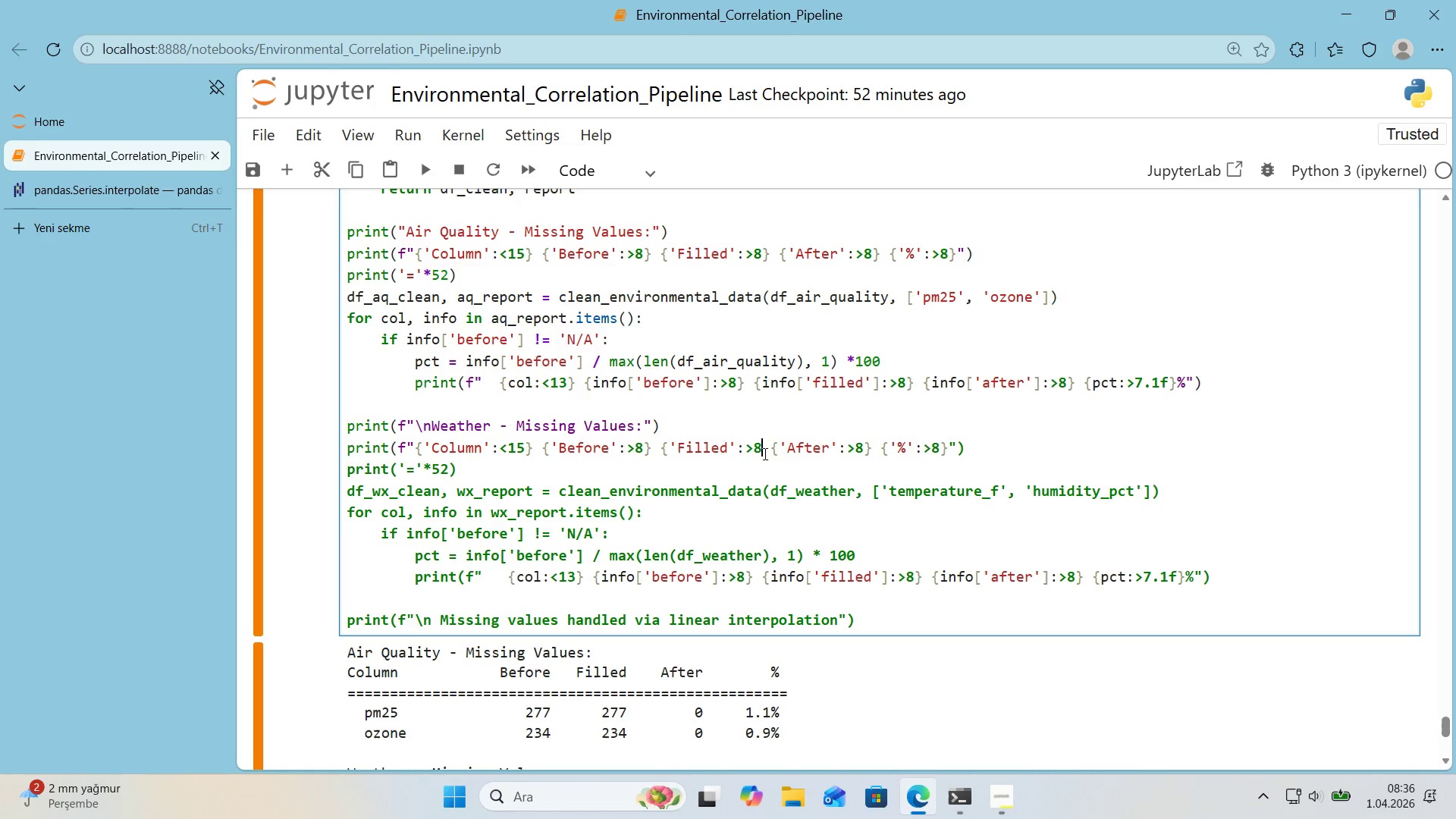 
key(Control+ControlLeft)
 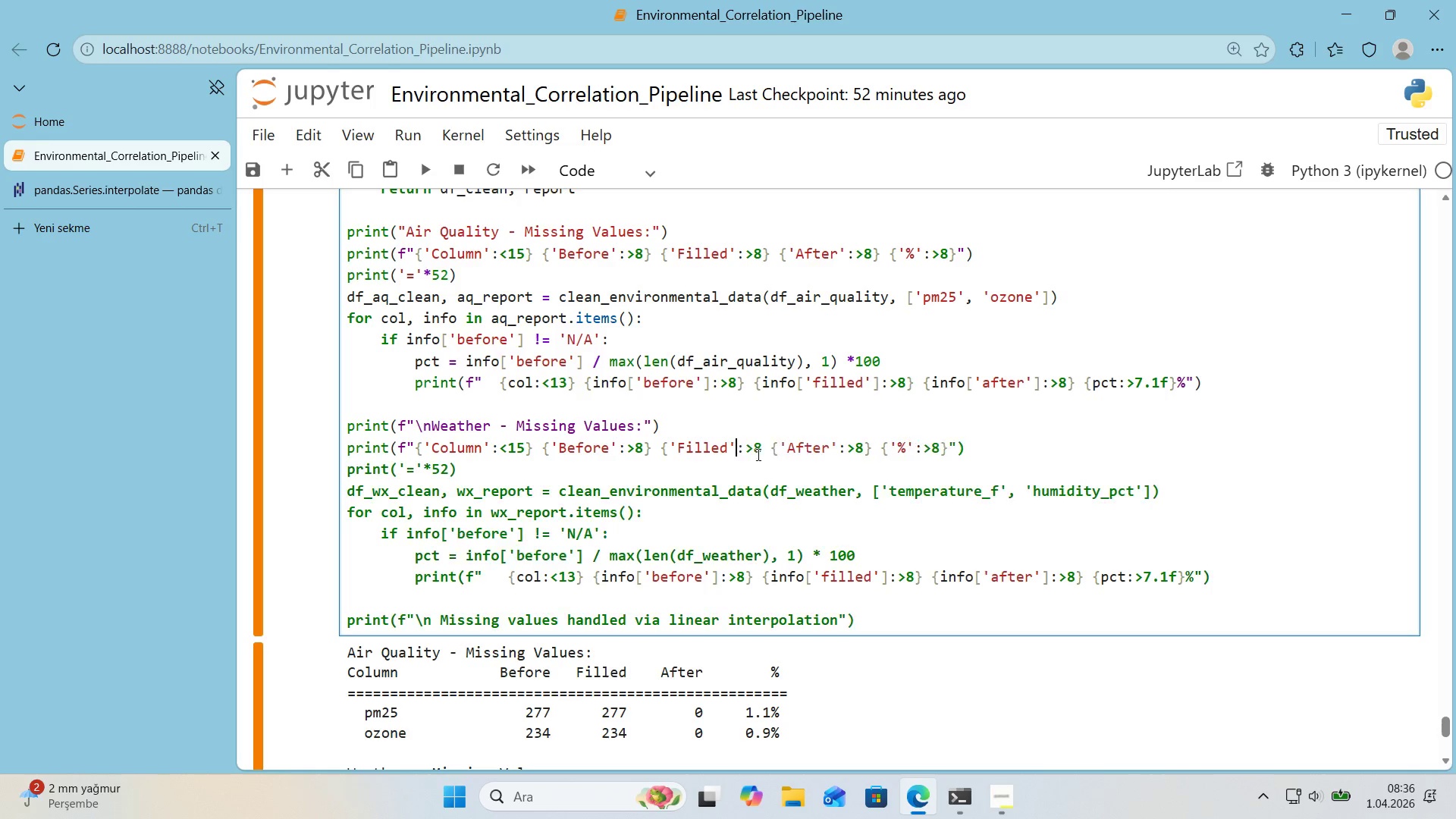 
key(Control+X)
 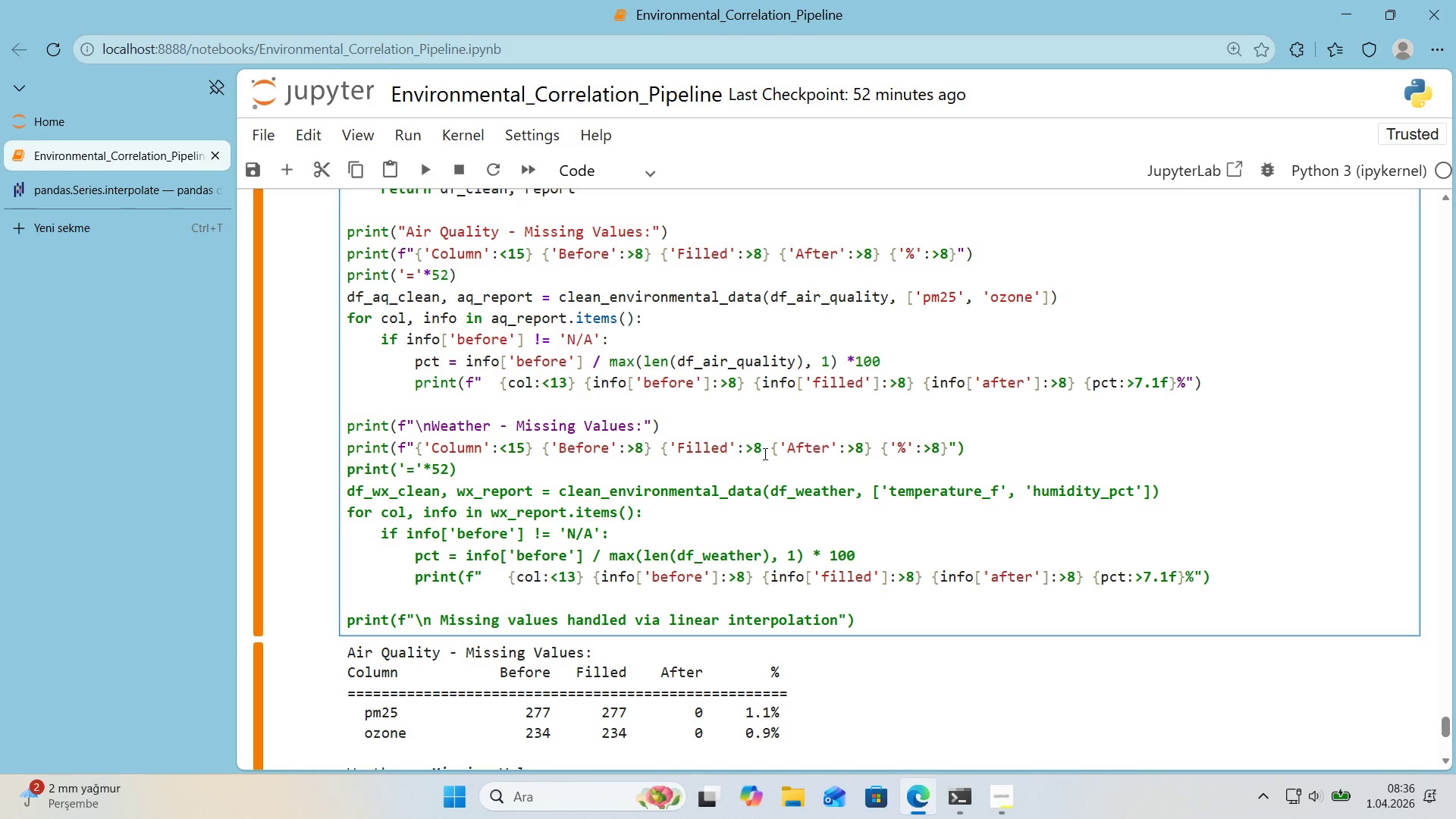 
left_click([764, 453])
 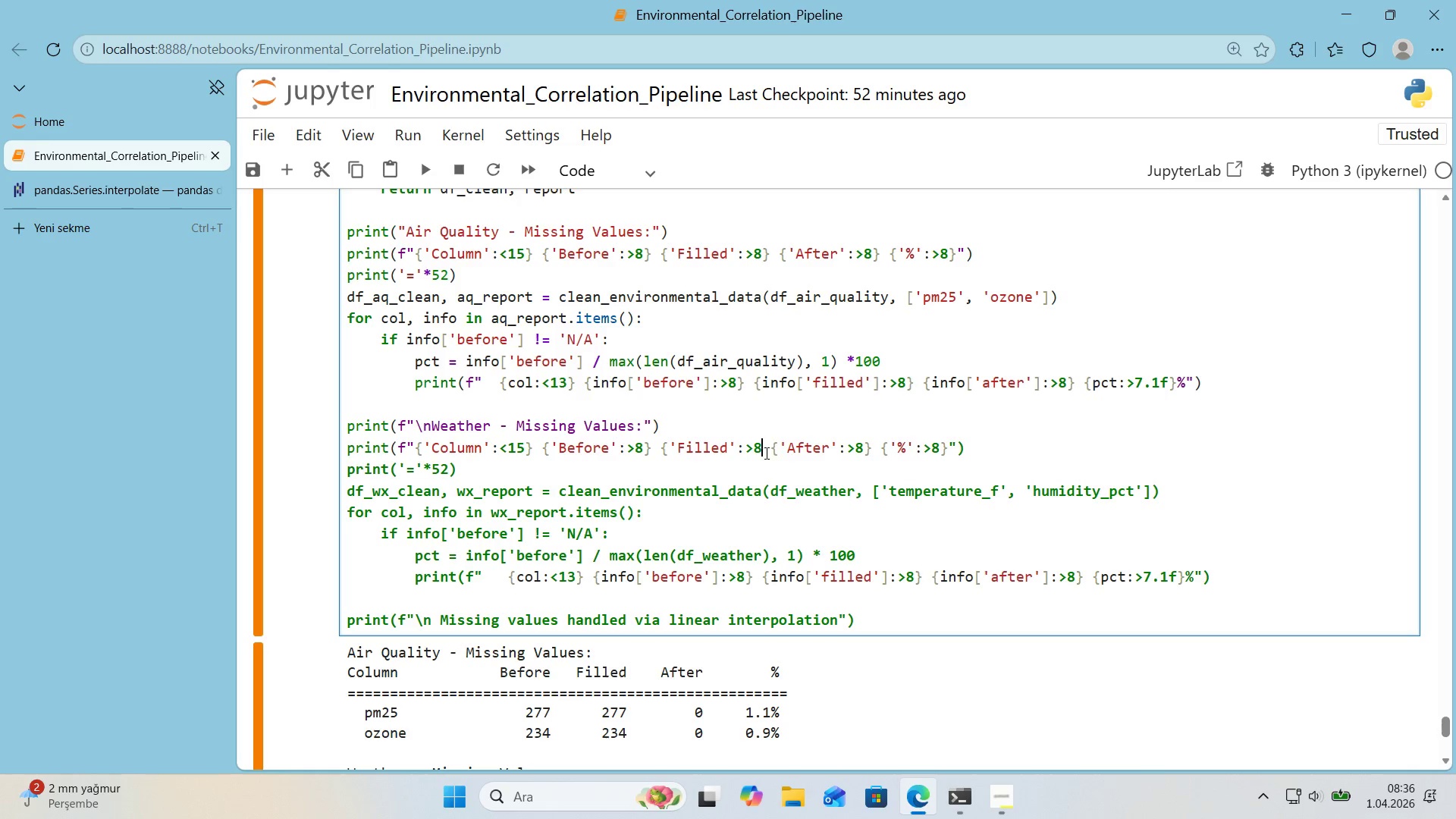 
key(Control+ControlLeft)
 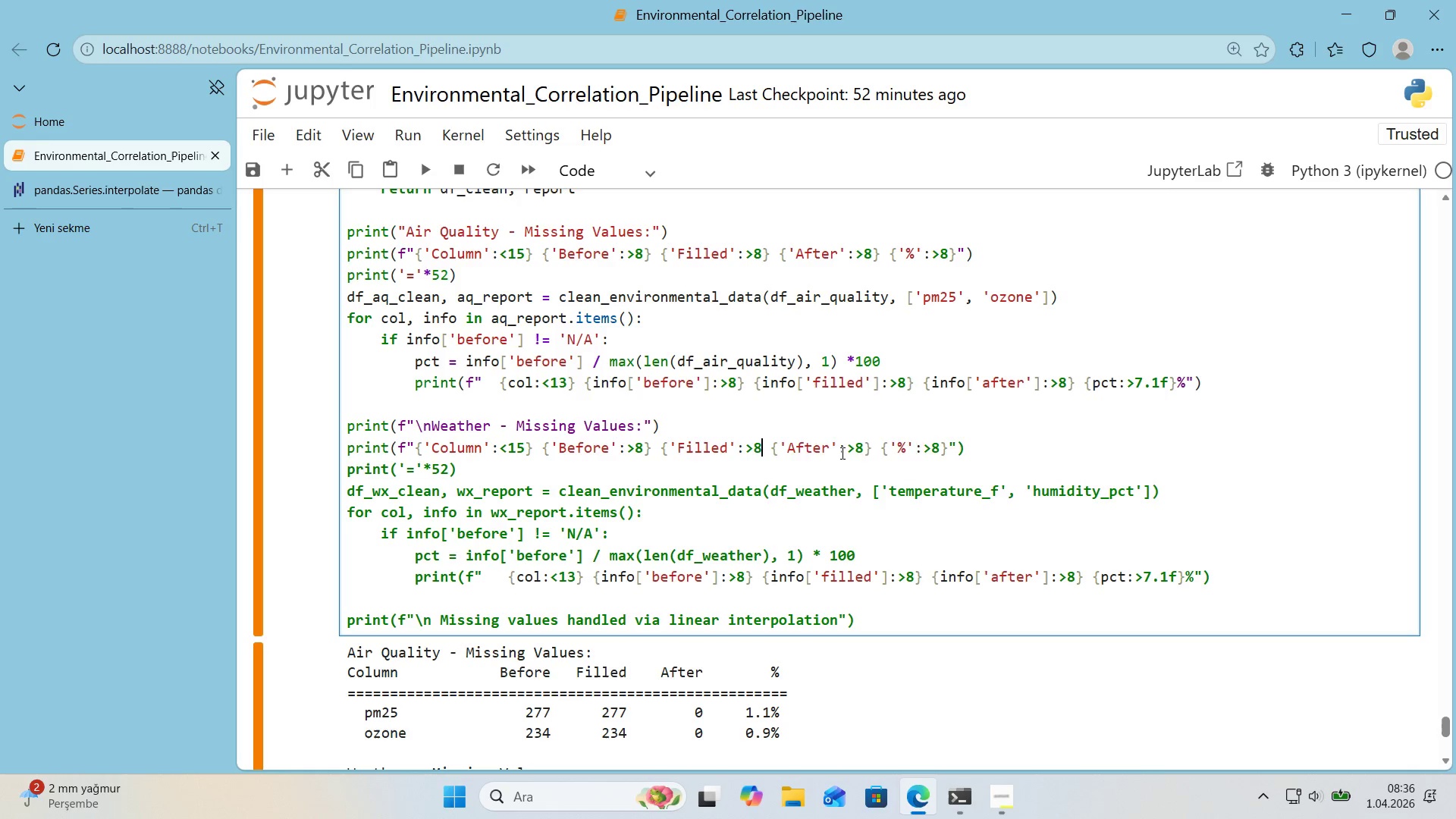 
key(Control+V)
 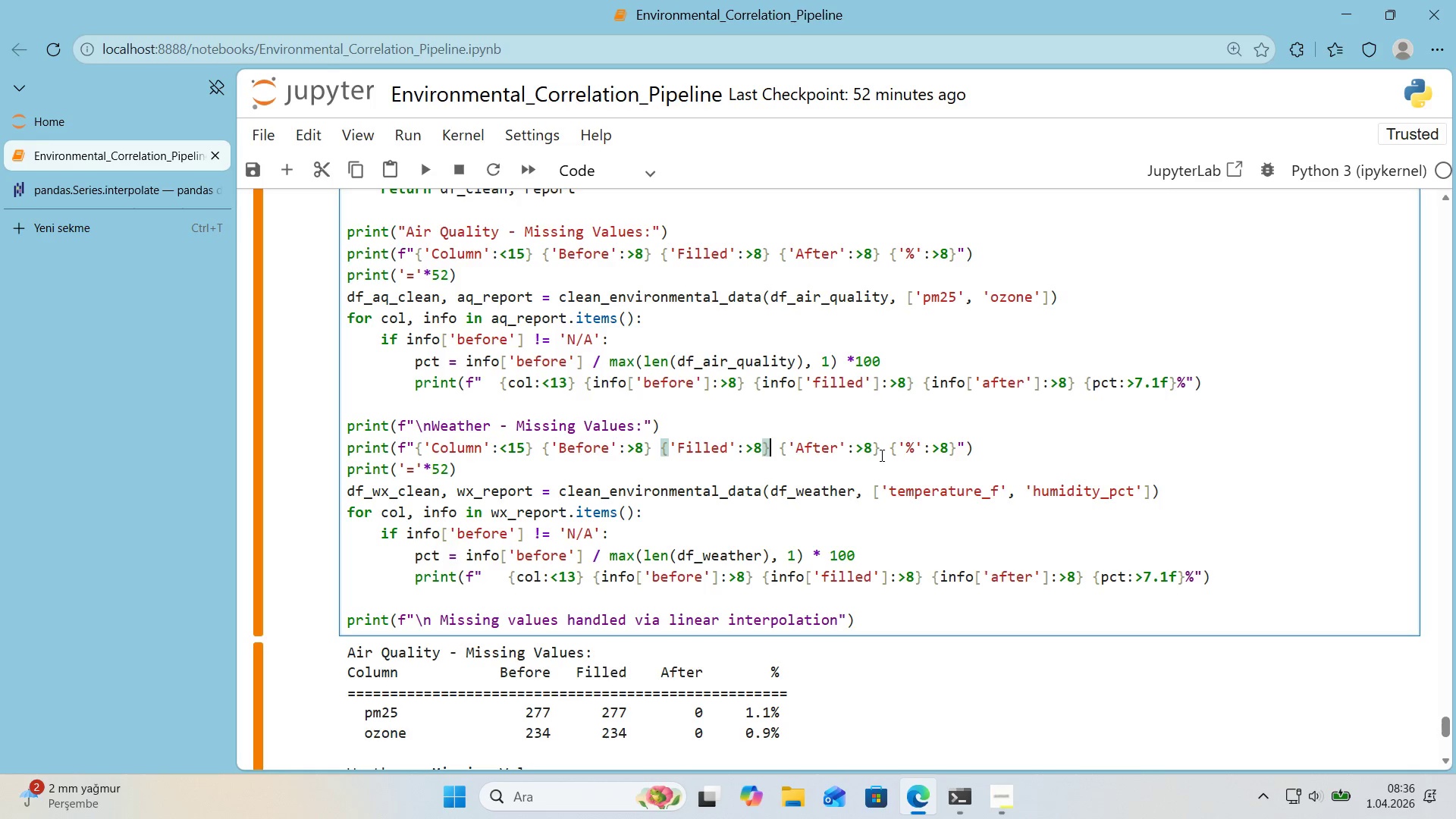 
key(Shift+Enter)
 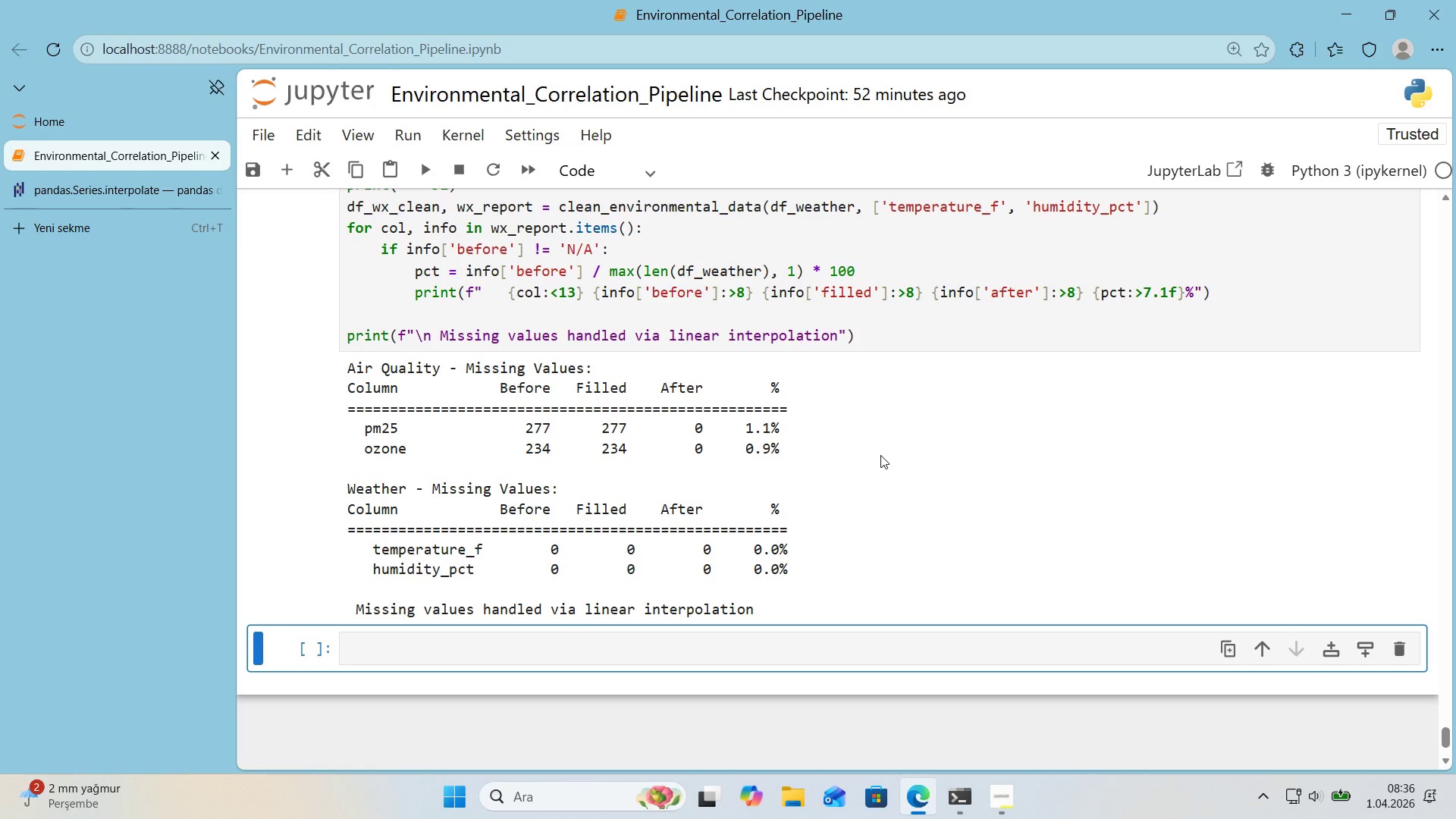 
wait(14.17)
 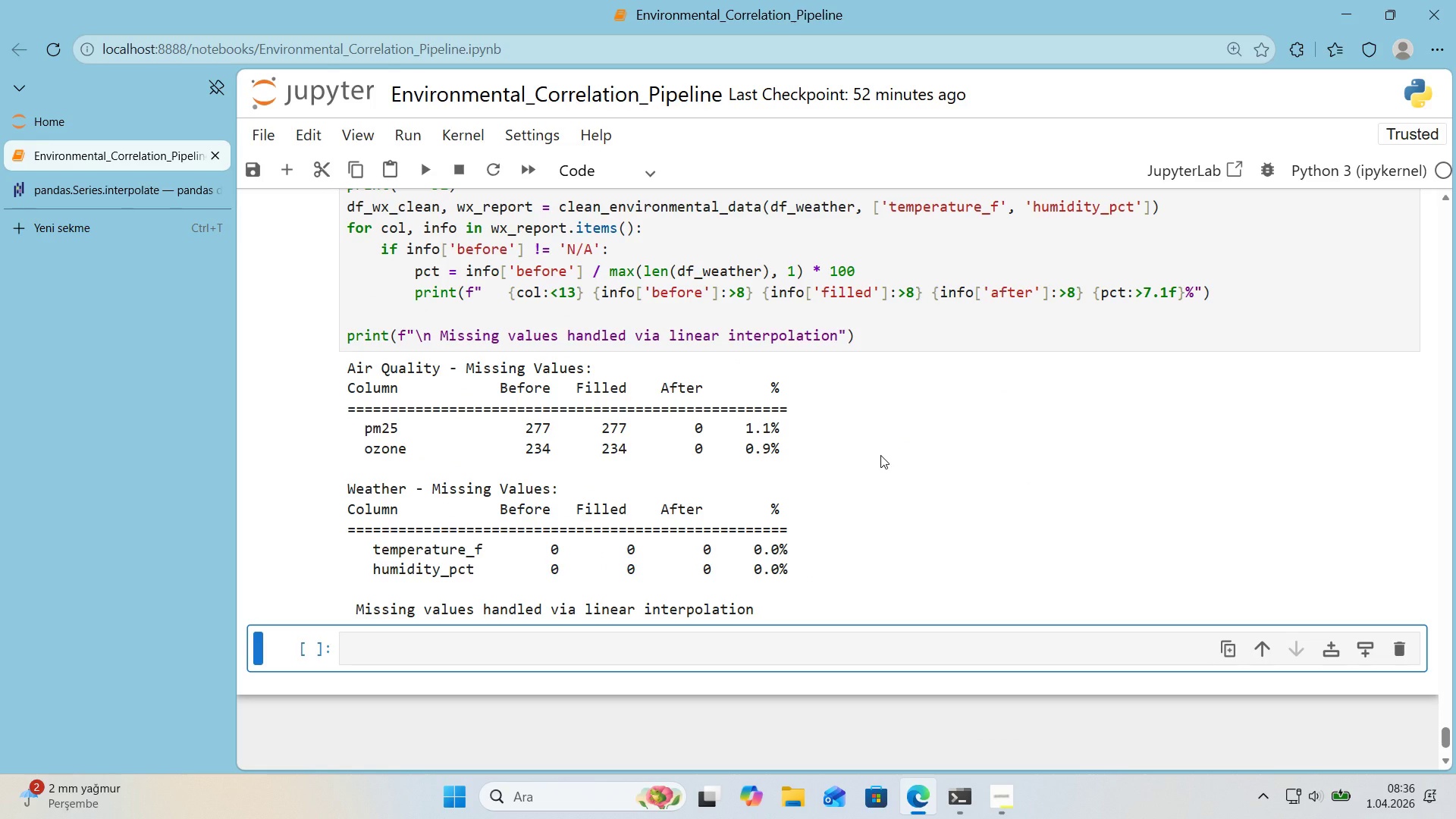 
left_click([665, 651])
 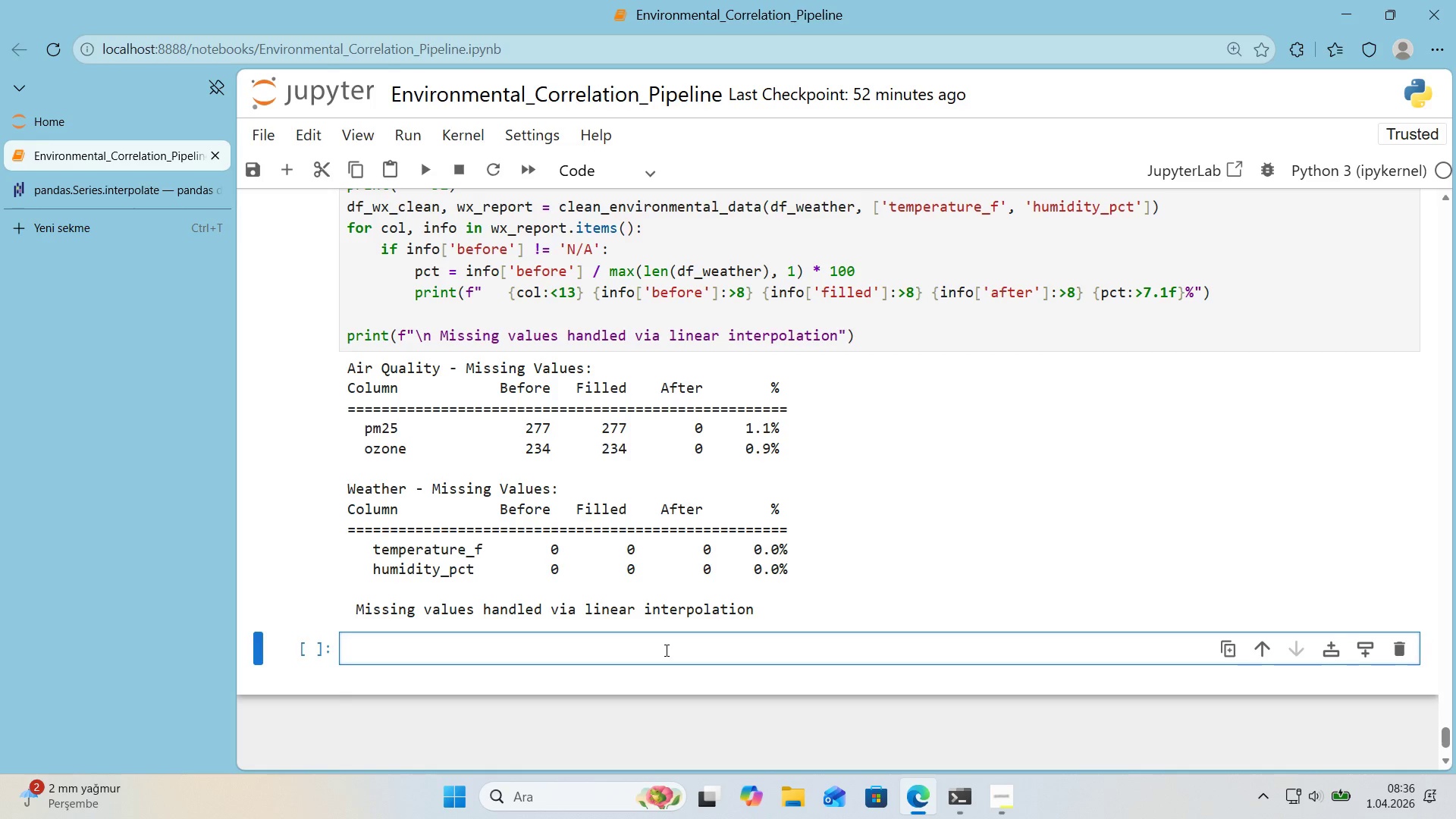 
wait(10.81)
 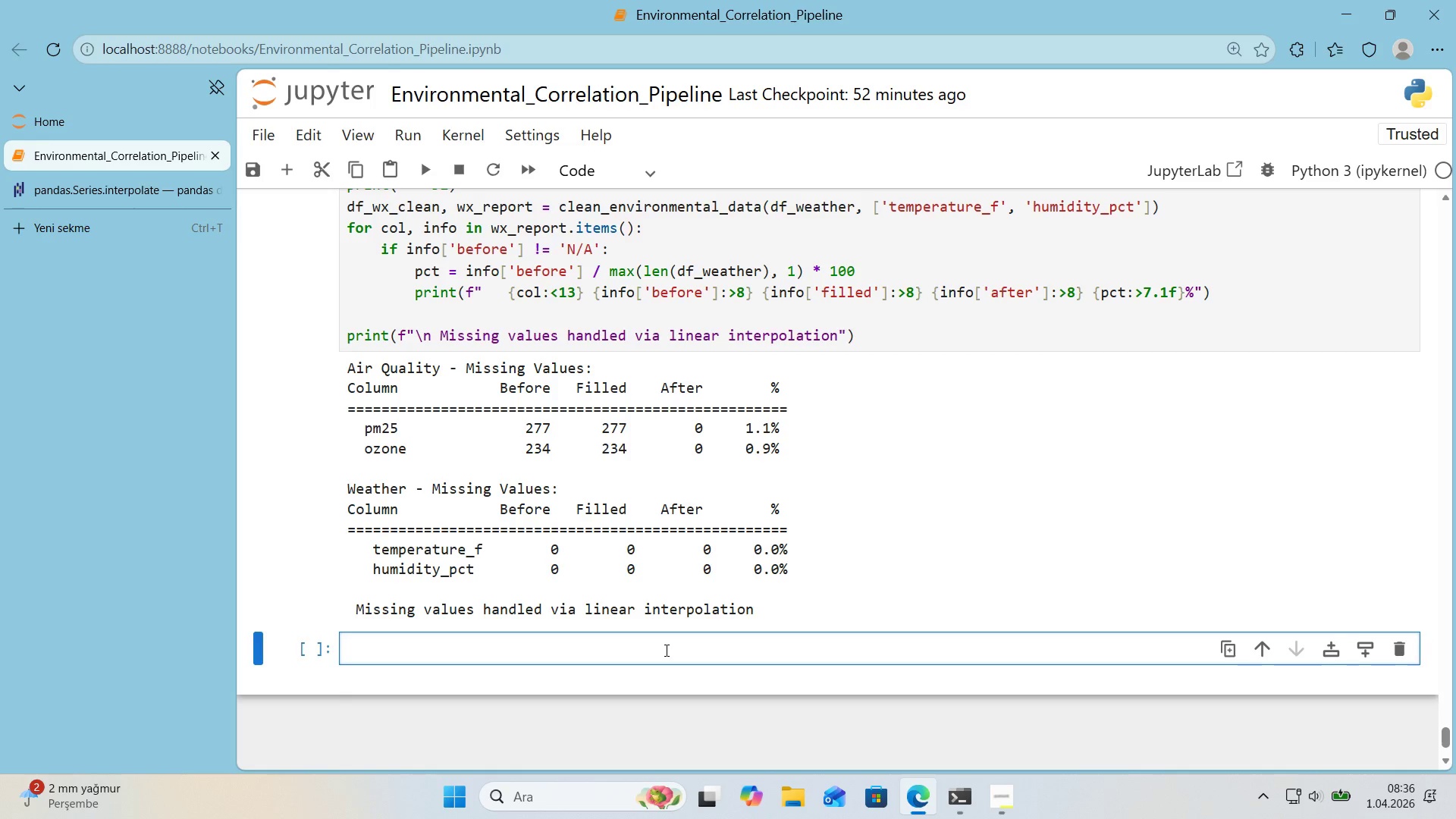 
key(Alt+Control+AltRight)
 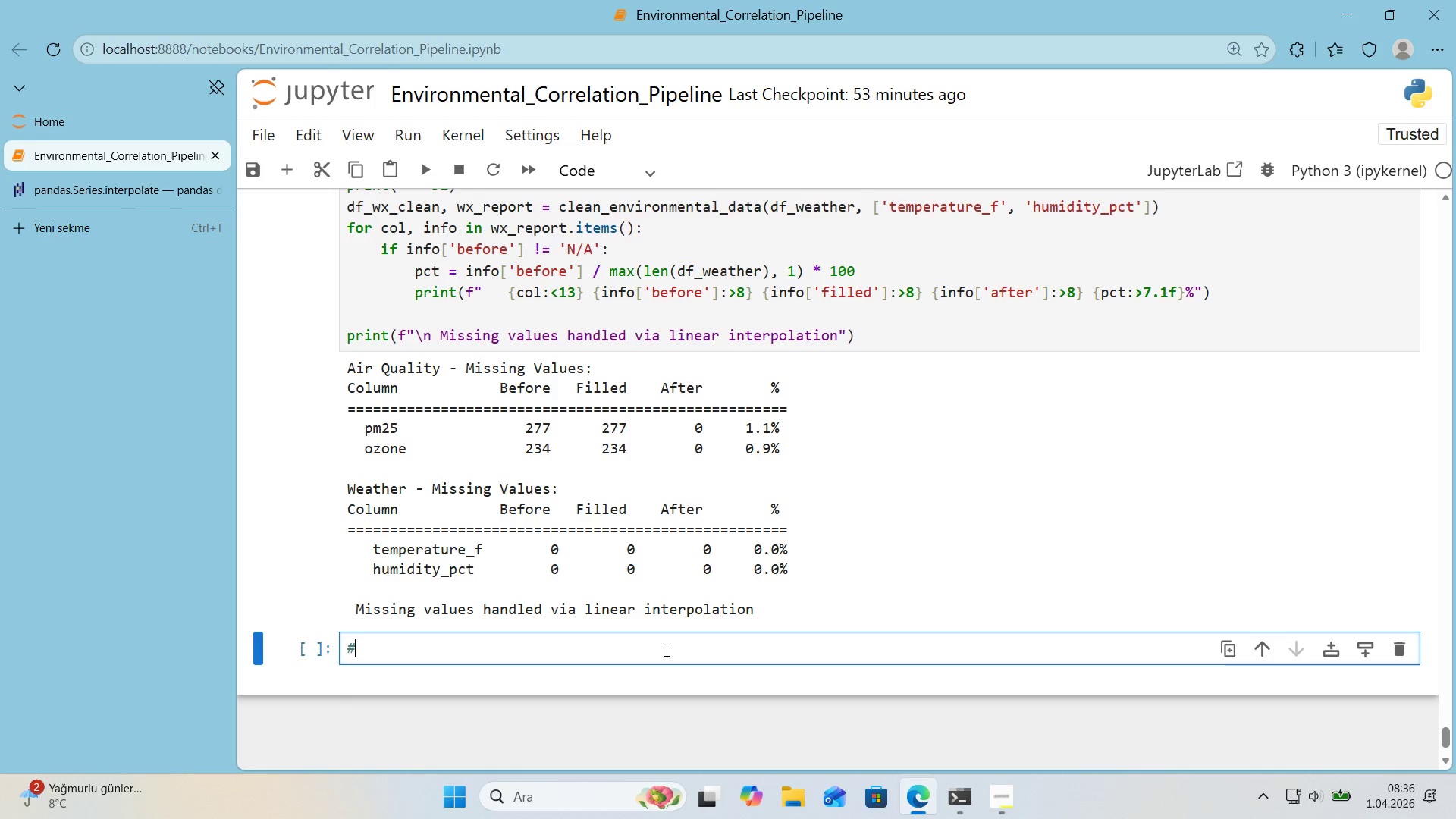 
key(Control+ControlLeft)
 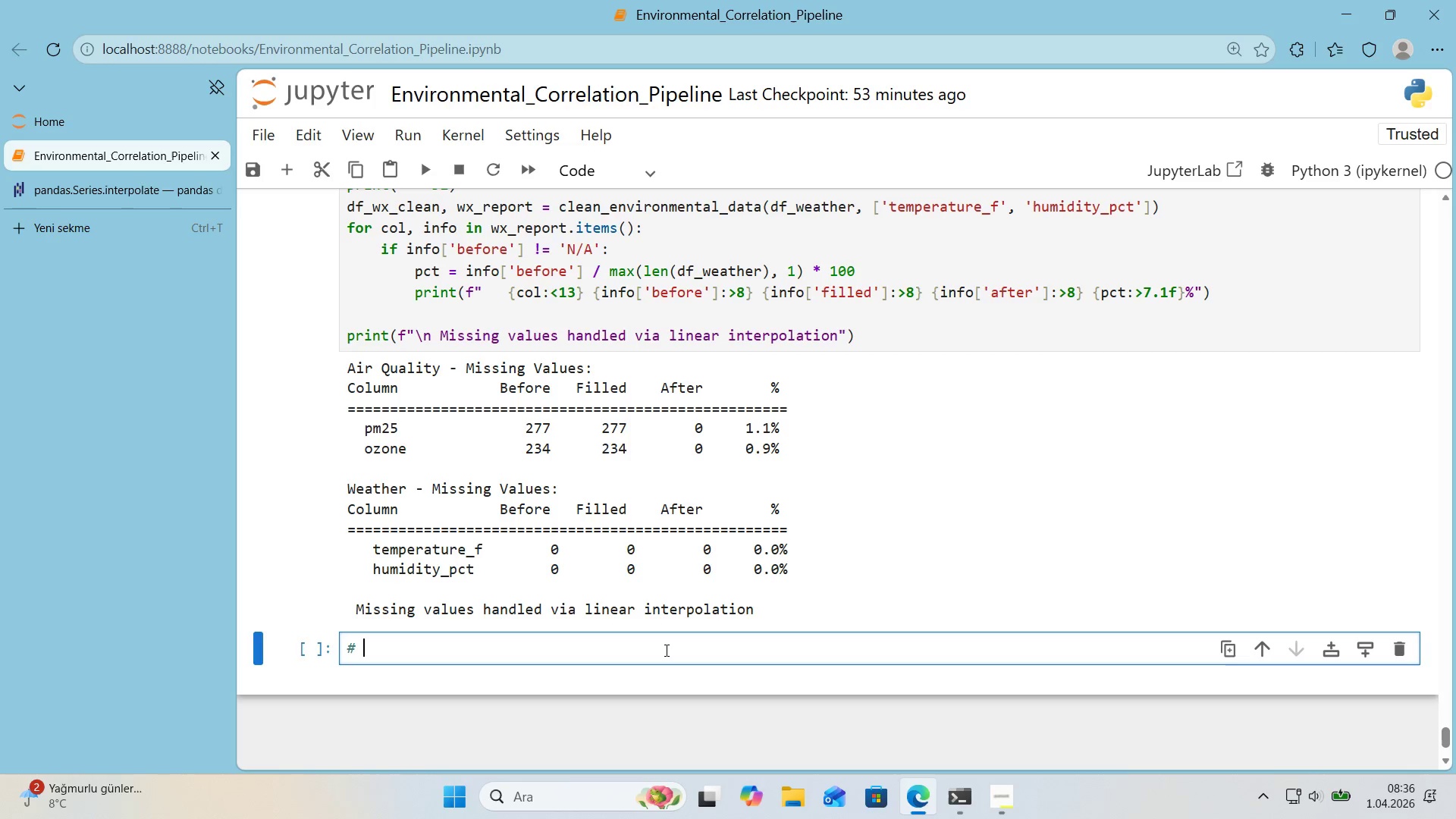 
key(Alt+Control+3)
 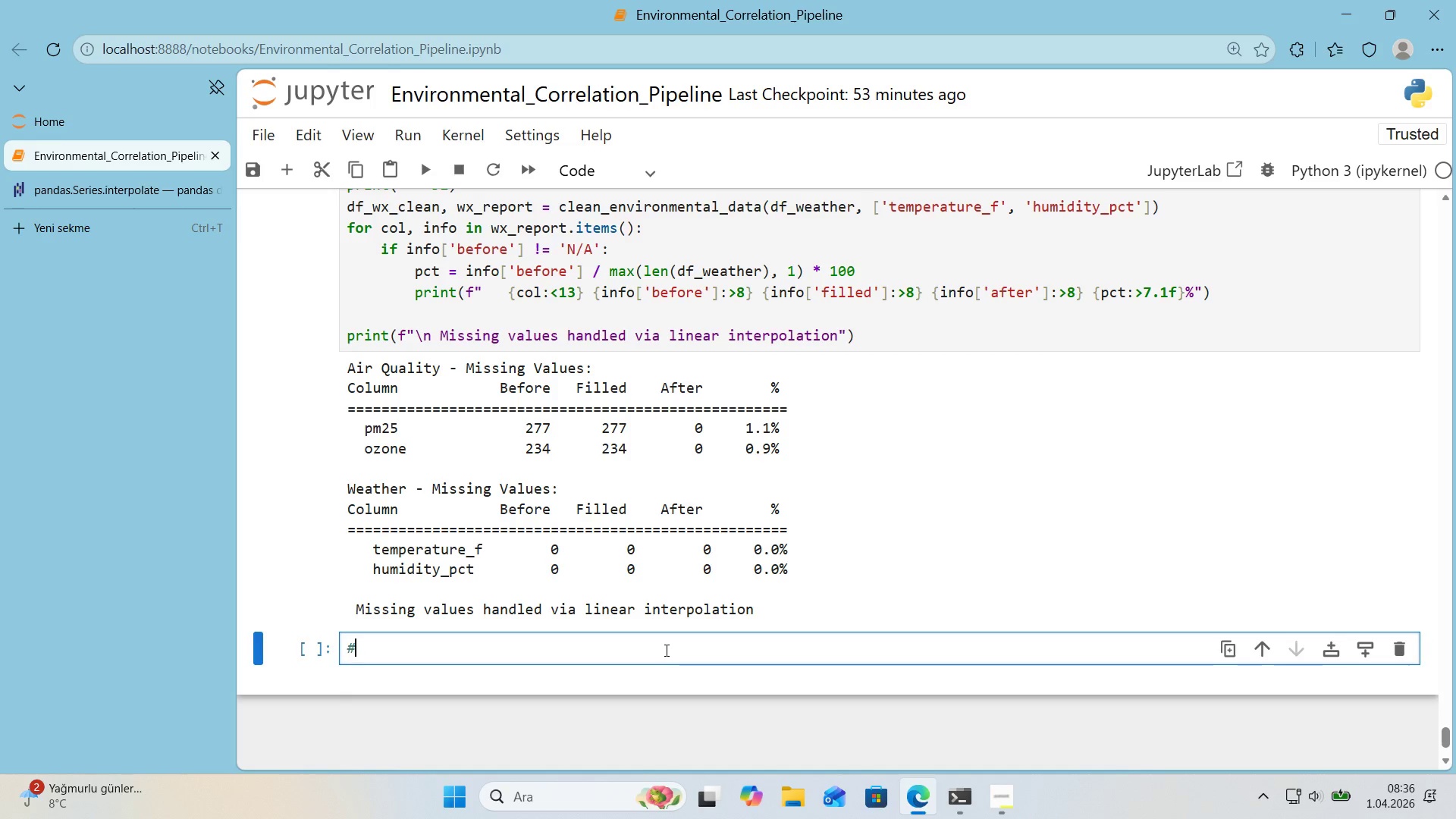 
key(Space)
 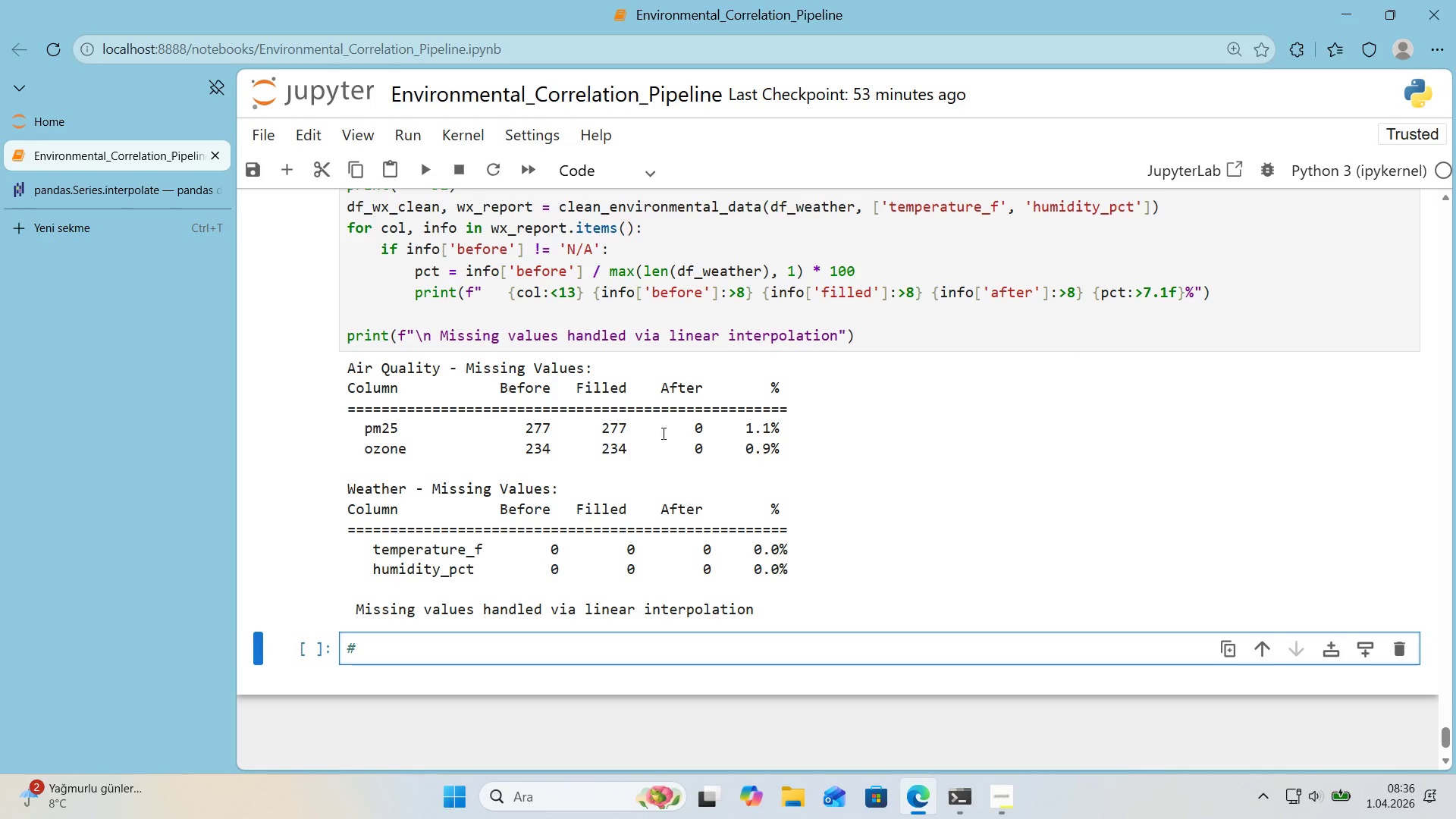 
scroll: coordinate [553, 415], scroll_direction: up, amount: 12.0
 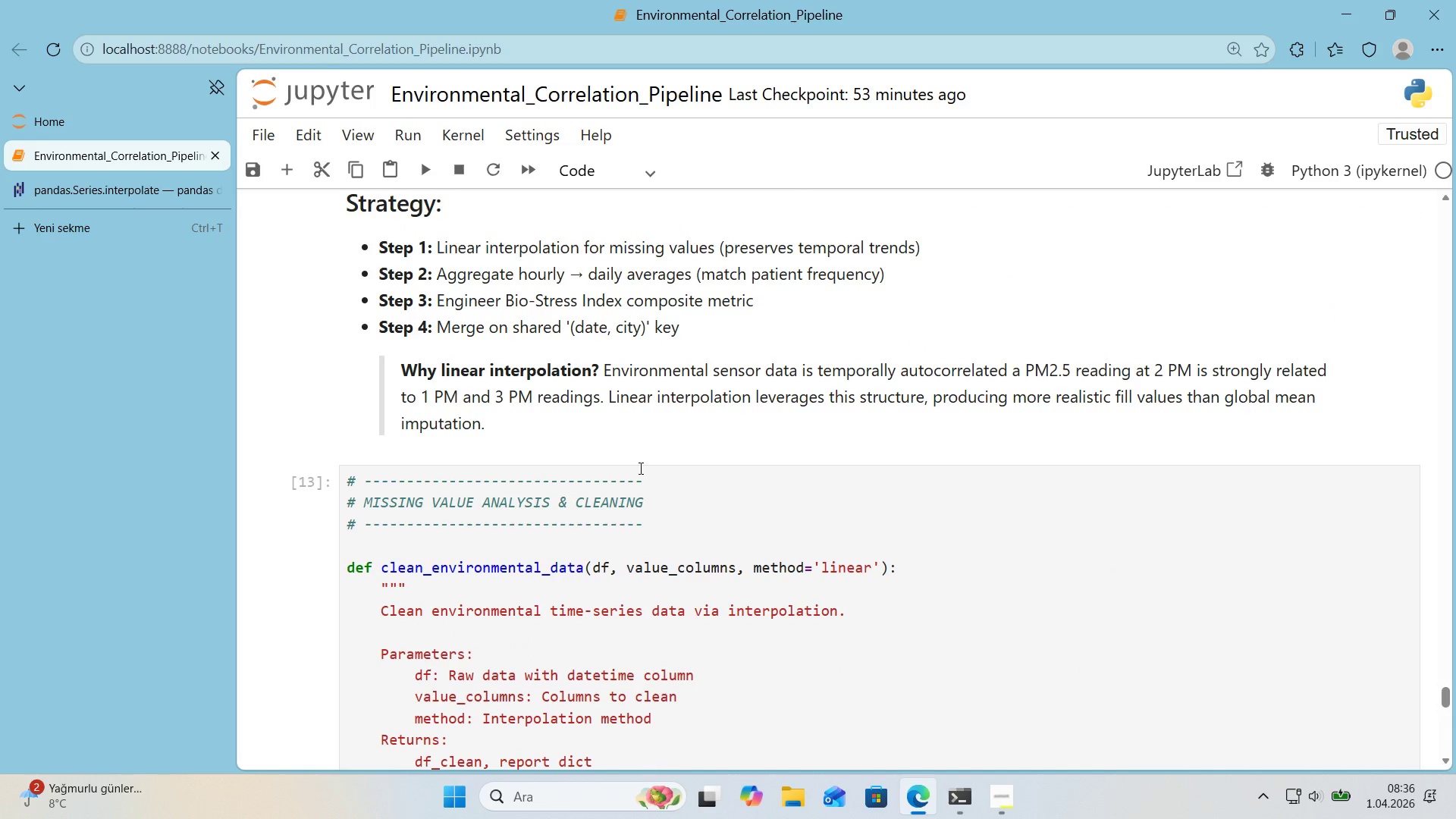 
left_click_drag(start_coordinate=[645, 479], to_coordinate=[337, 479])
 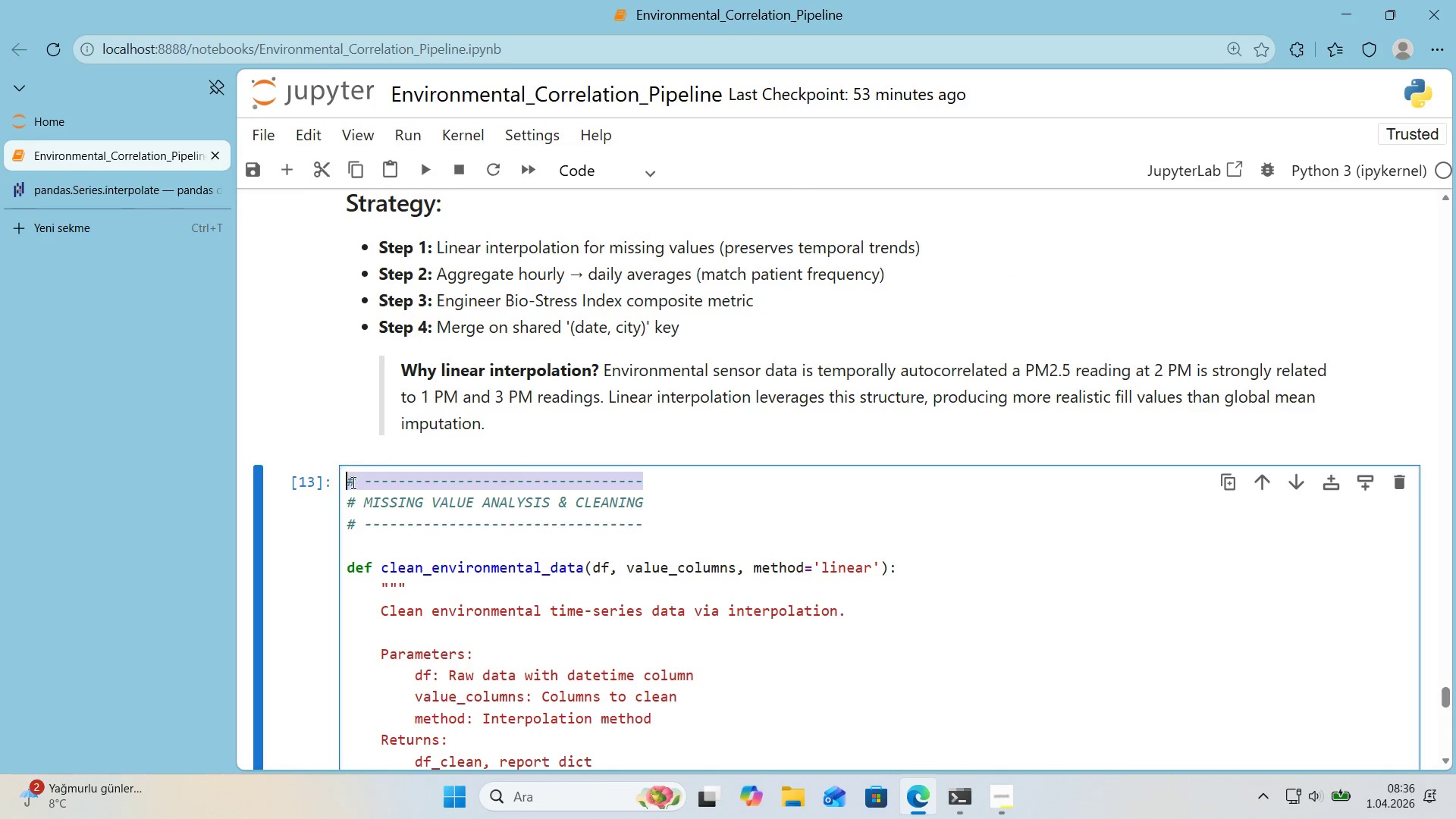 
key(Control+ControlLeft)
 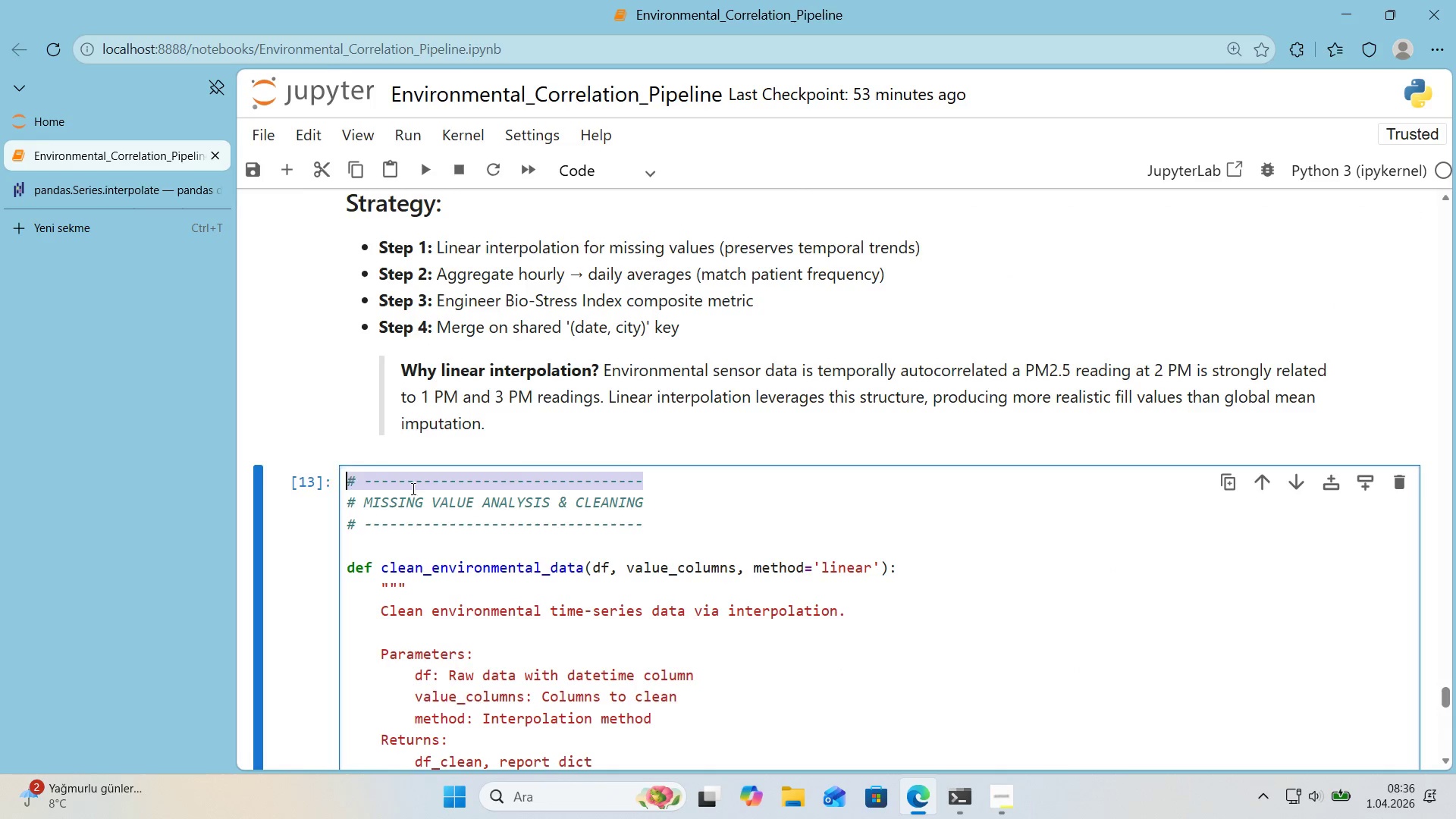 
key(Control+C)
 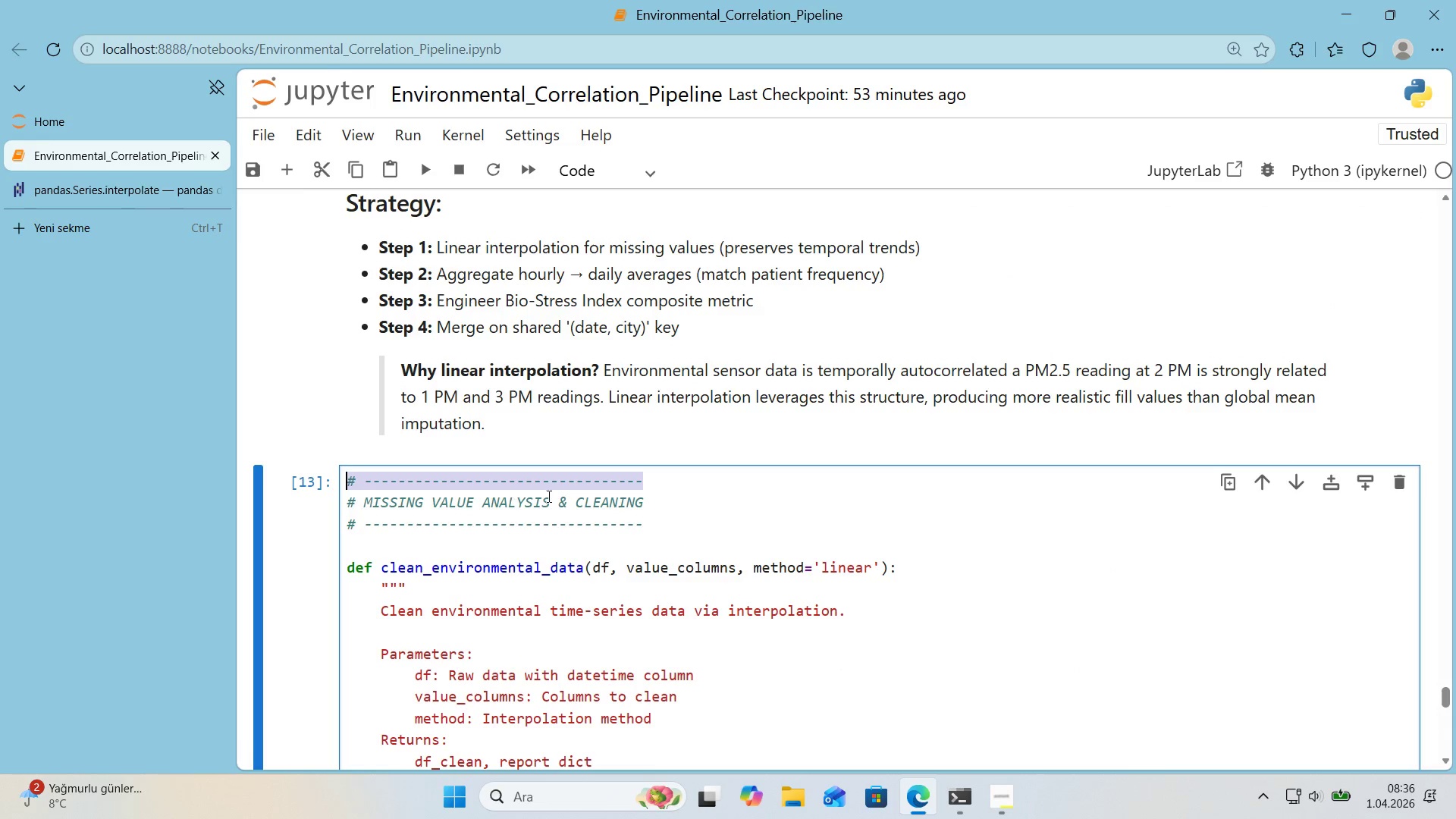 
left_click_drag(start_coordinate=[404, 528], to_coordinate=[316, 524])
 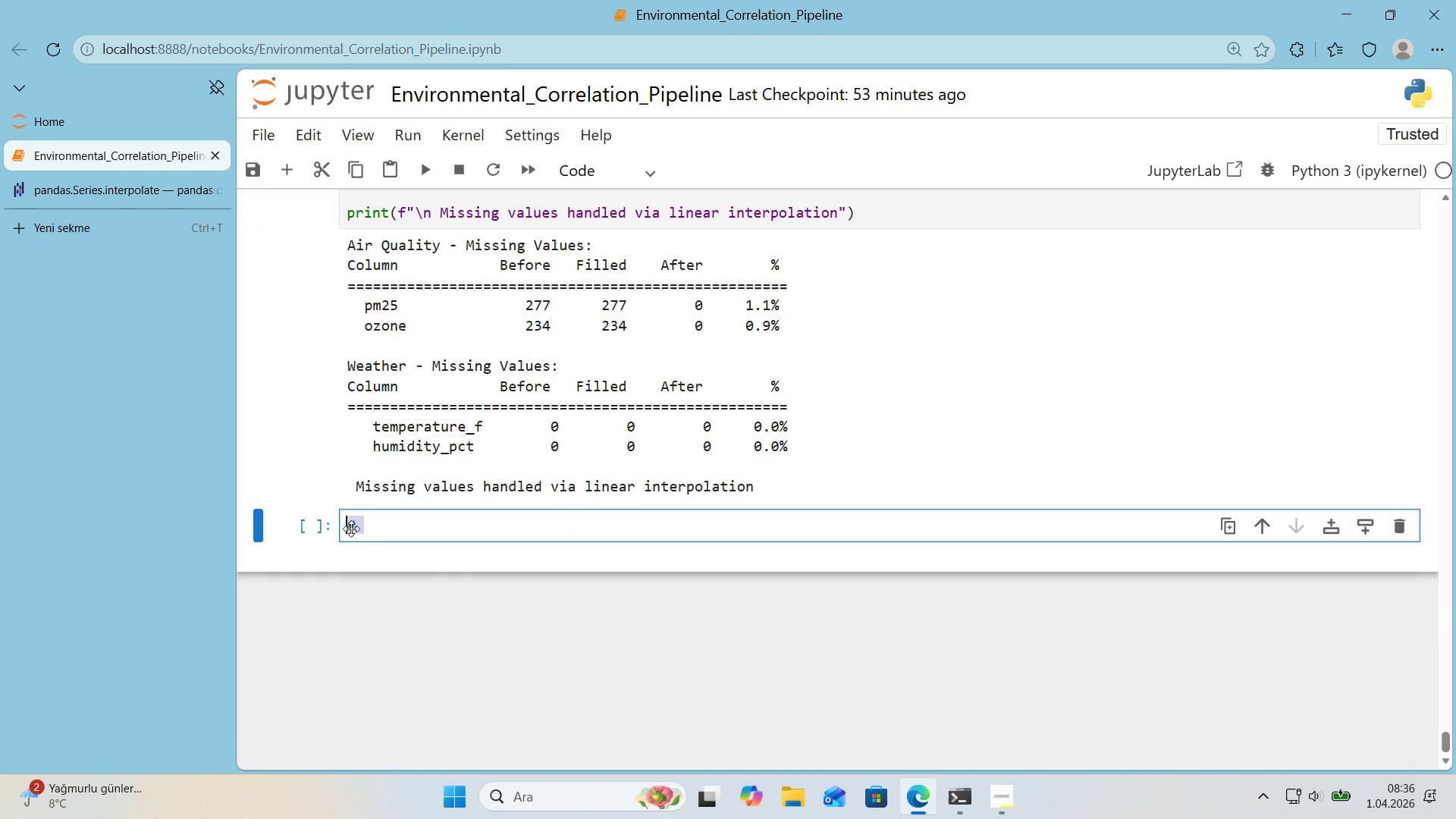 
scroll: coordinate [506, 519], scroll_direction: down, amount: 14.0
 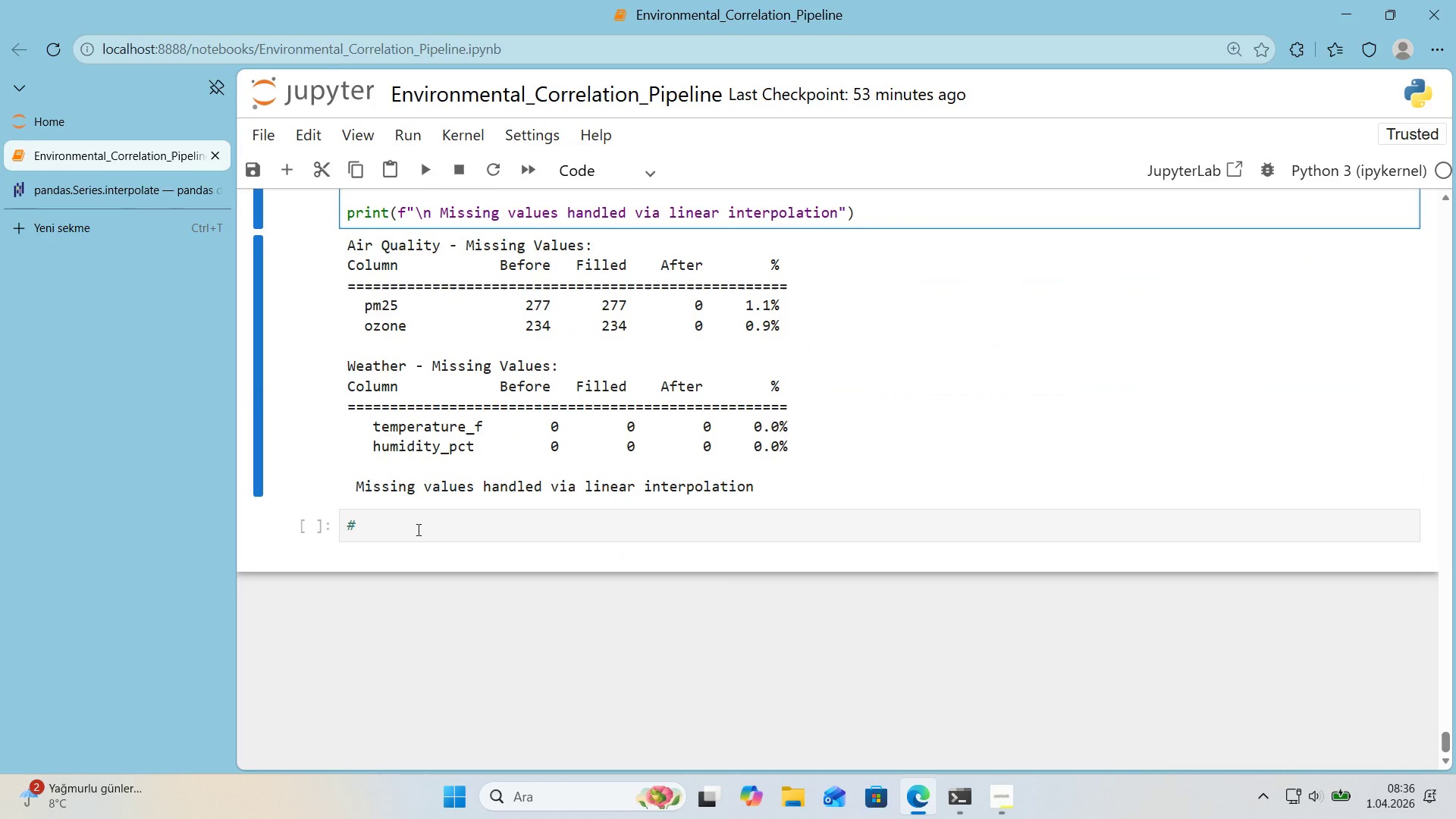 
key(Control+ControlLeft)
 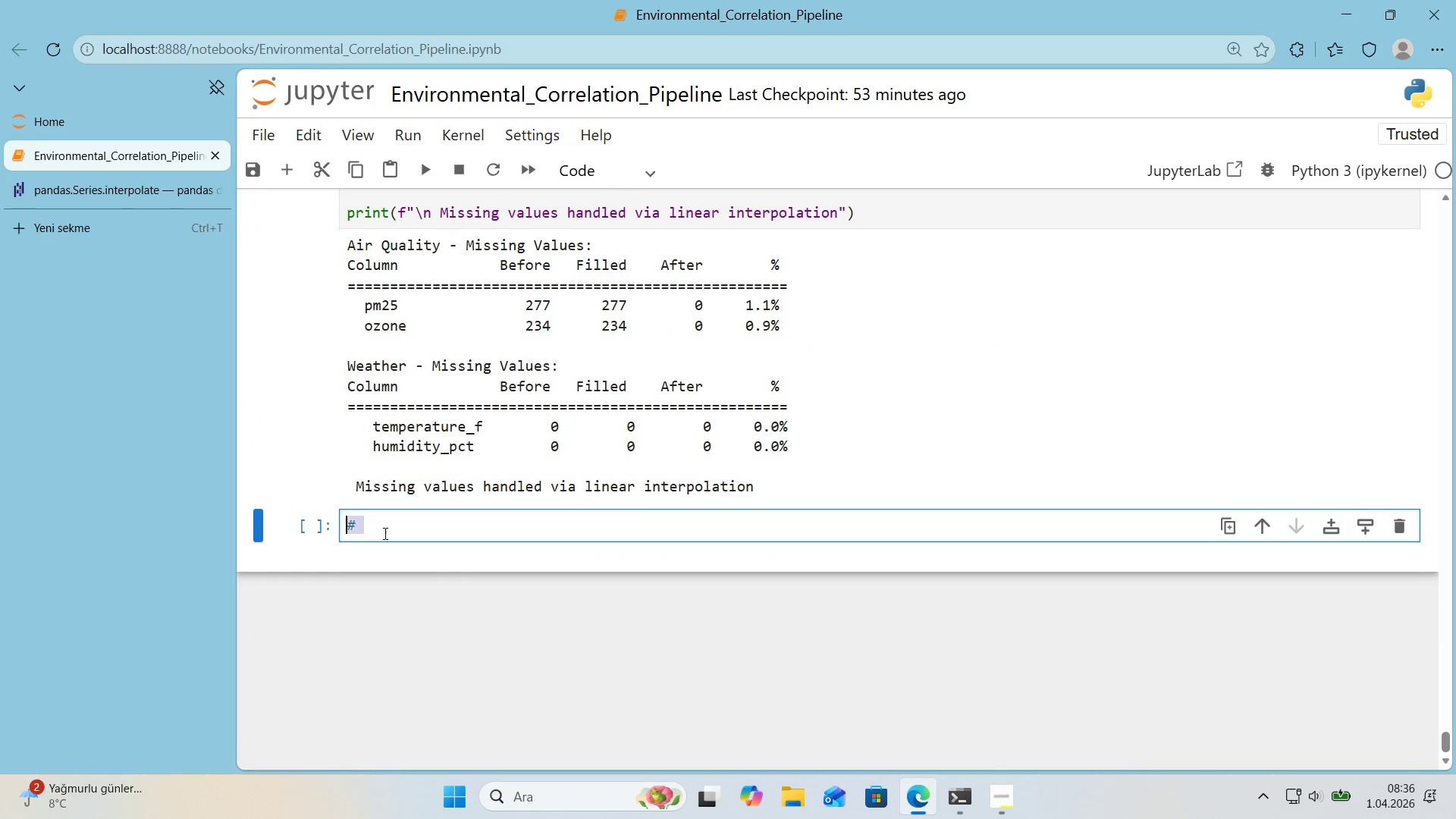 
key(Control+V)
 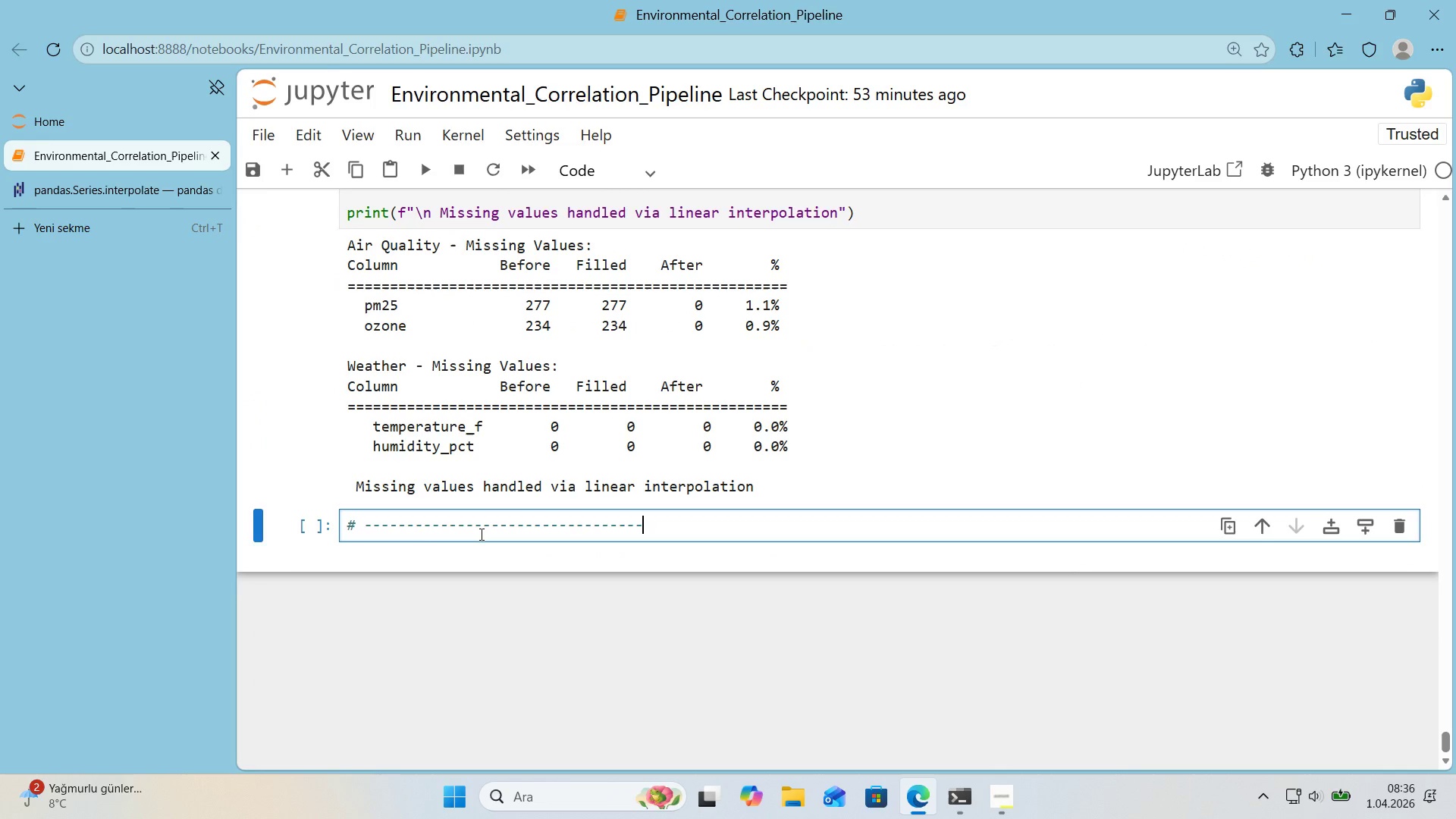 
key(Enter)
 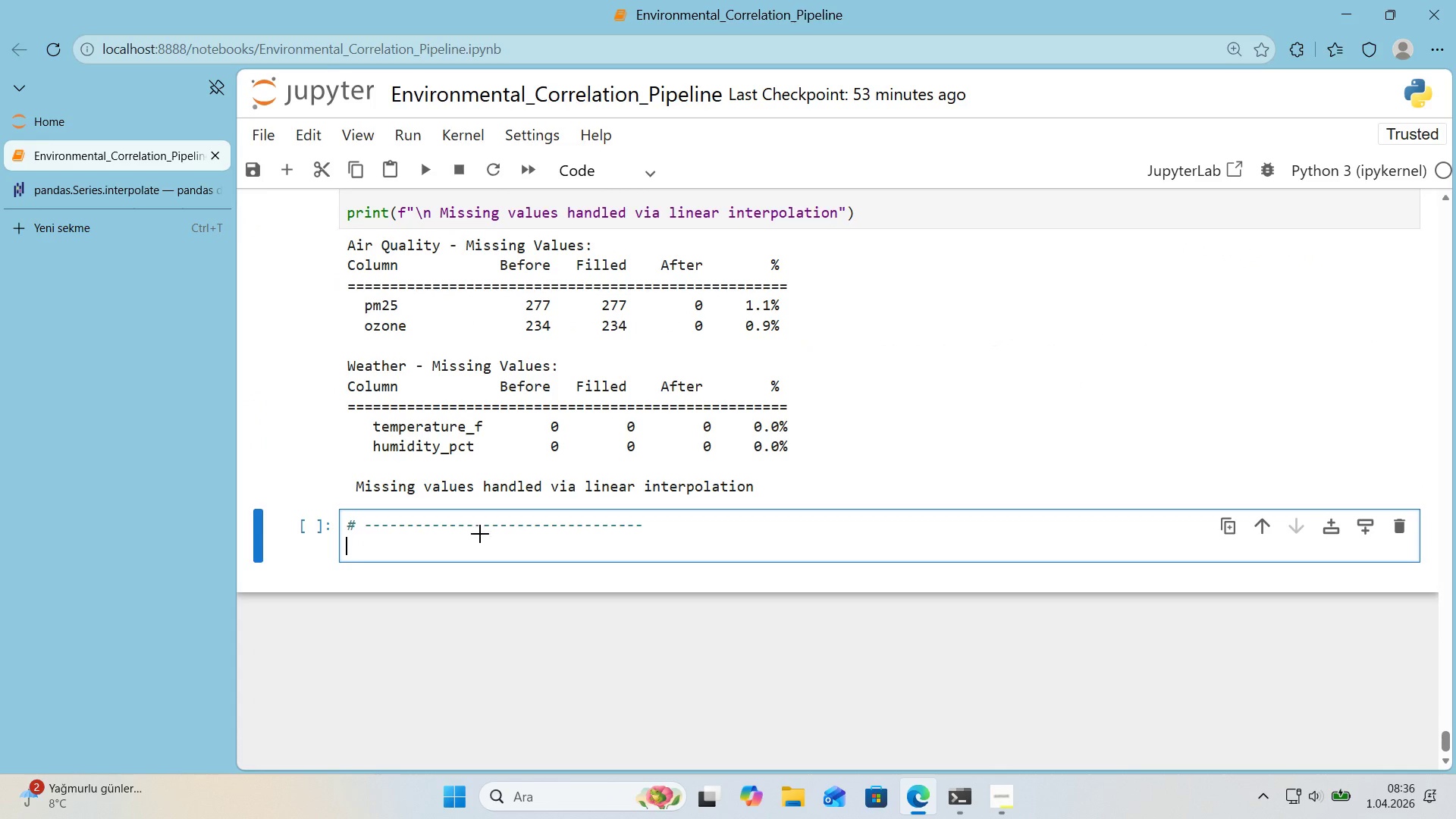 
key(Alt+Control+AltRight)
 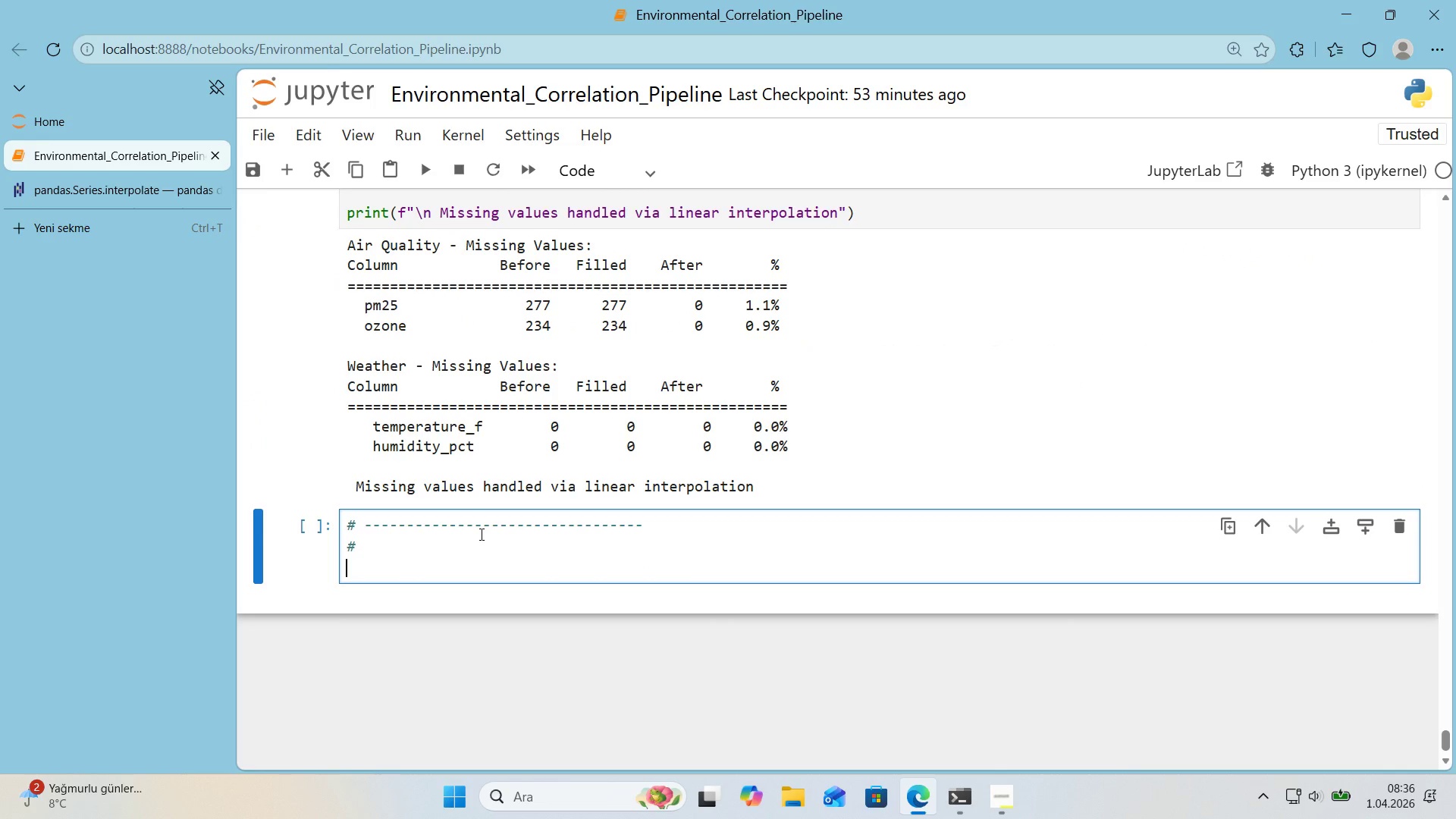 
key(Control+ControlLeft)
 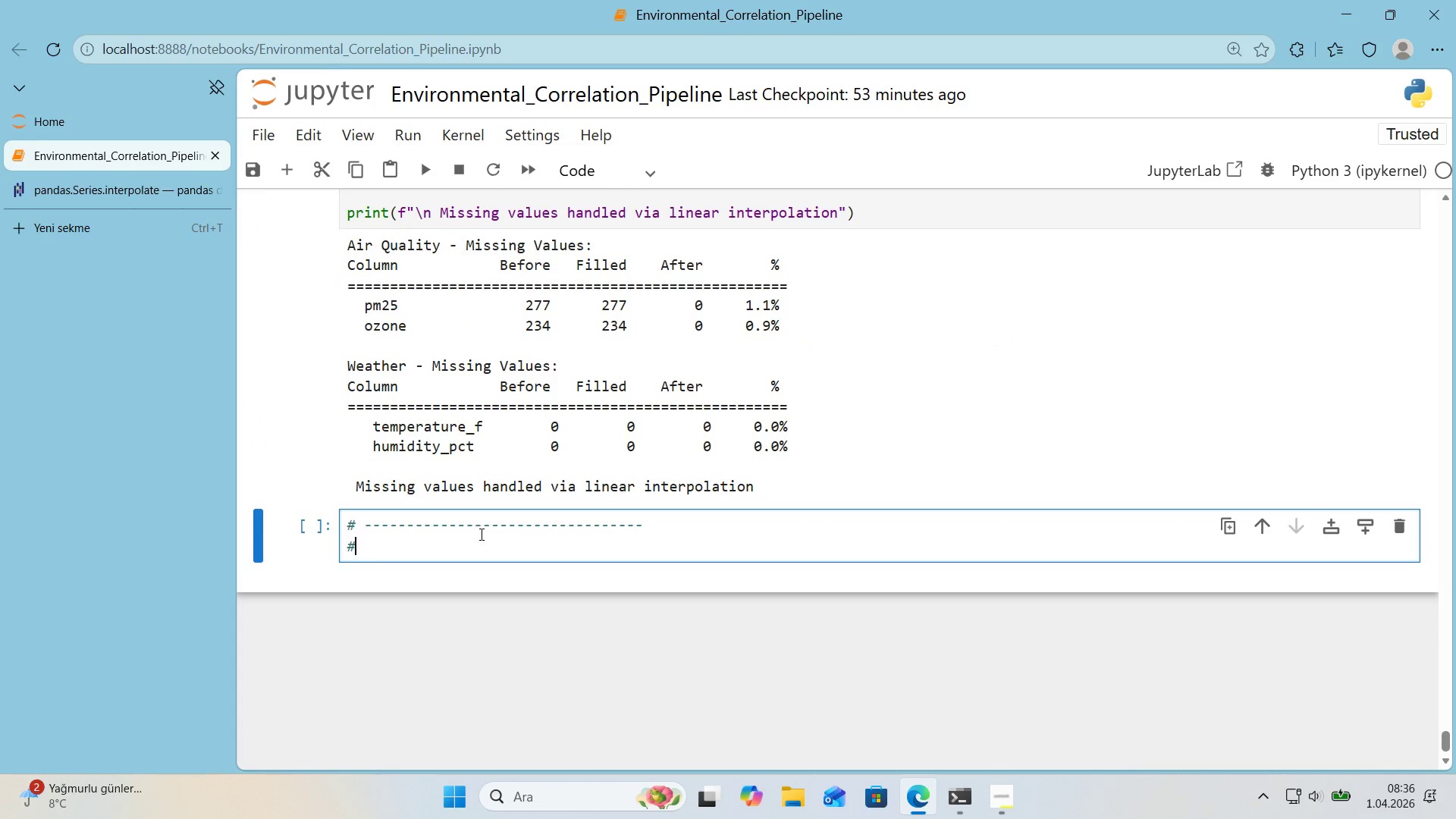 
key(Alt+Control+3)
 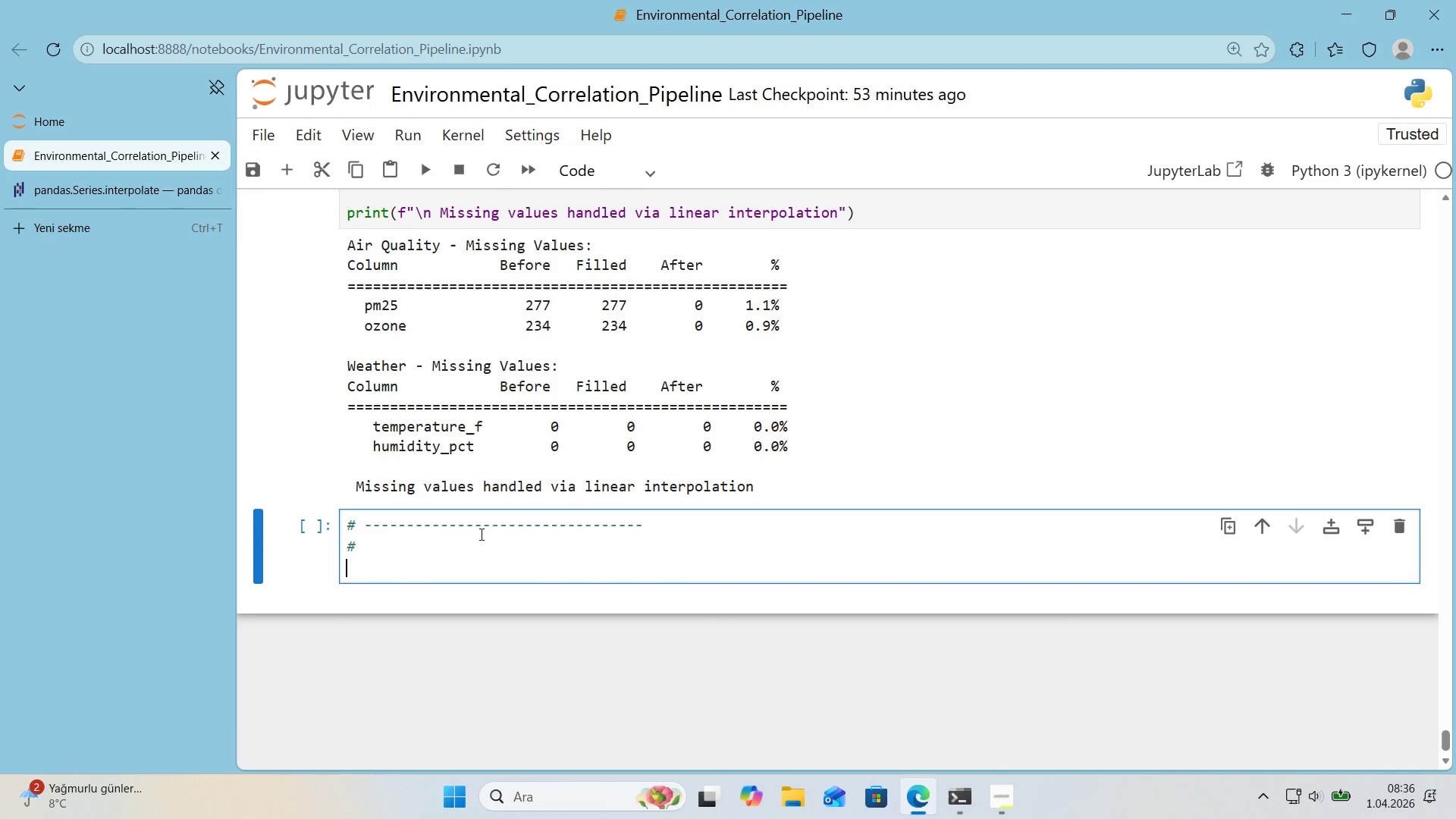 
key(Enter)
 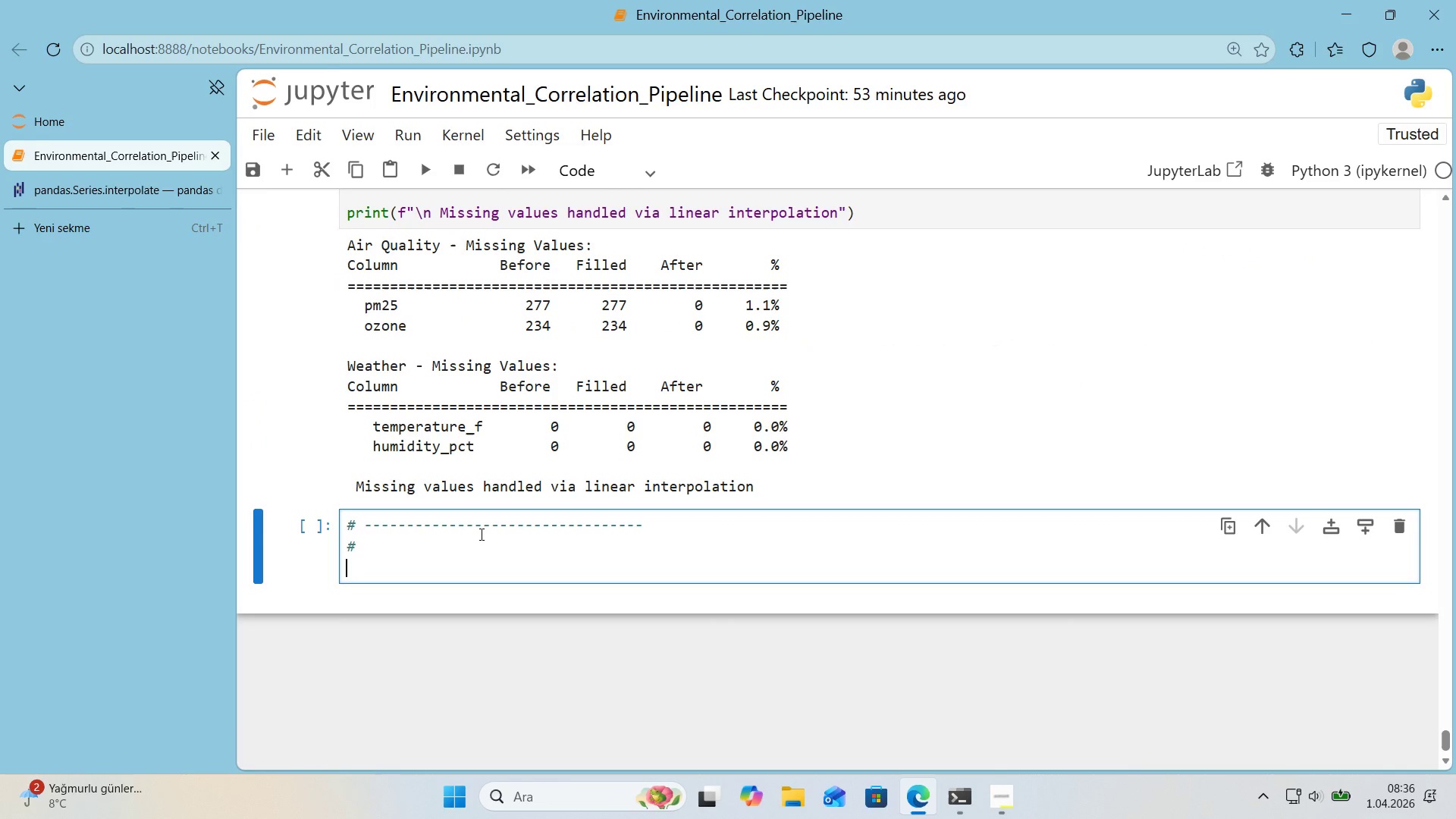 
key(Control+ControlLeft)
 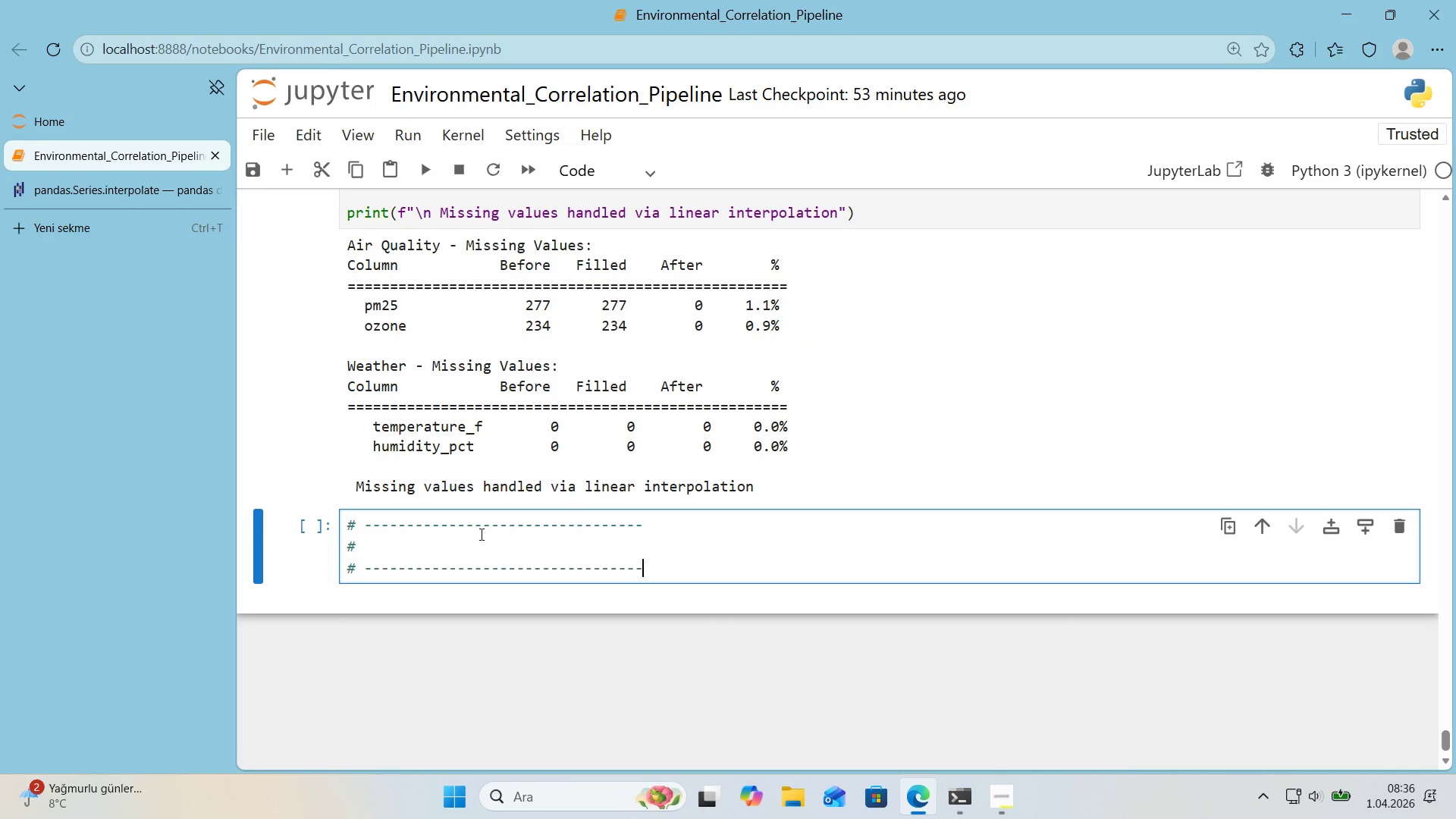 
key(Control+V)
 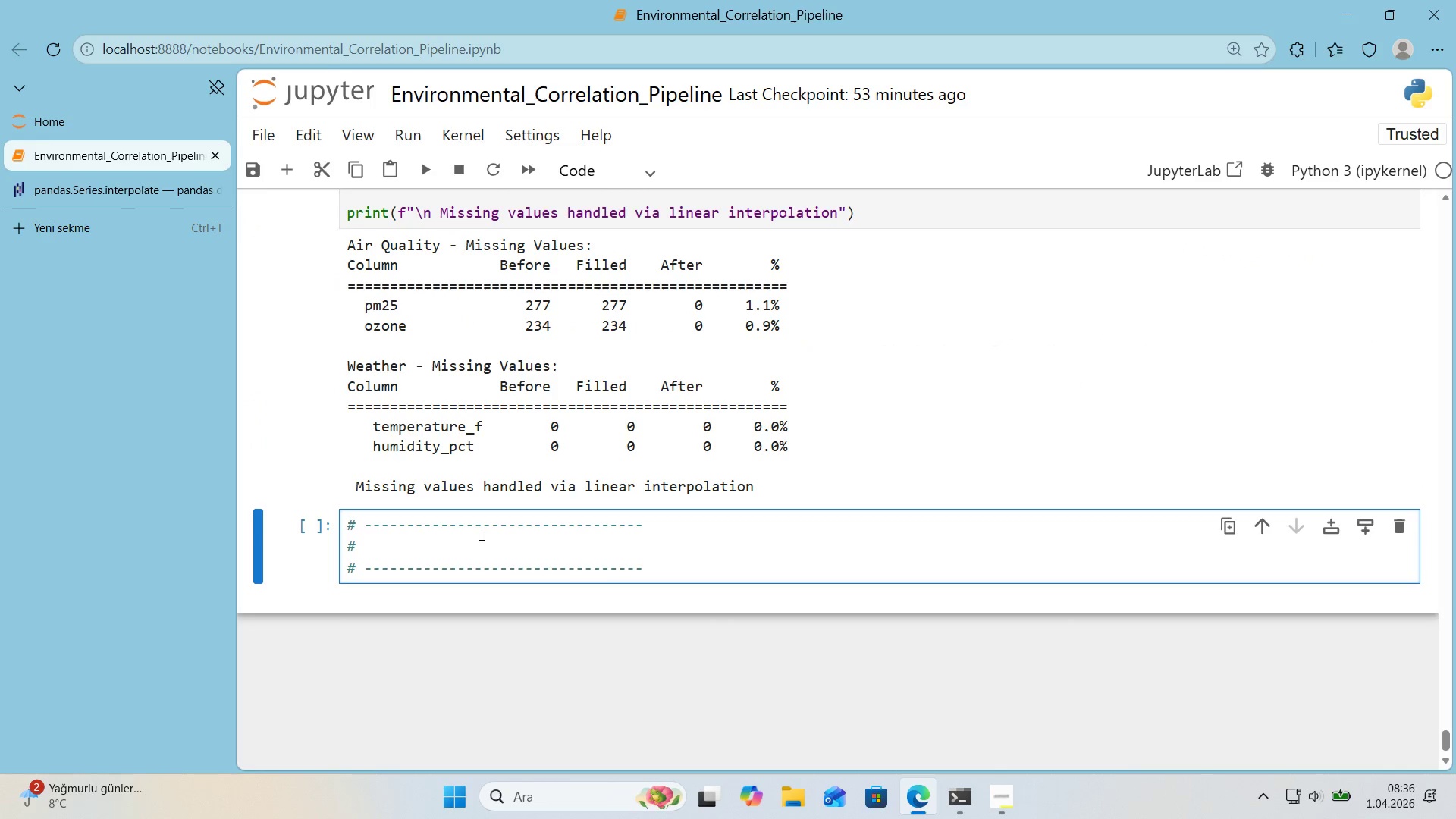 
left_click([480, 534])
 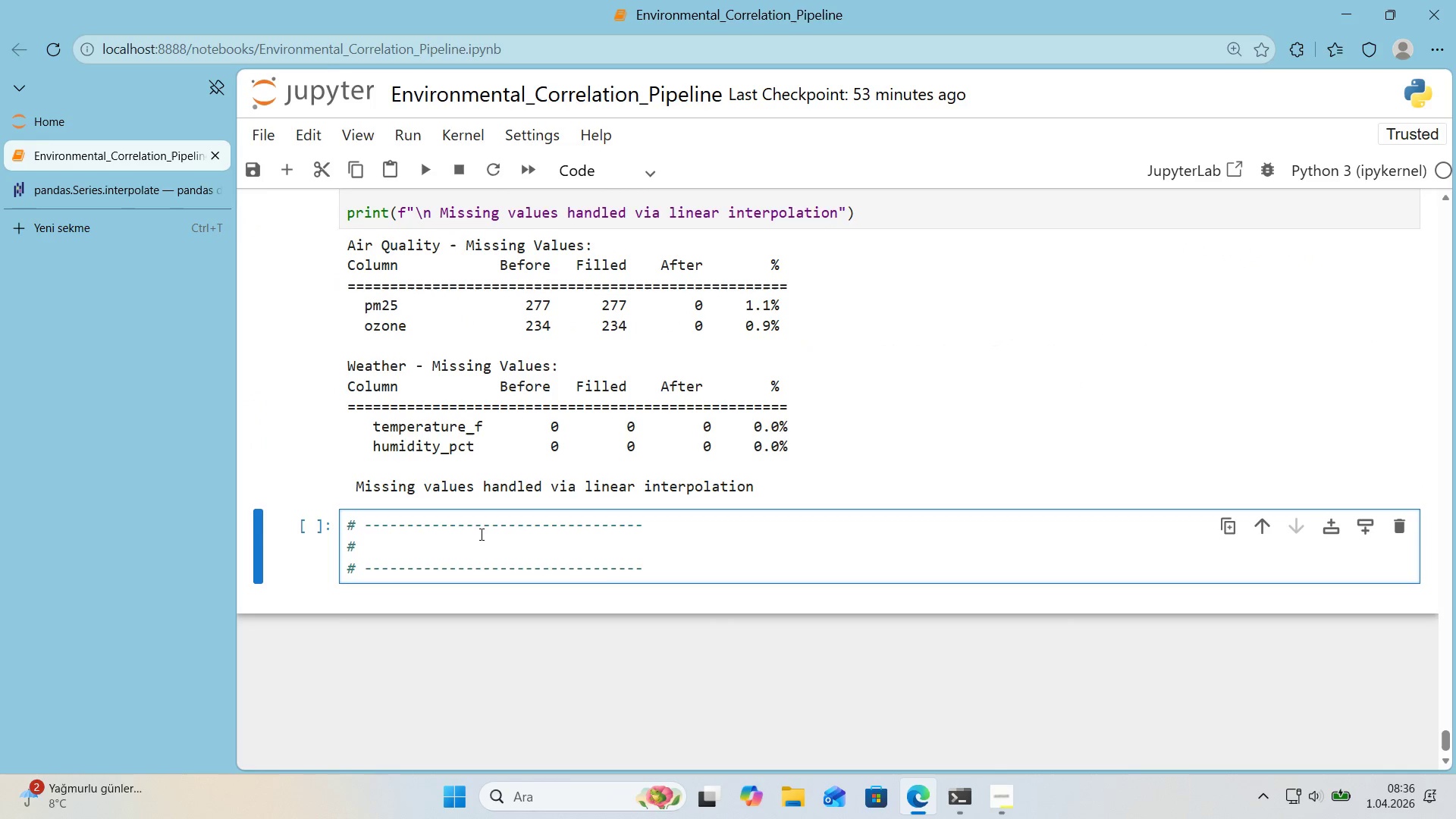 
left_click([479, 541])
 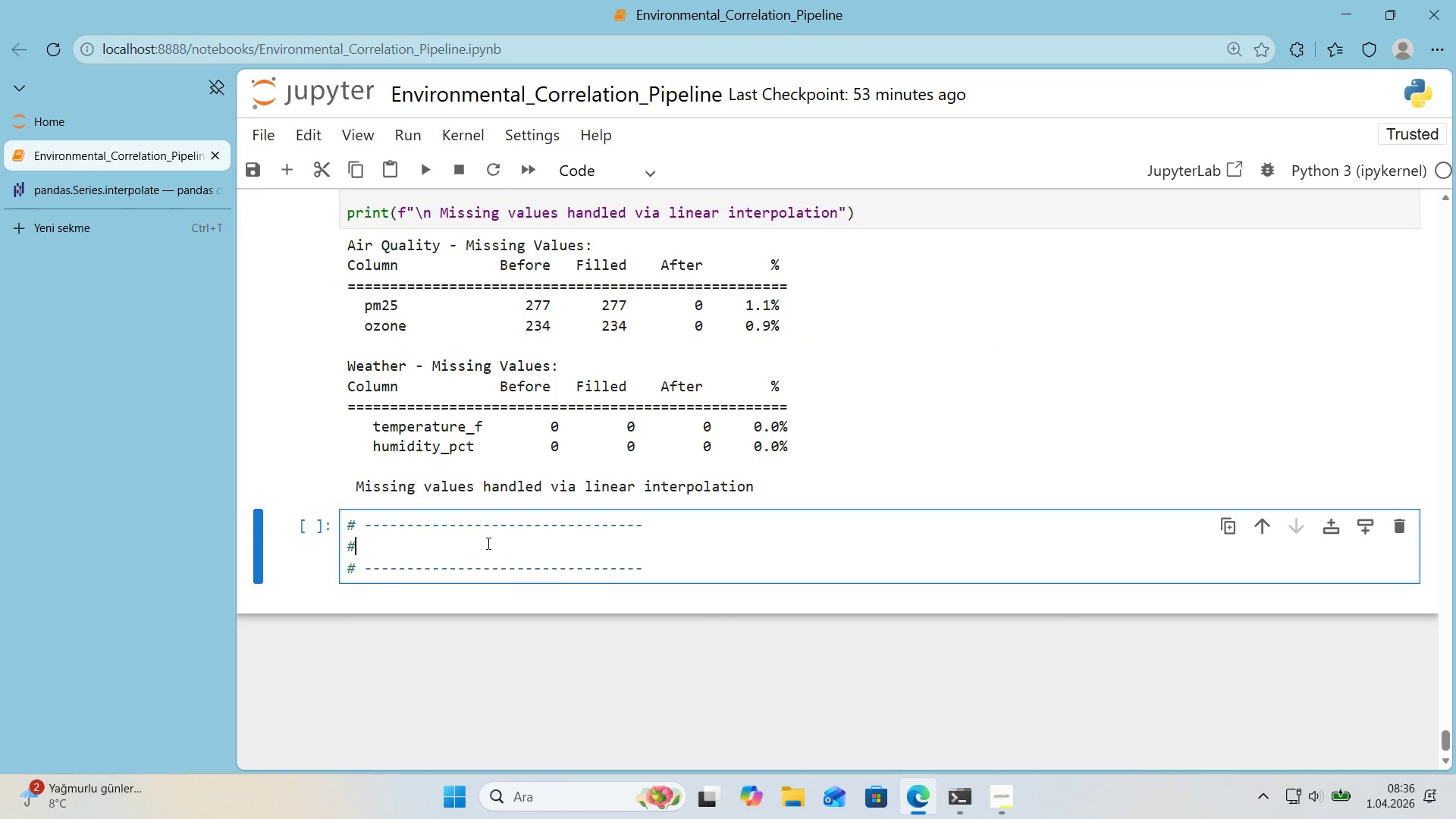 
type( TEMPORAL AGGREGATION> Hourly>)
key(Backspace)
type( )
 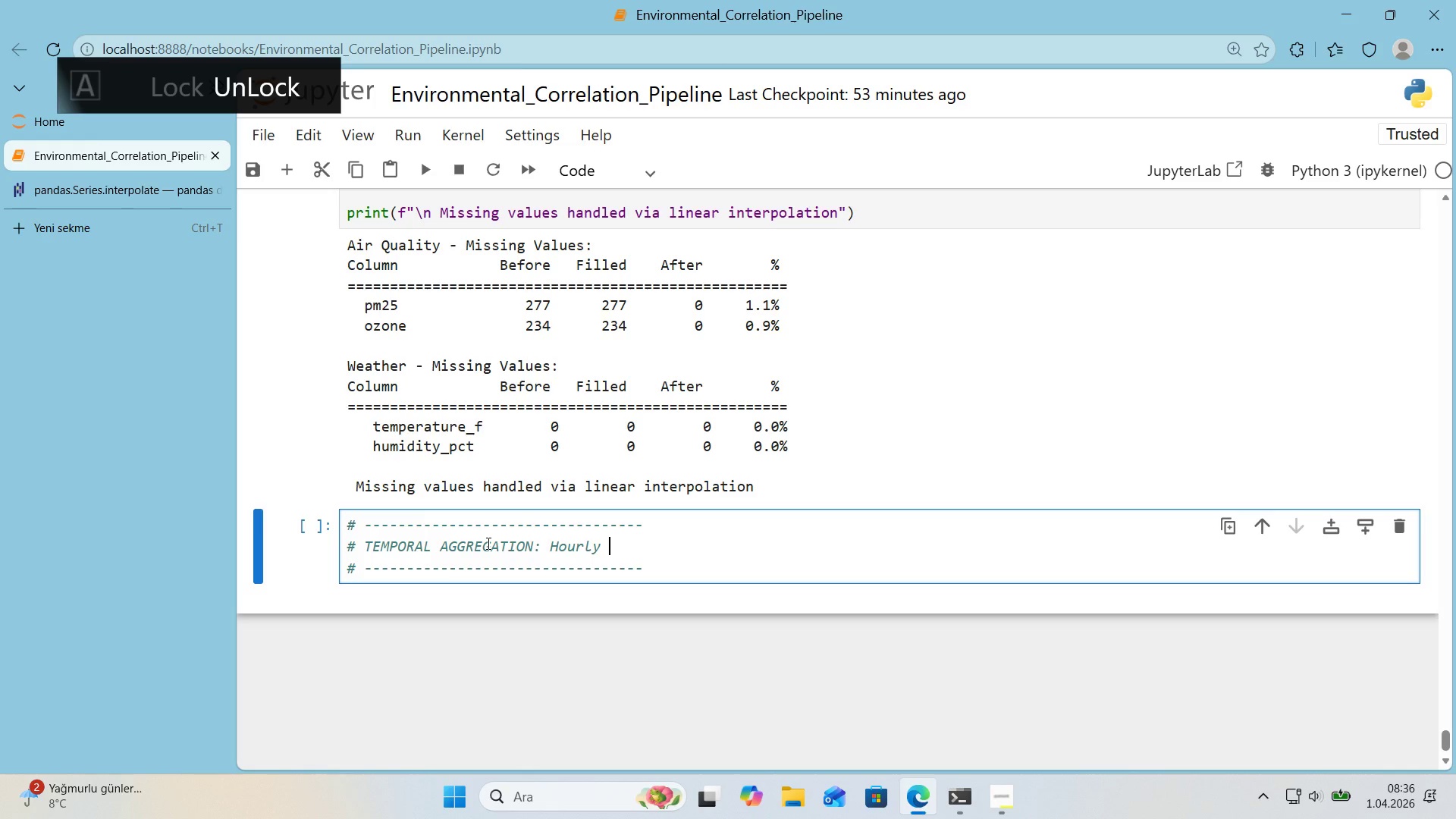 
key(Meta+Period)
 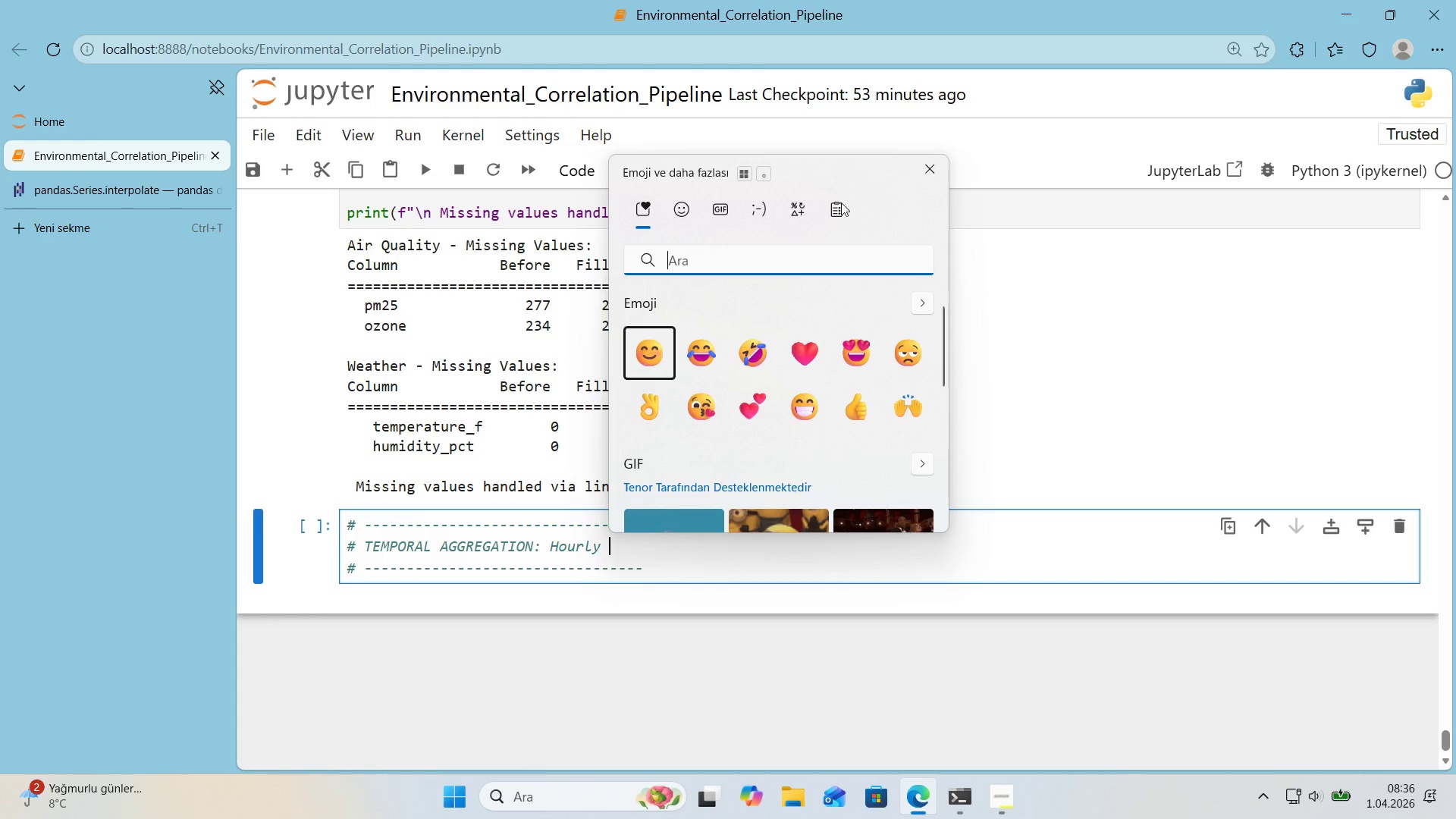 
left_click([787, 209])
 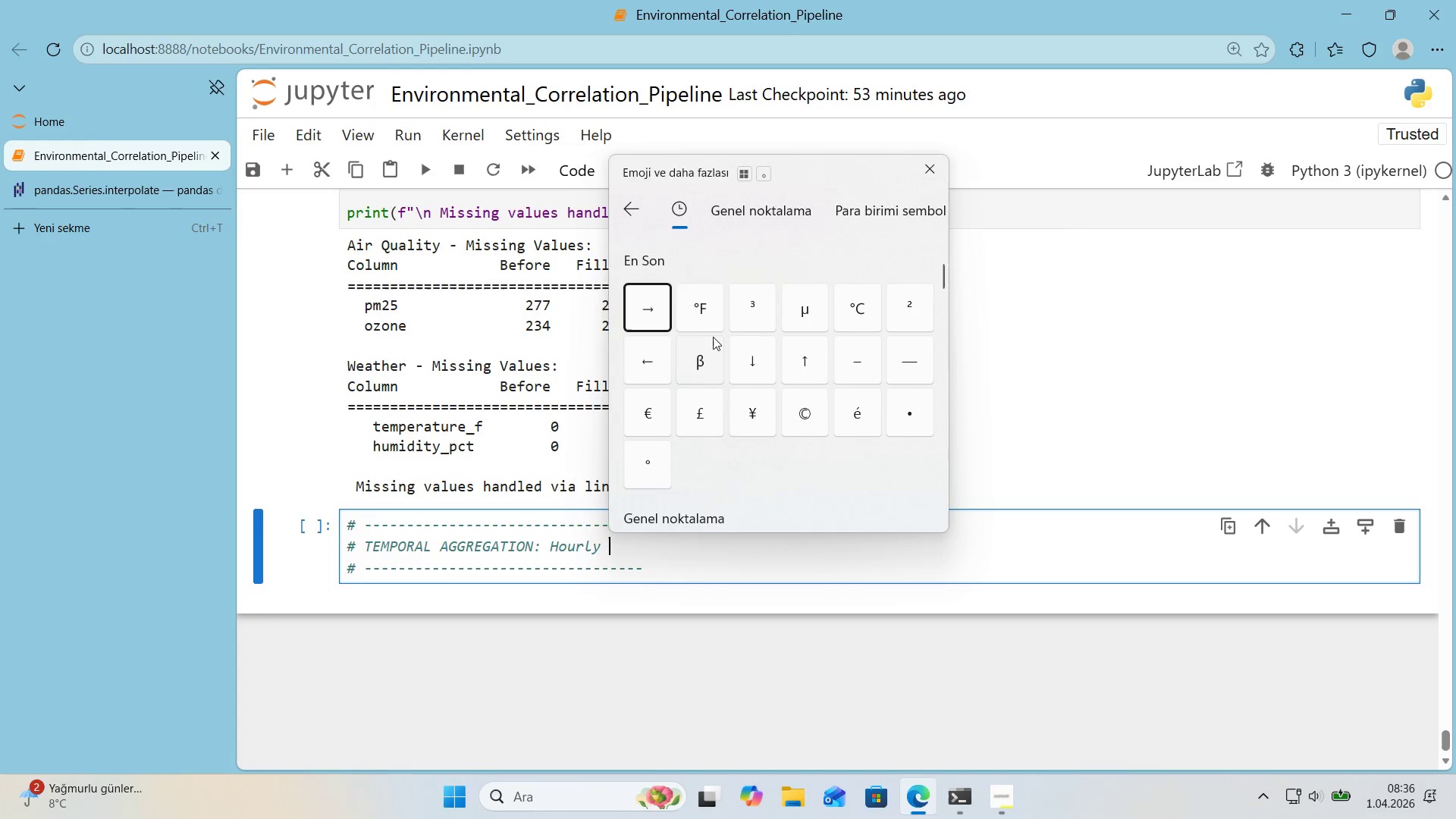 
left_click([650, 312])
 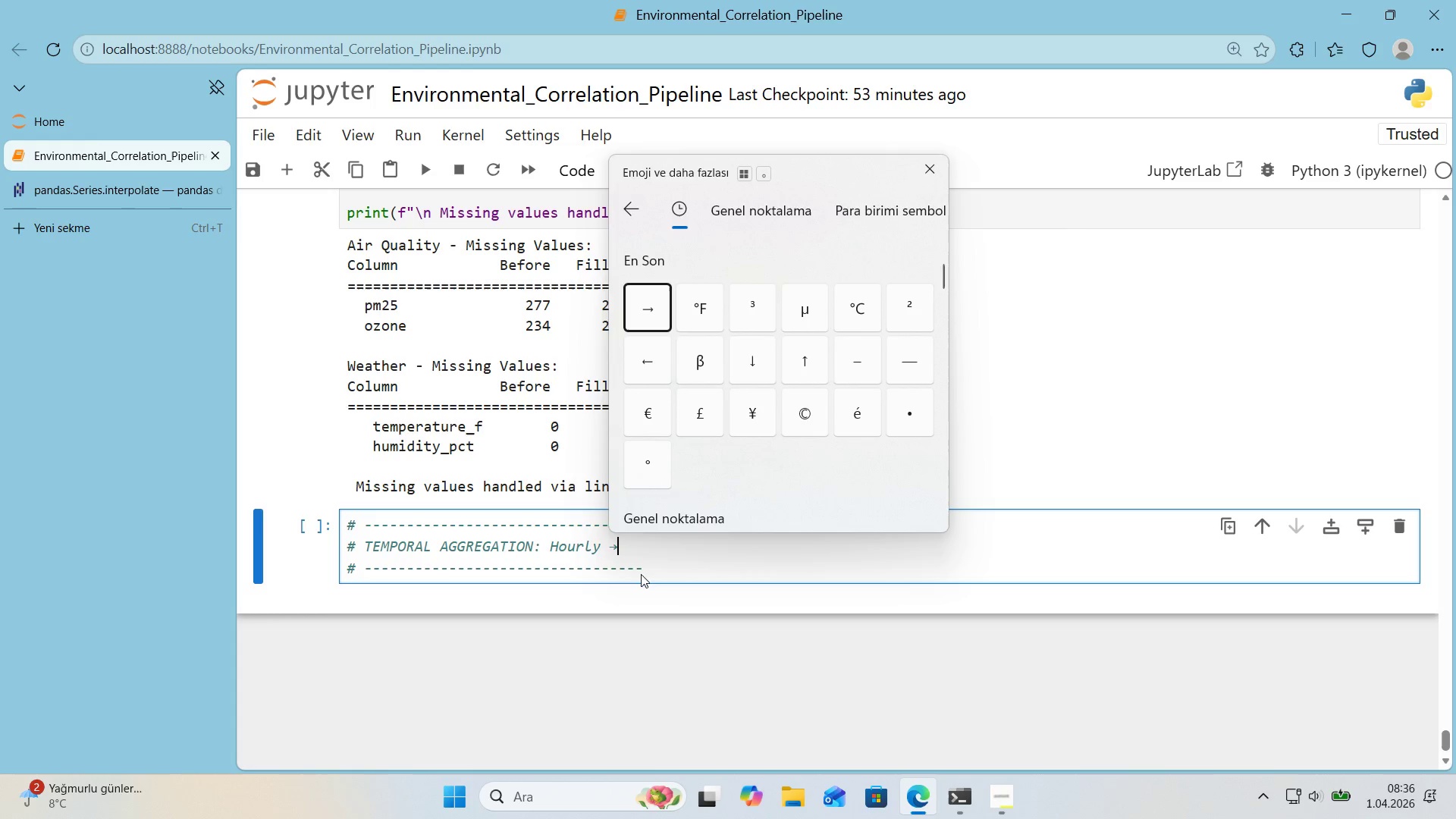 
left_click([637, 547])
 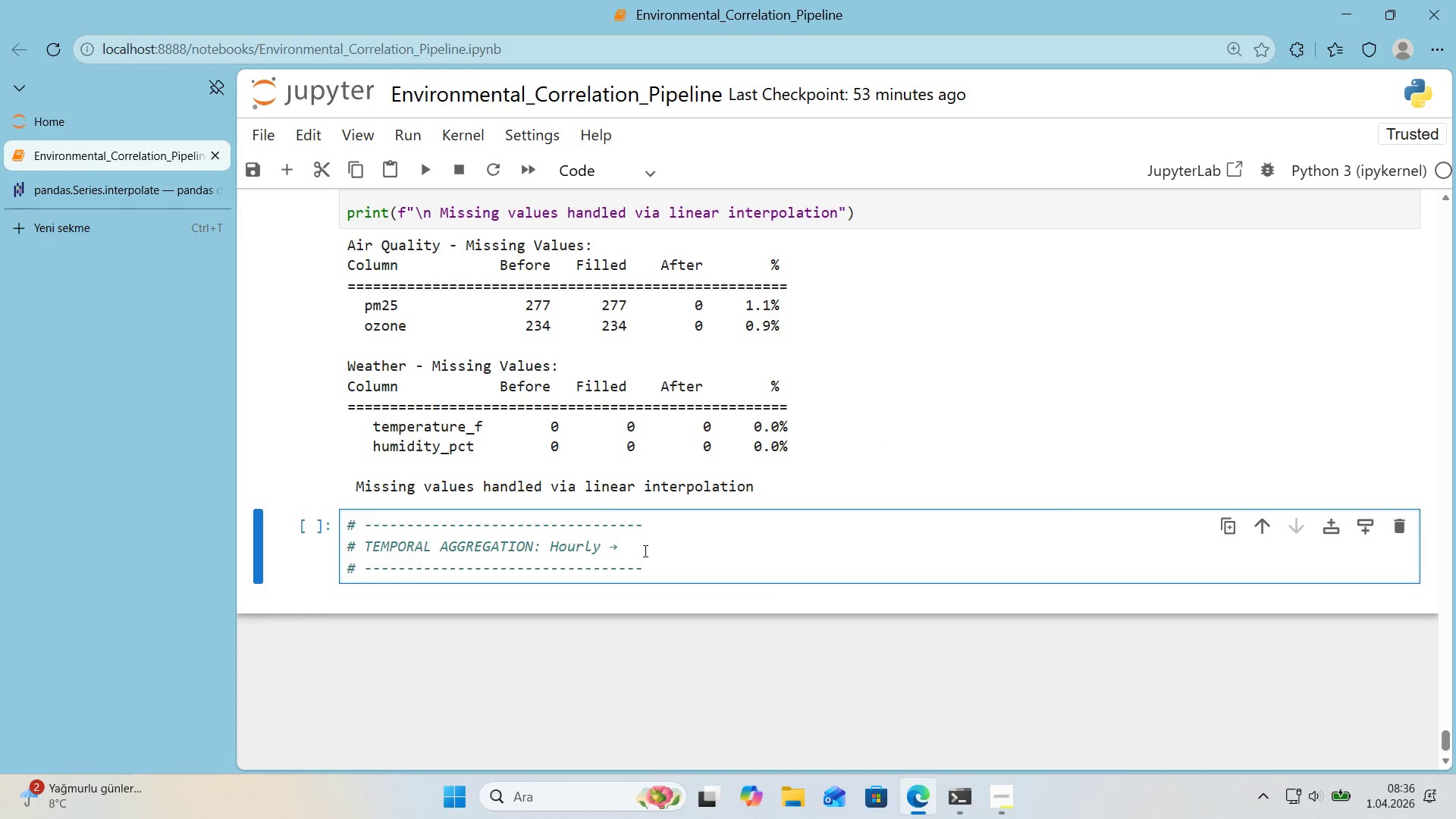 
left_click([644, 551])
 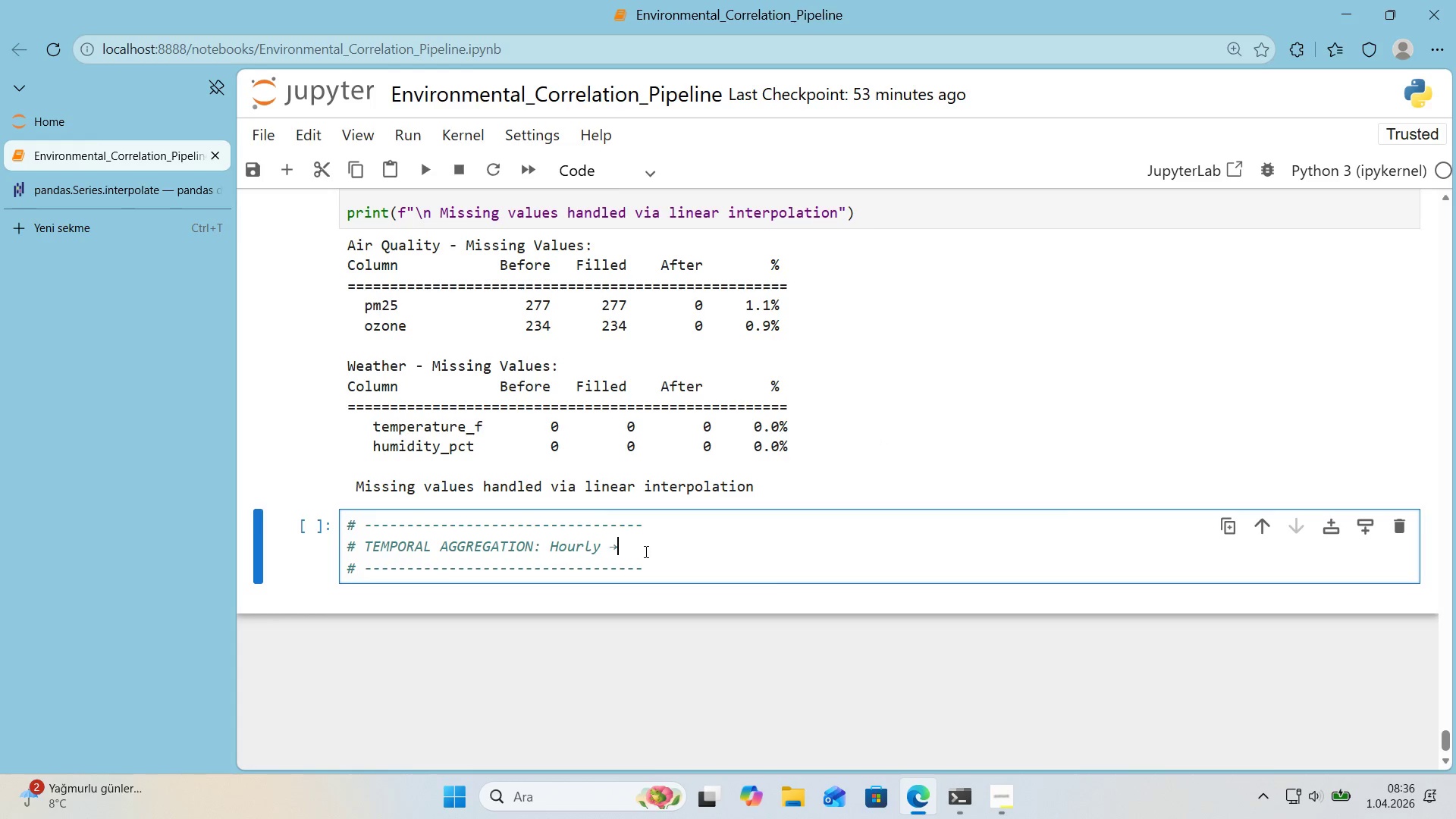 
key(Space)
 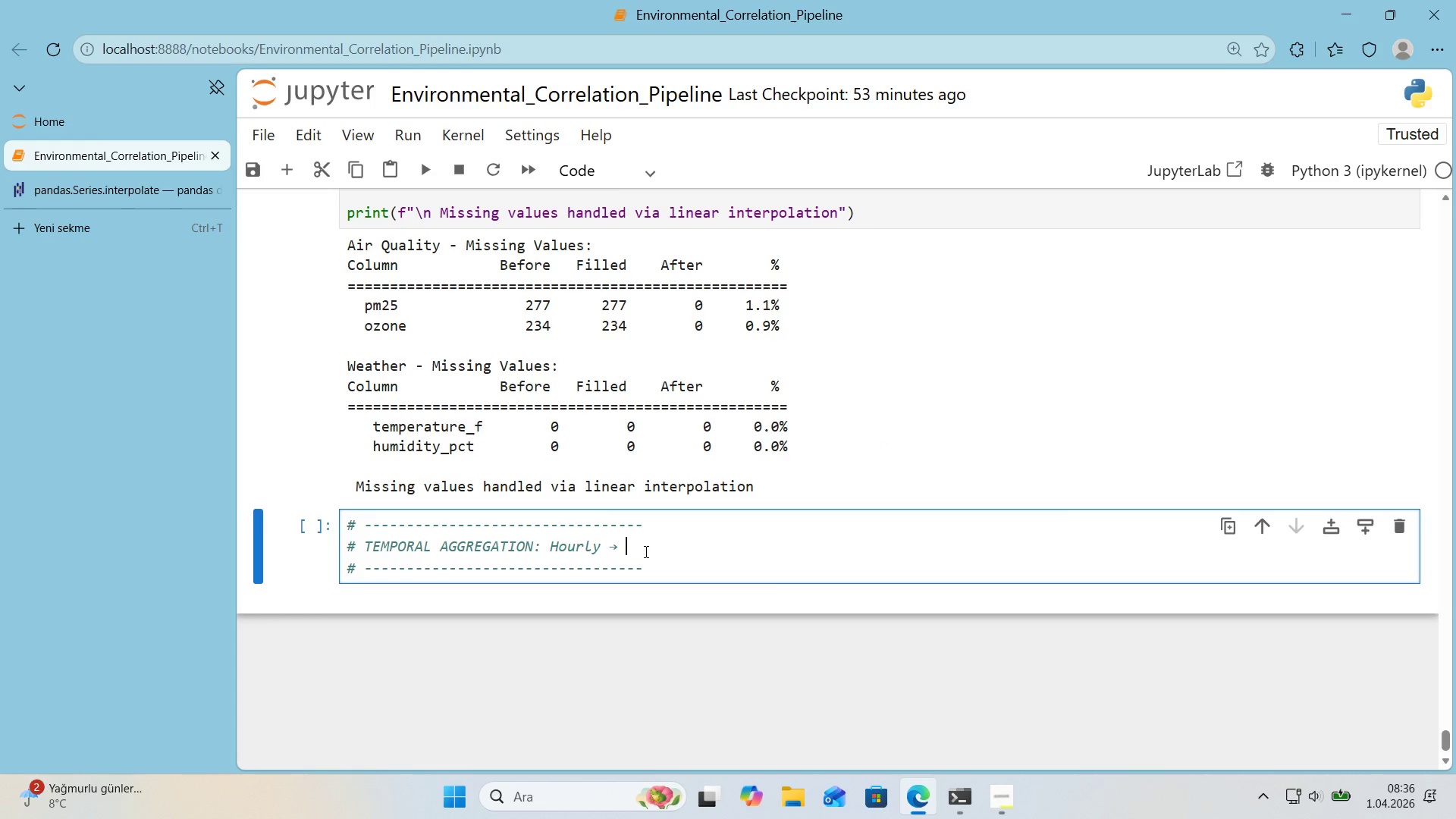 
key(CapsLock)
 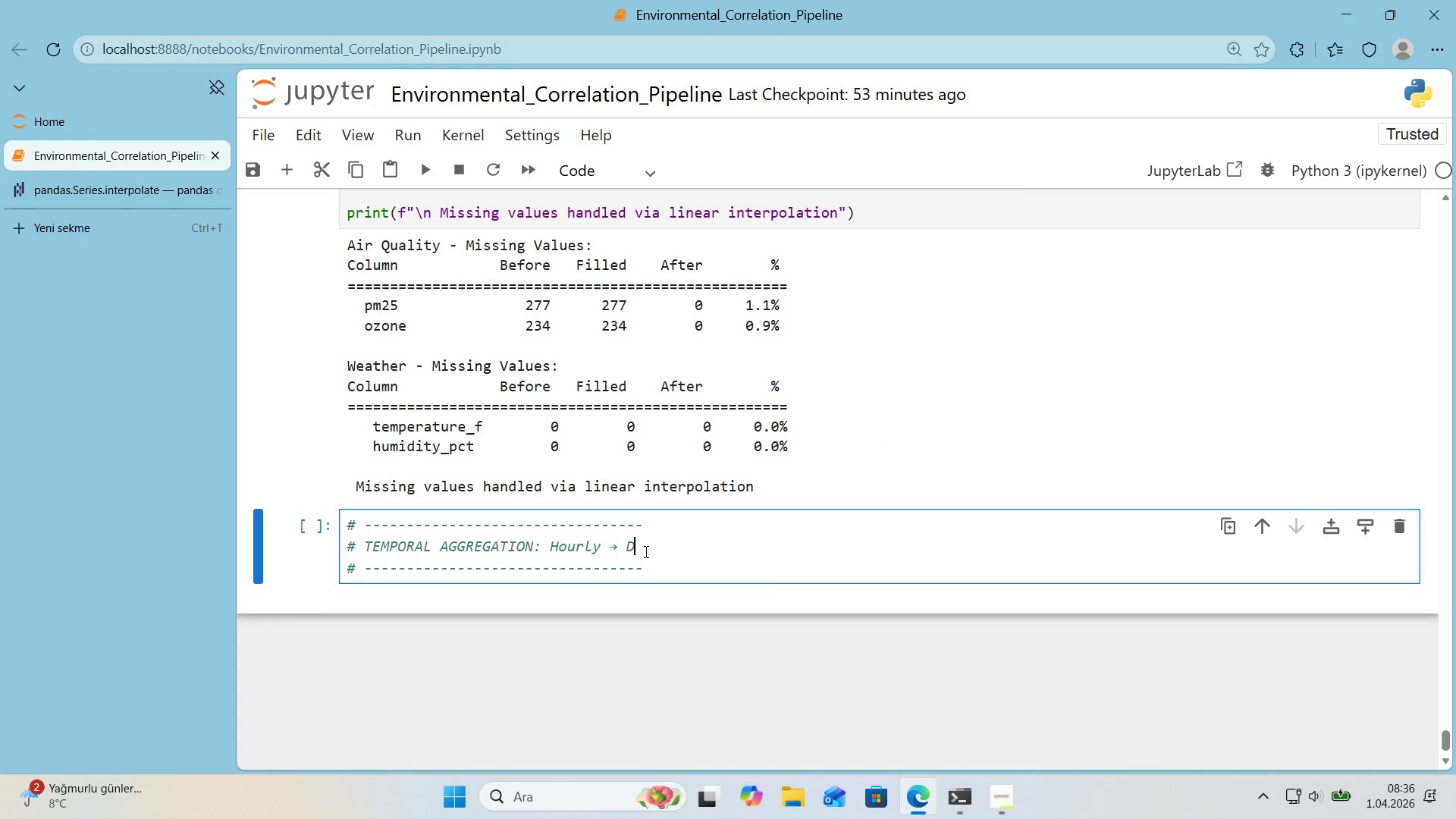 
key(D)
 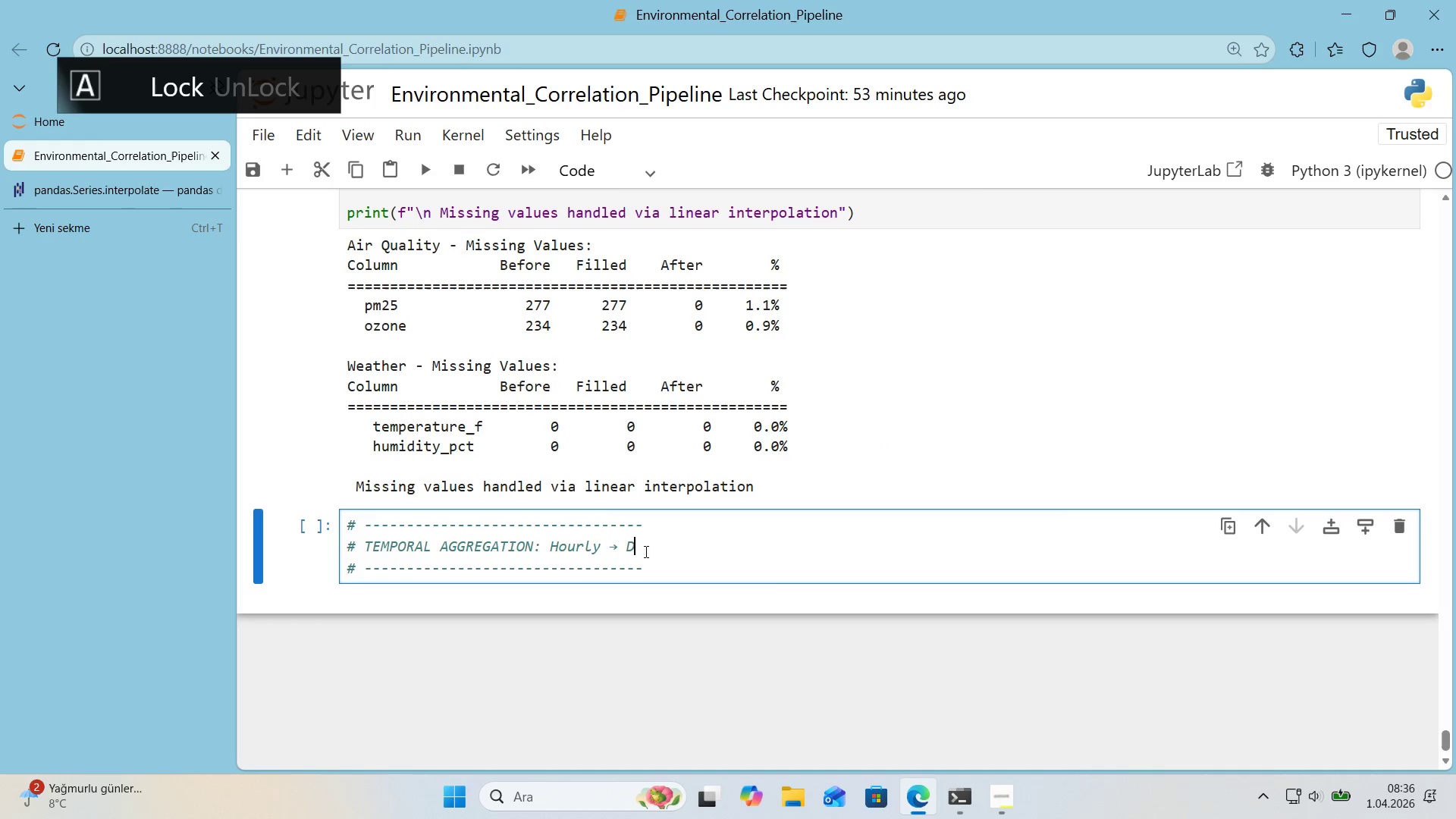 
key(CapsLock)
 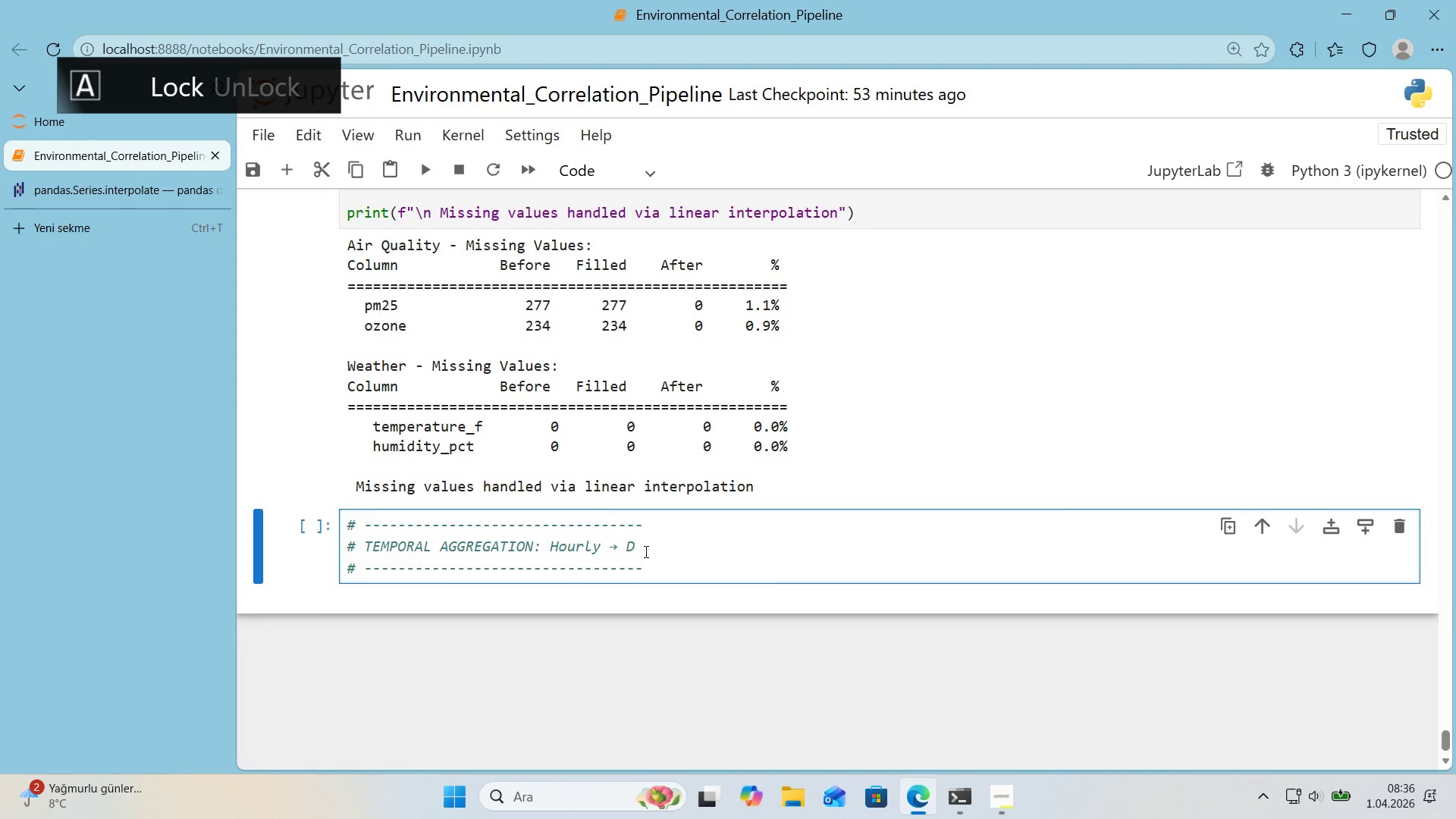 
key(A)
 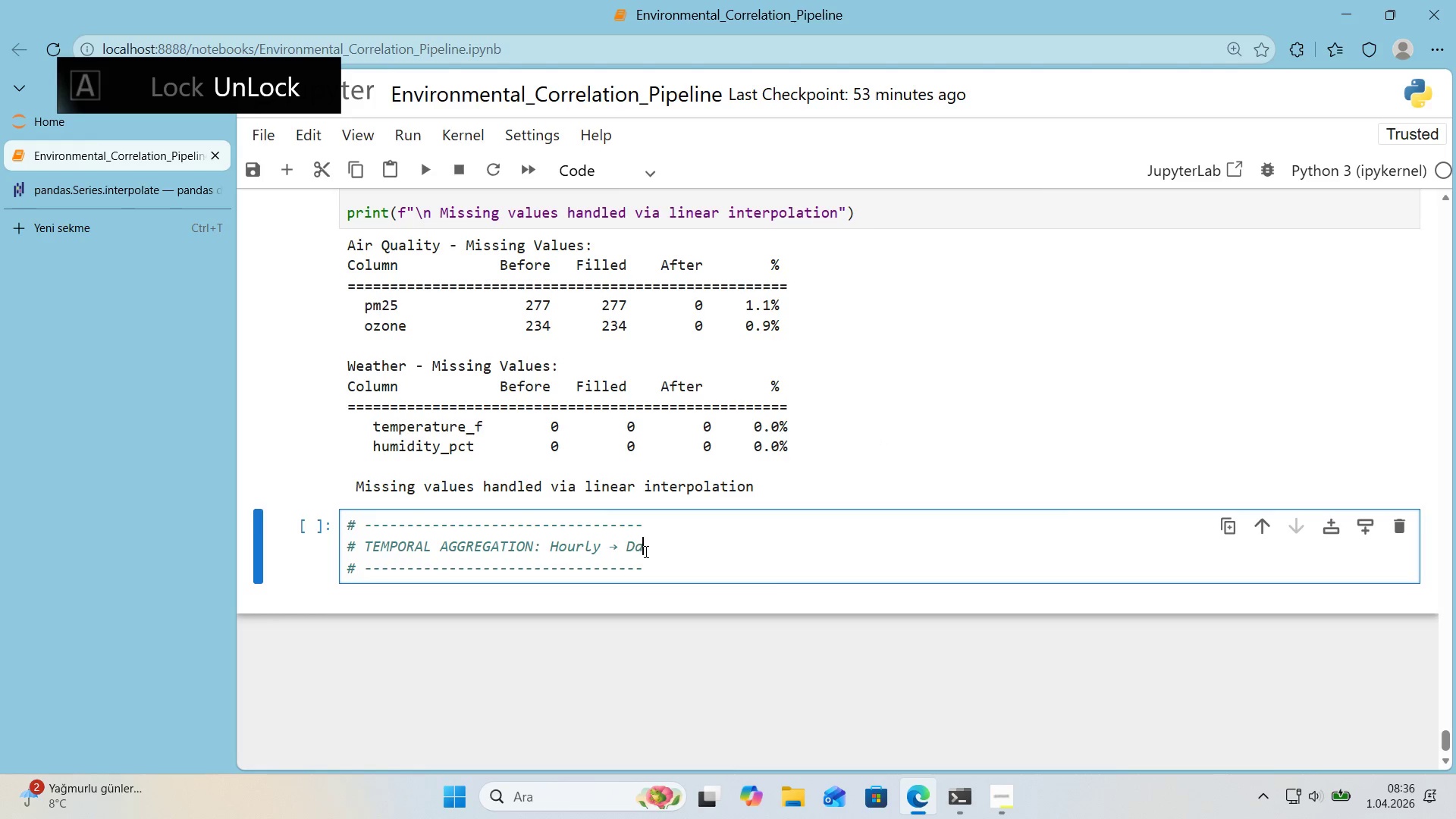 
key(Quote)
 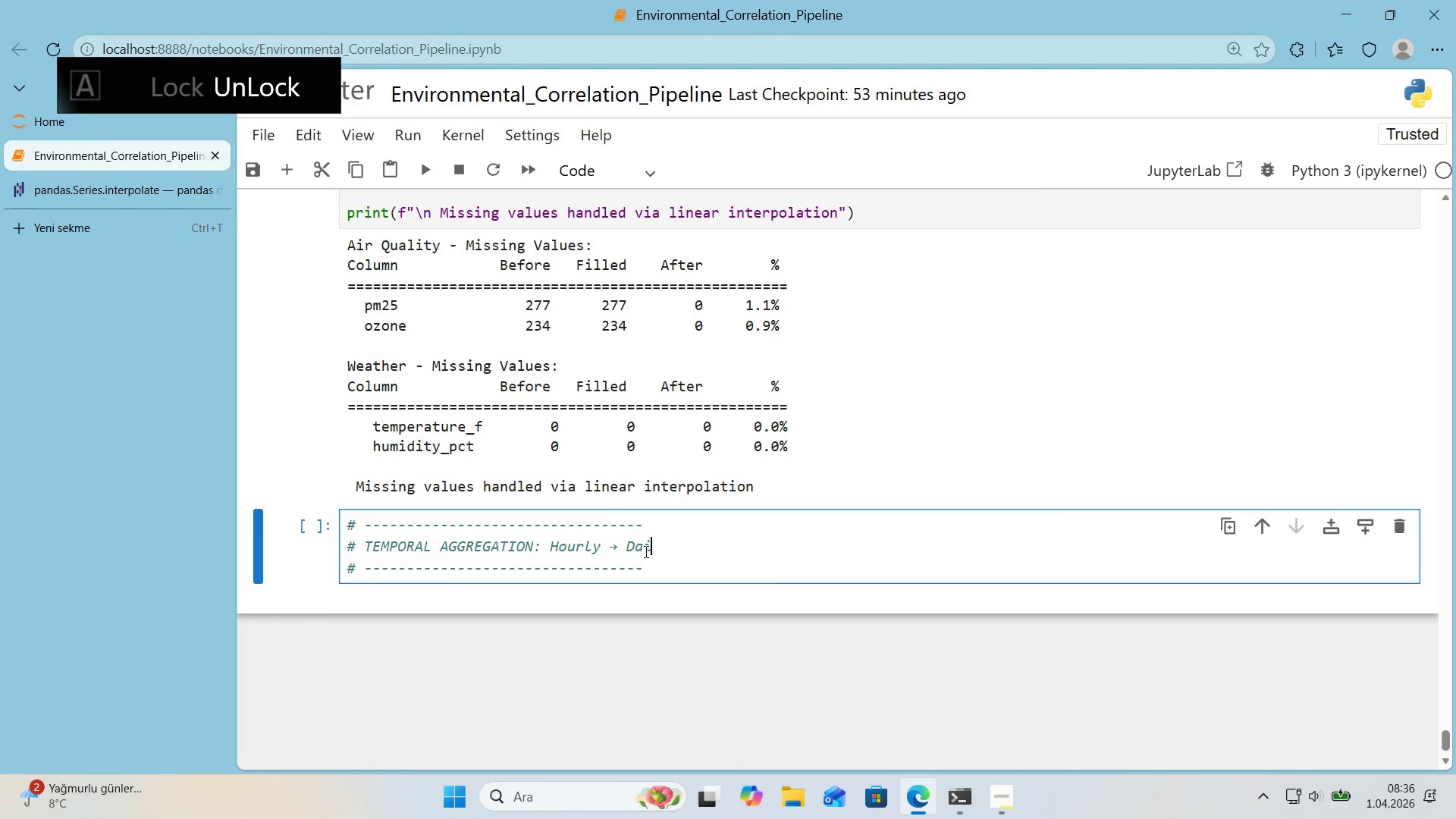 
key(Y)
 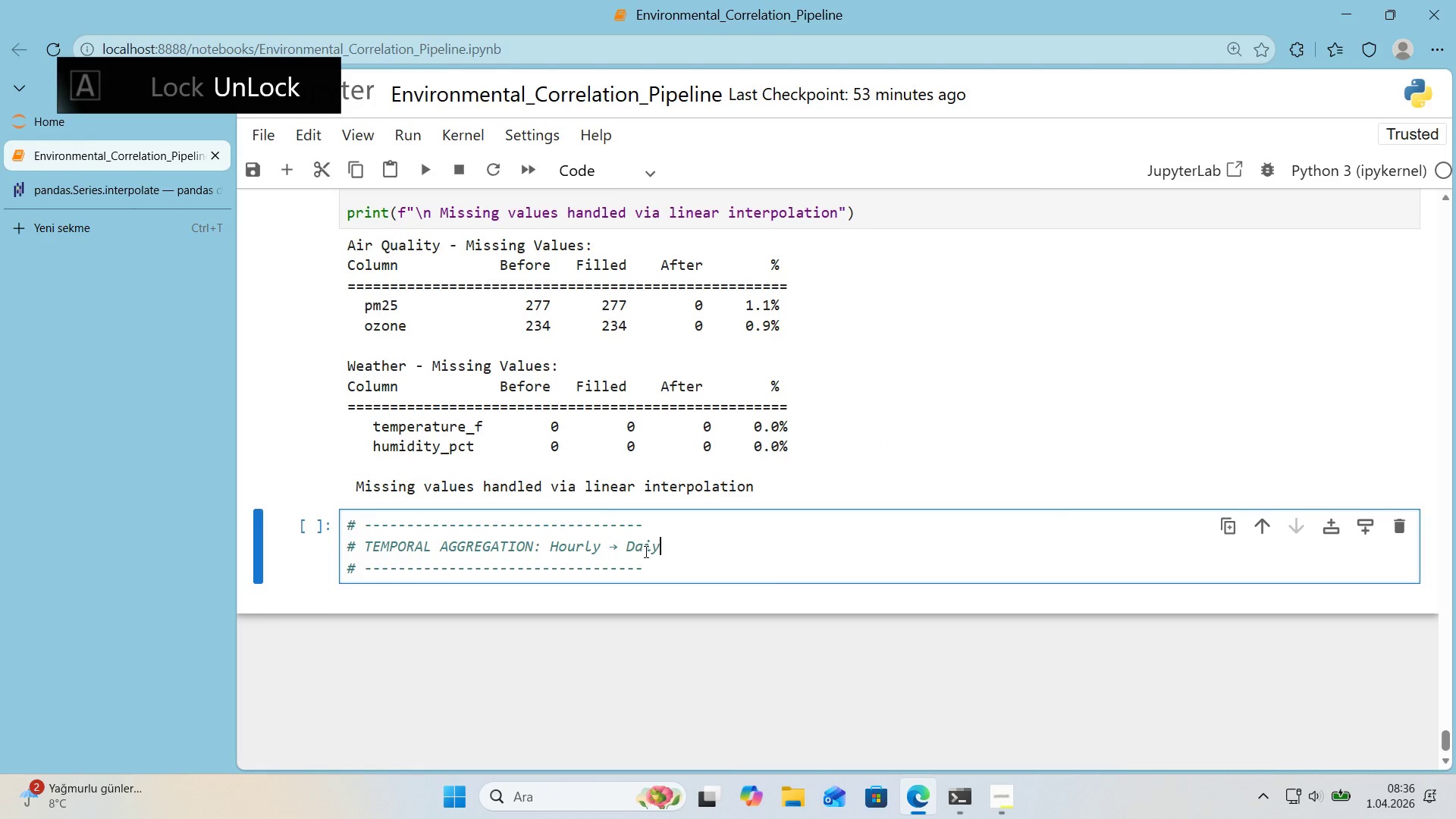 
key(ArrowUp)
 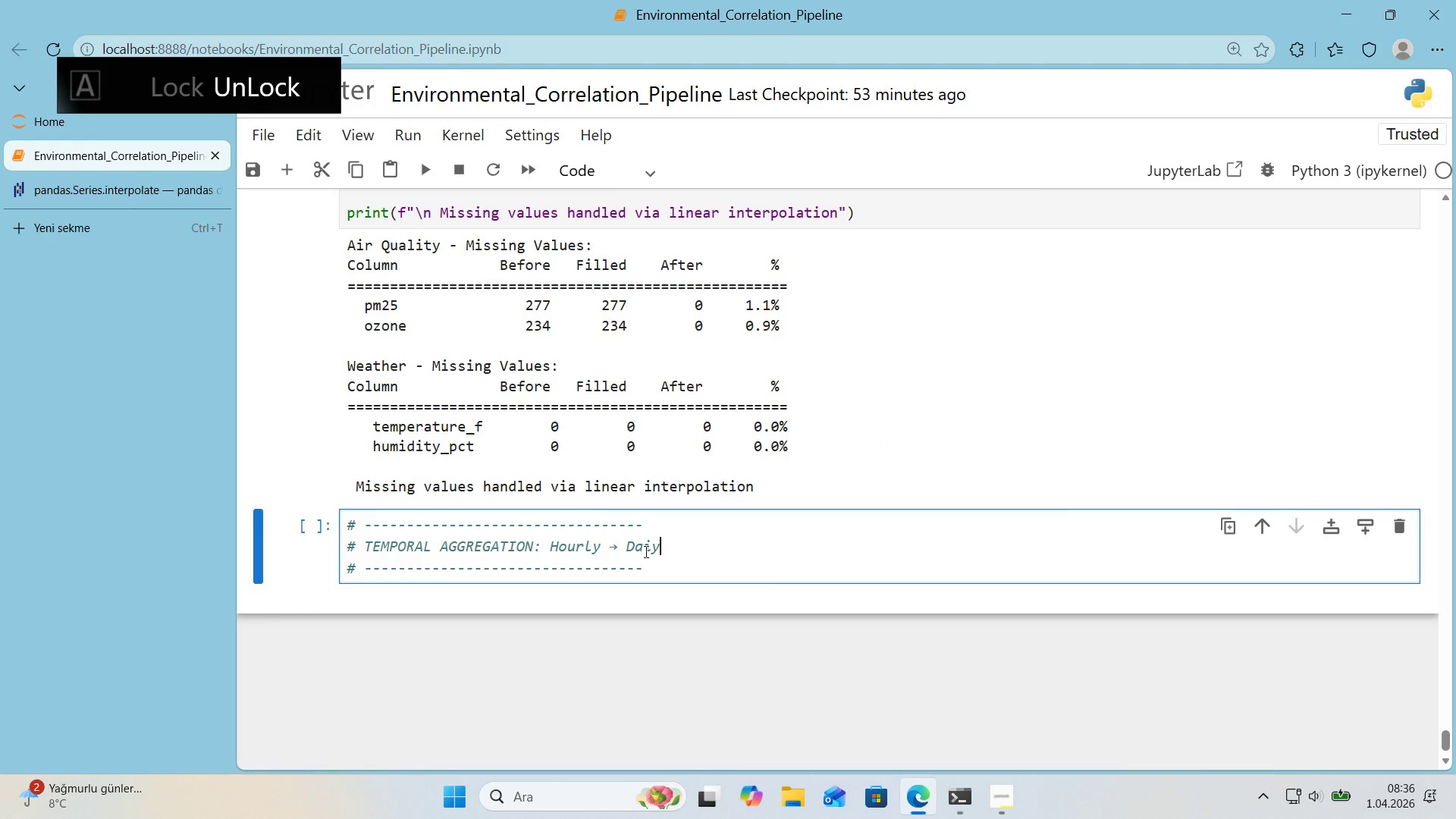 
key(ArrowDown)
 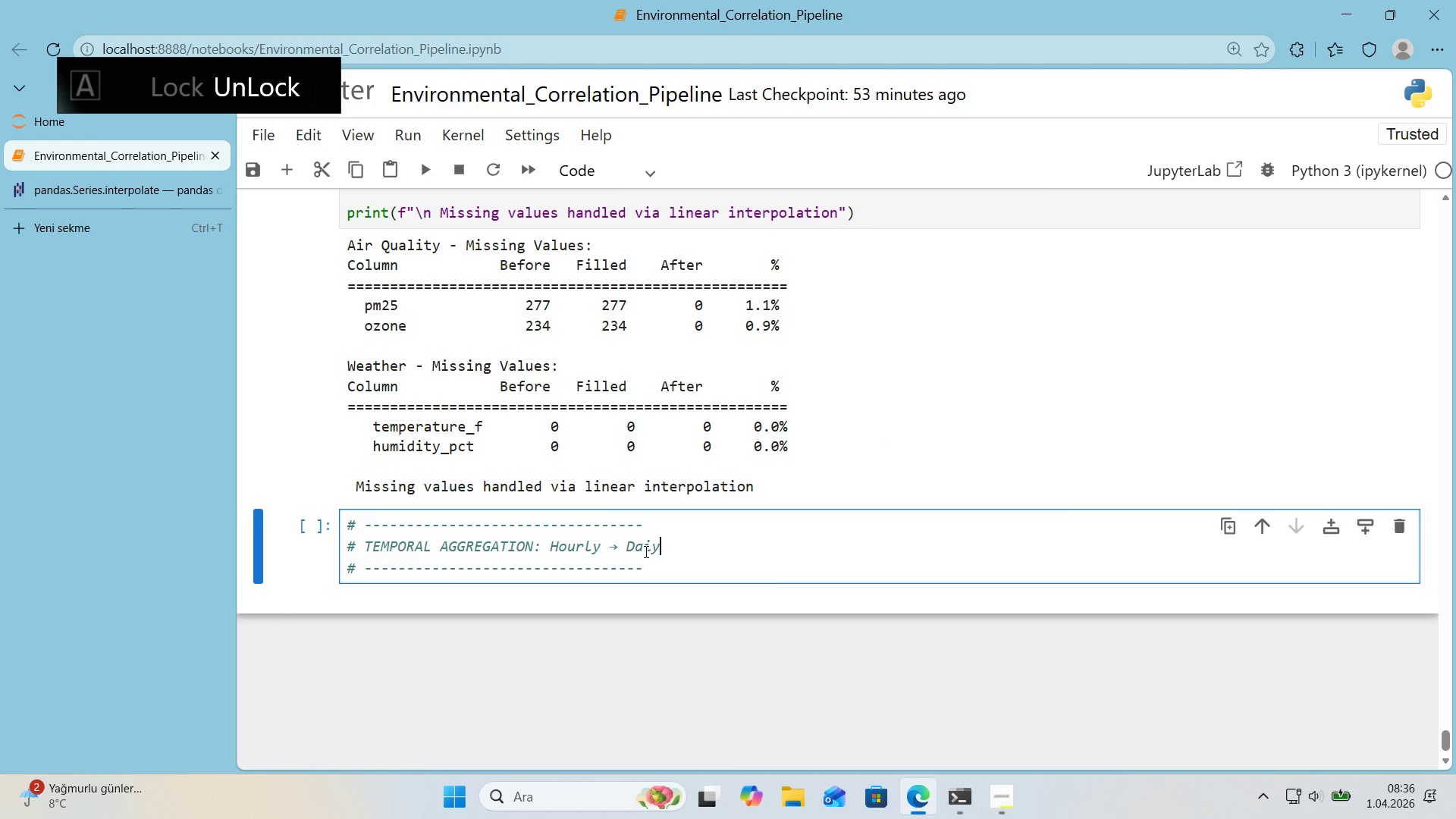 
key(ArrowLeft)
 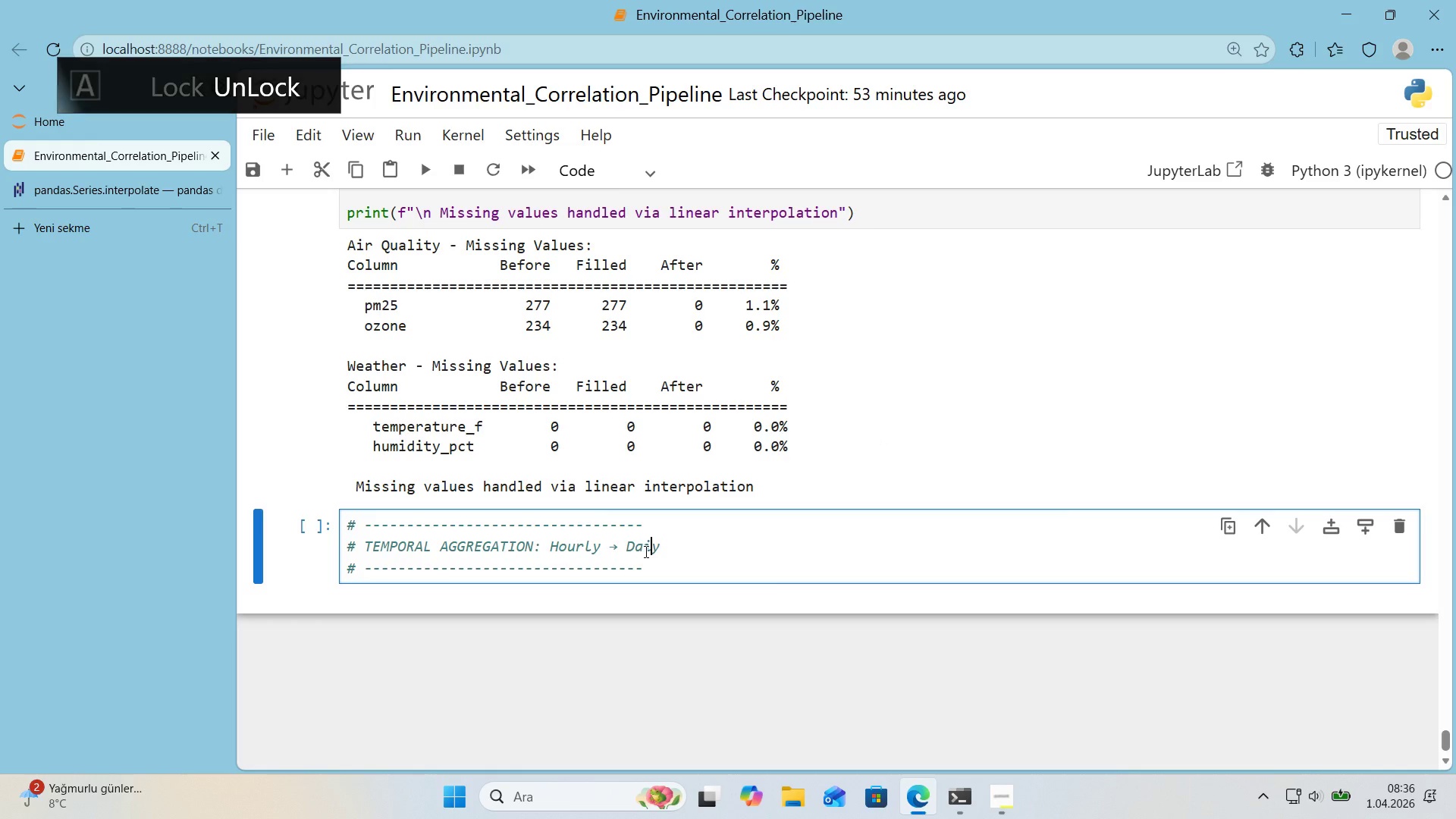 
key(L)
 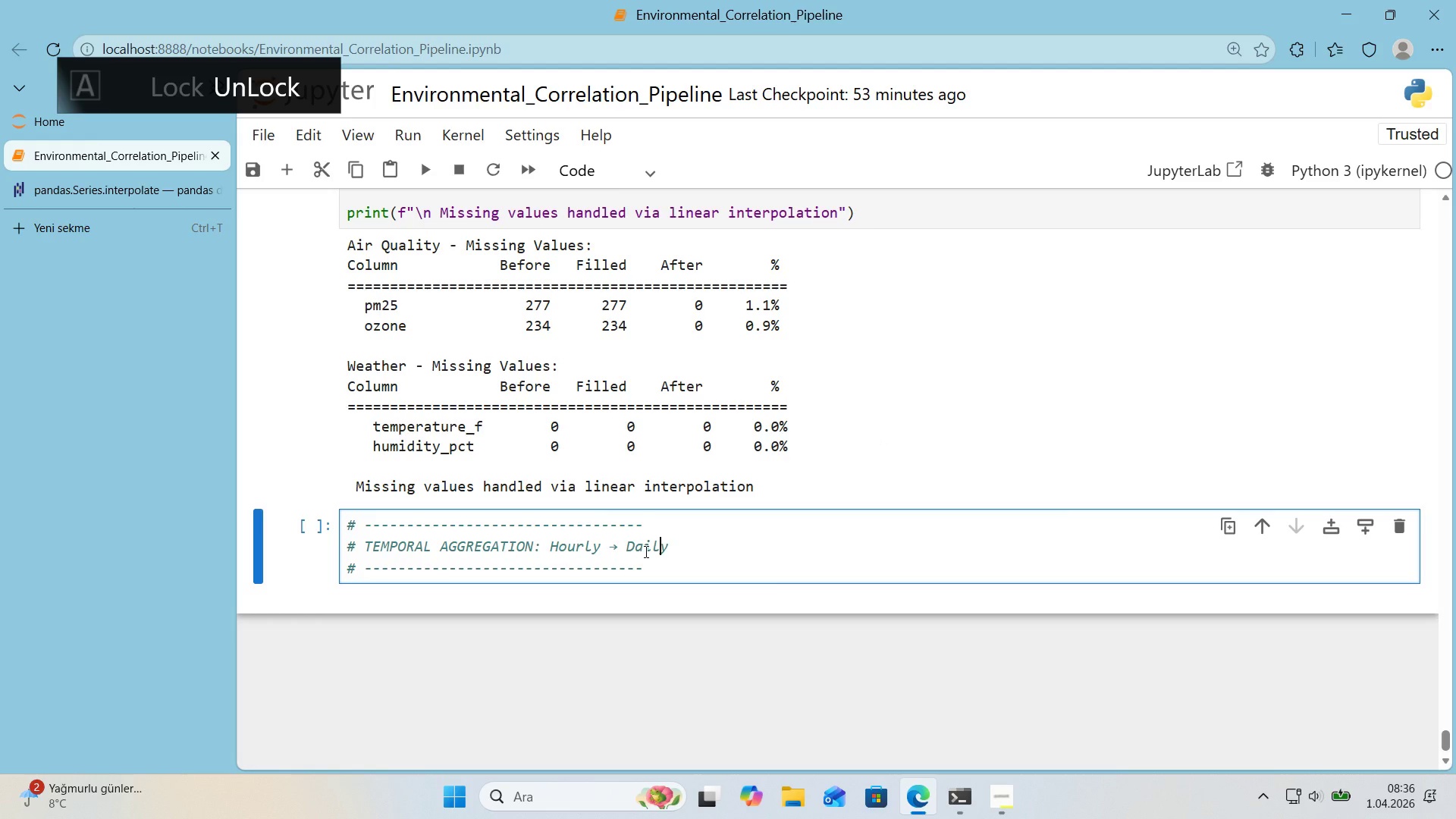 
key(ArrowUp)
 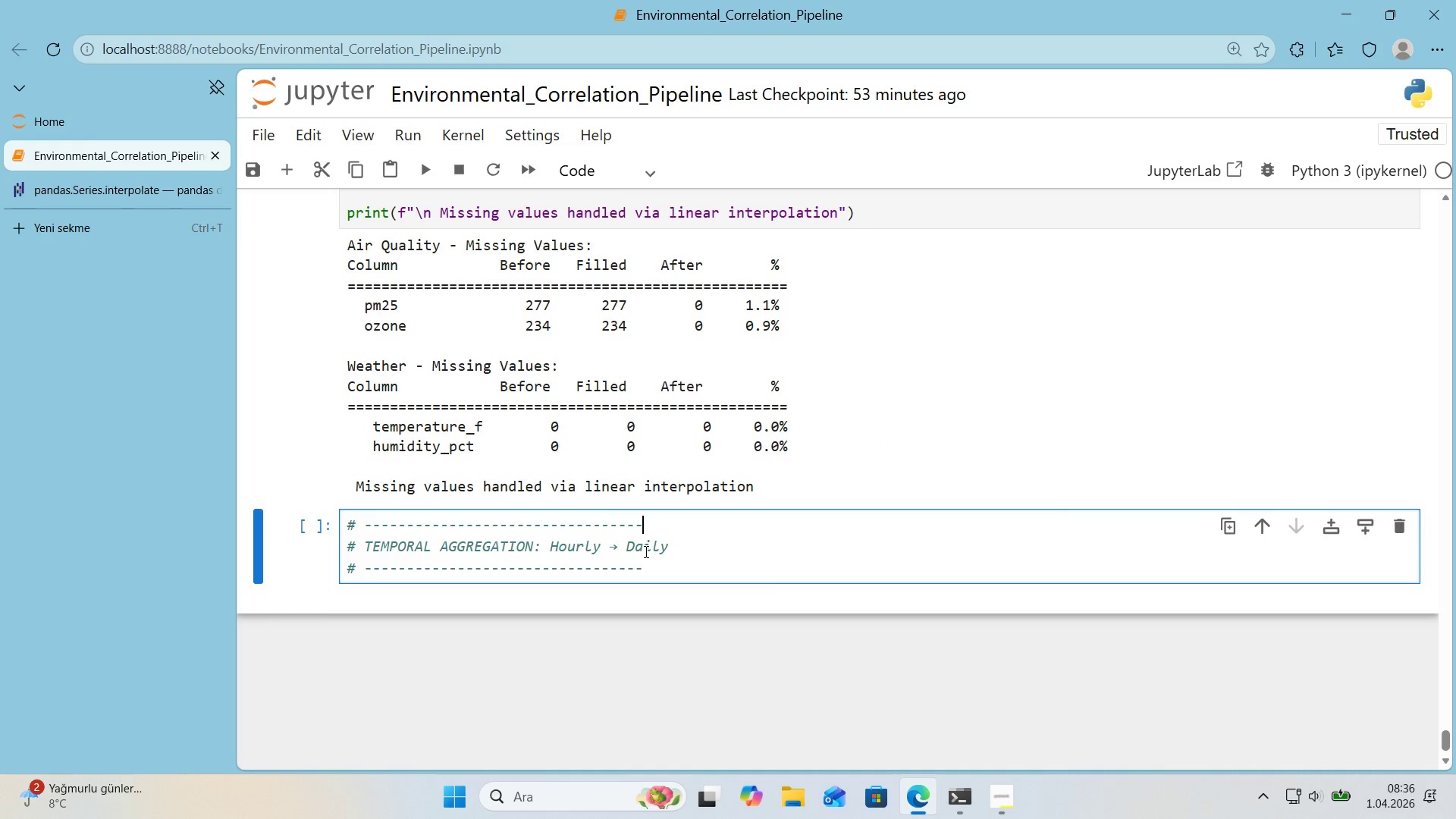 
key(NumpadSubtract)
 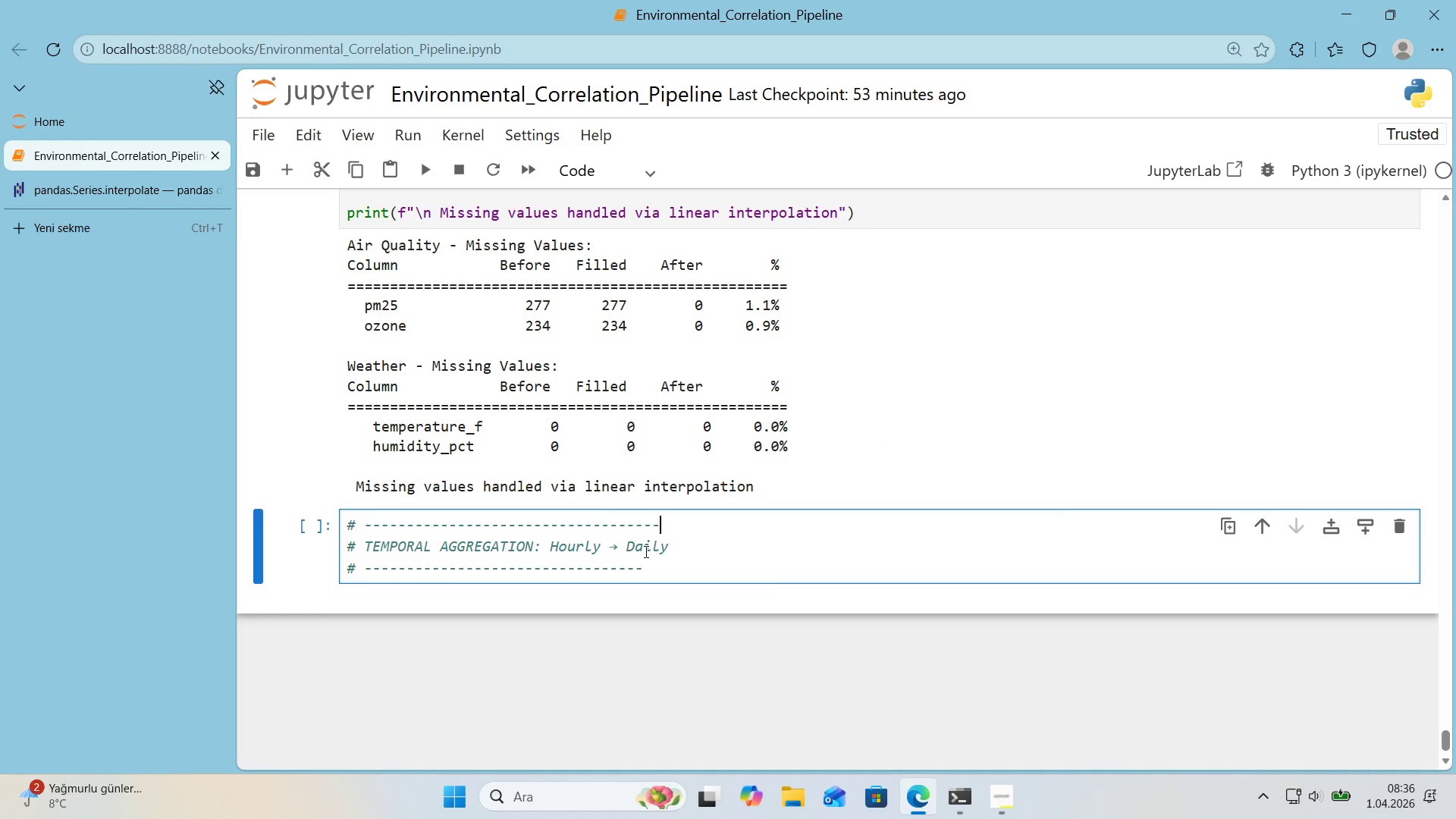 
key(NumpadSubtract)
 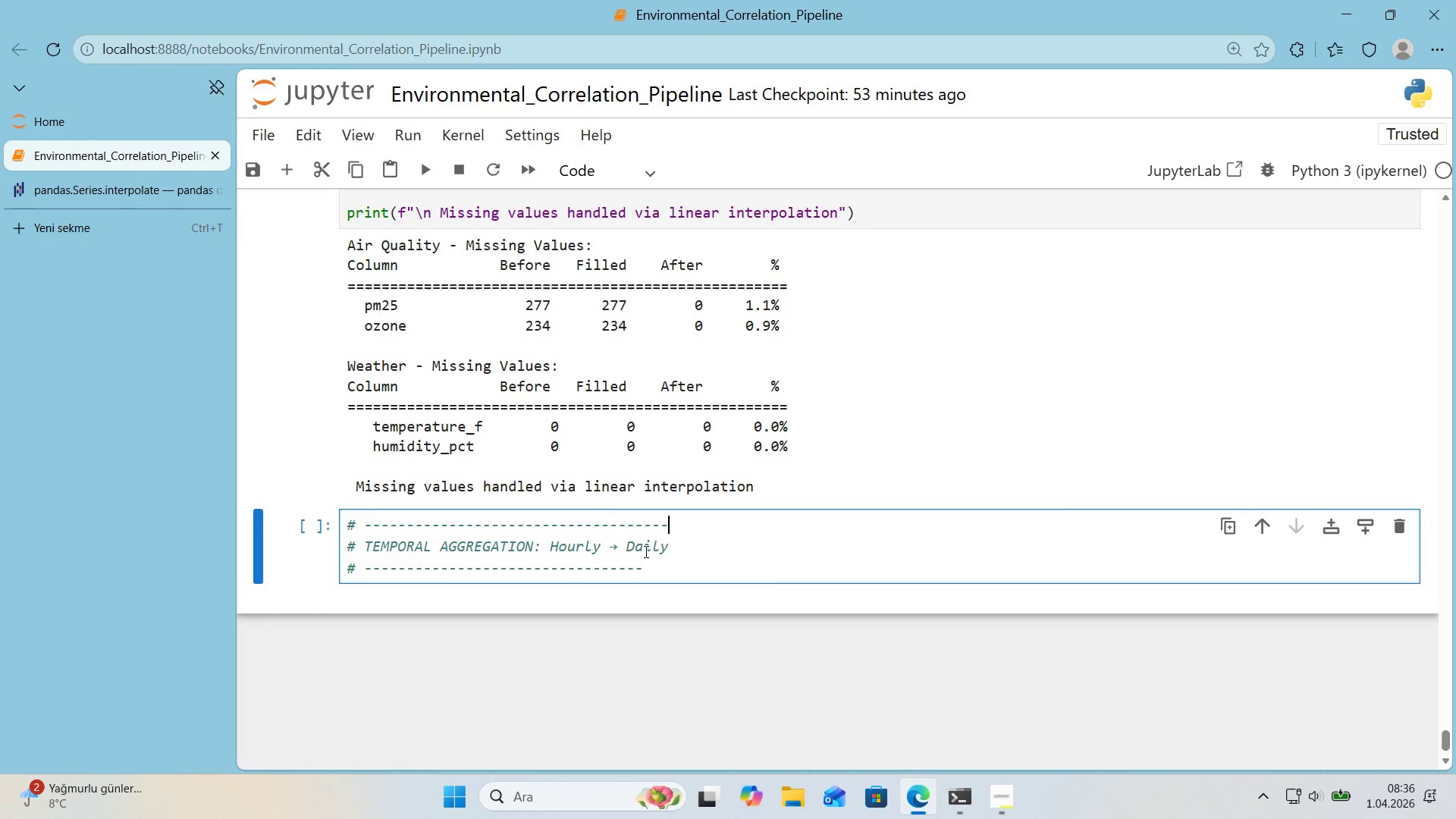 
key(NumpadSubtract)
 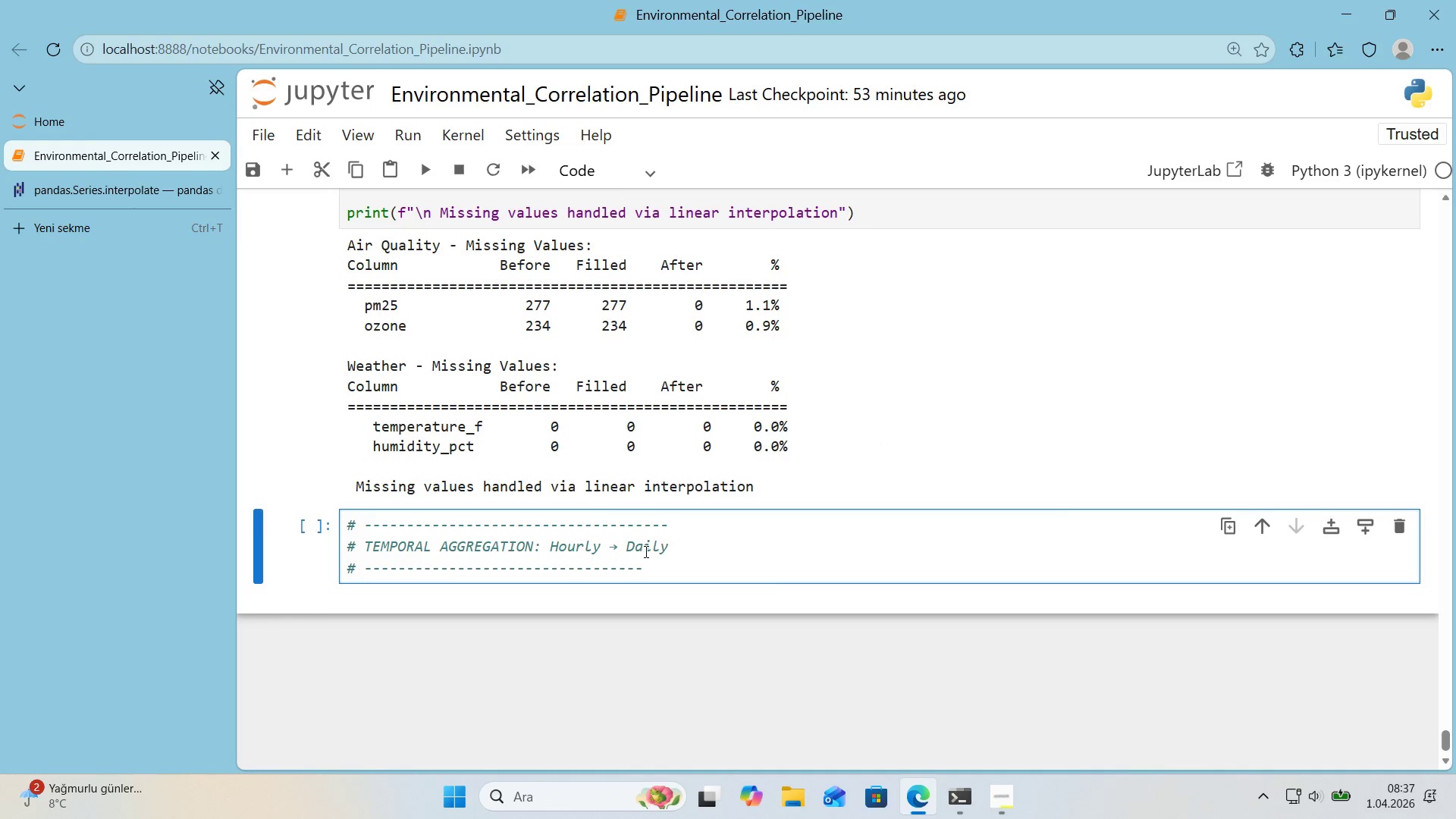 
key(ArrowDown)
 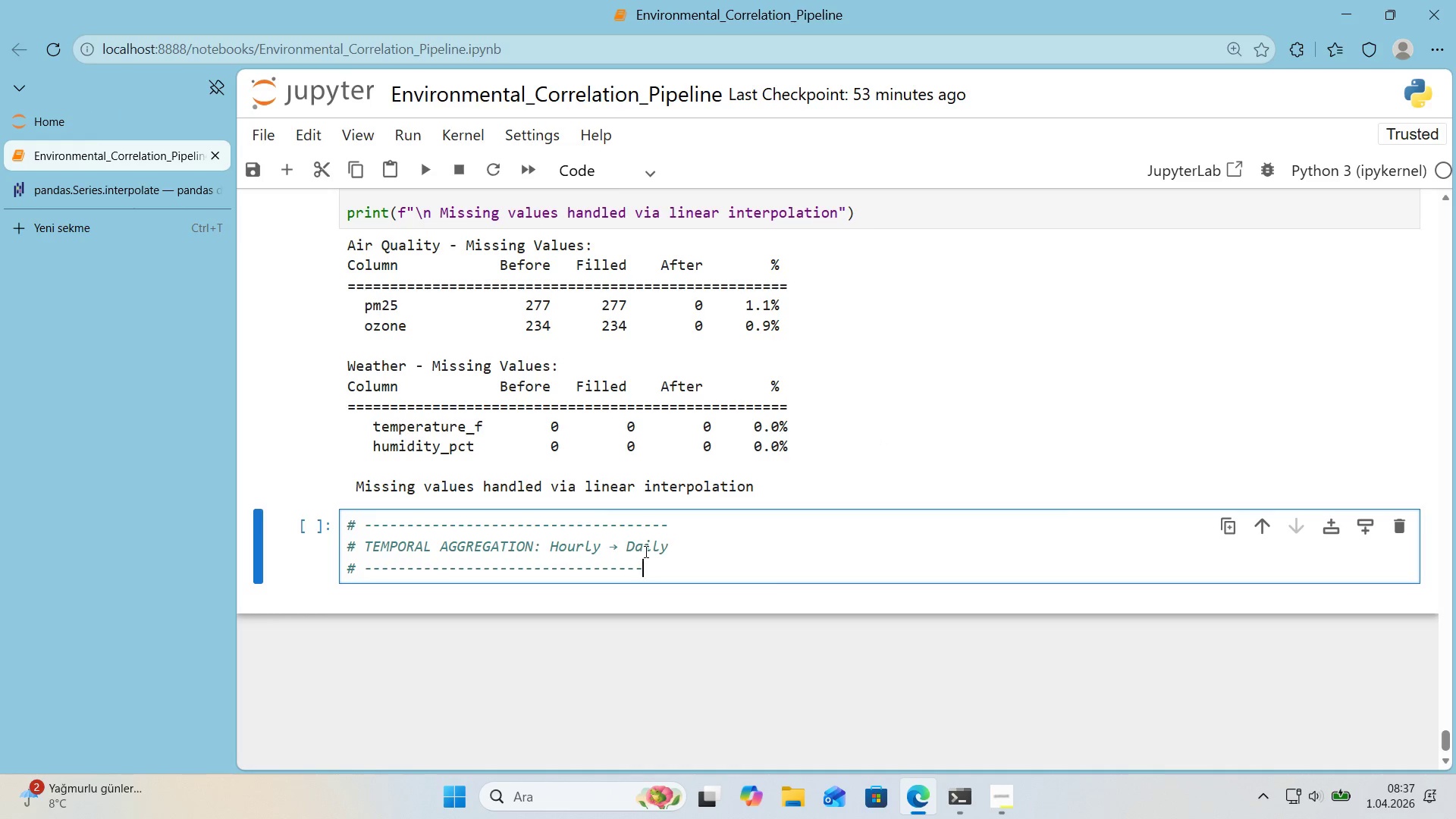 
key(ArrowDown)
 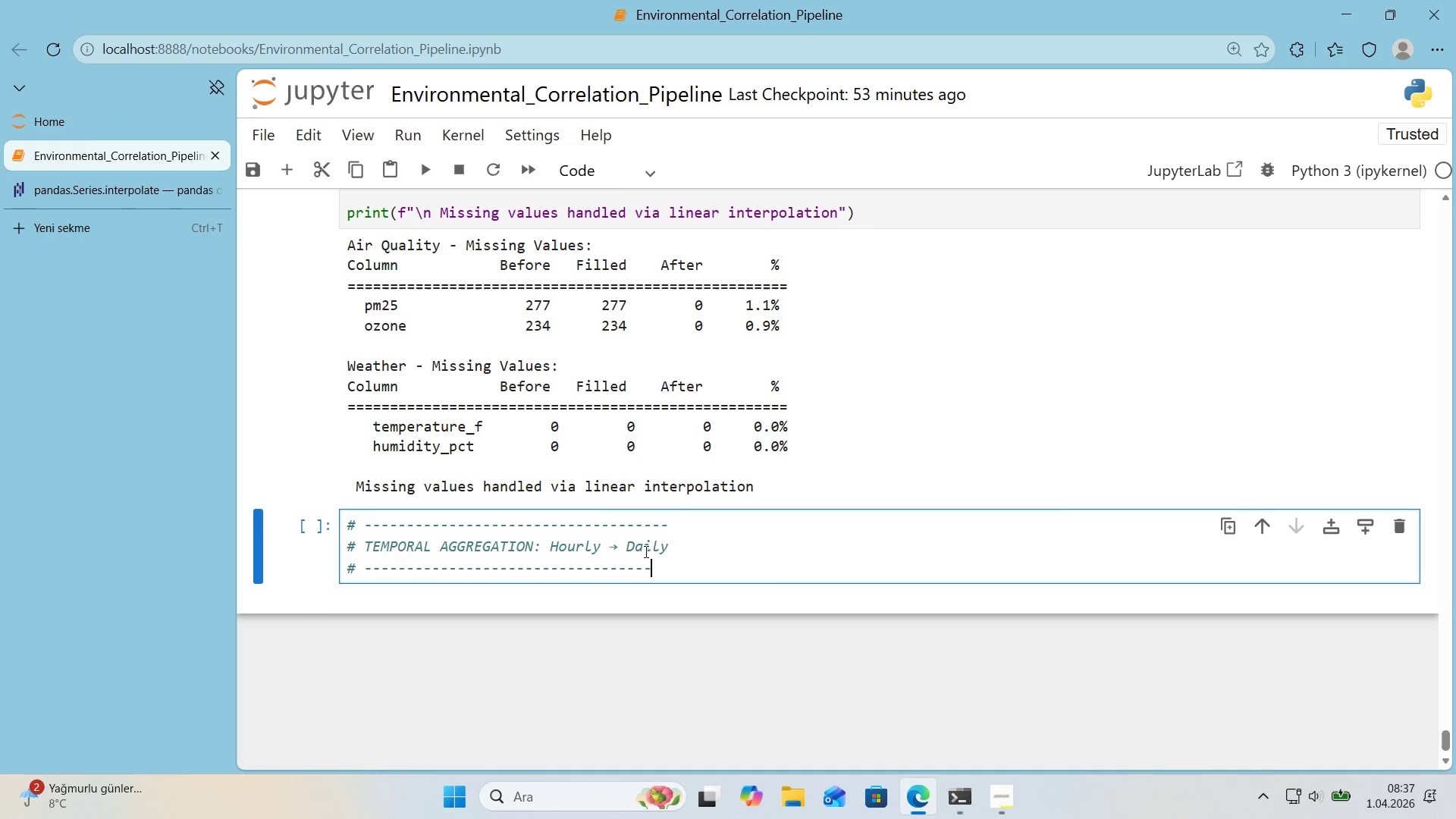 
key(NumpadSubtract)
 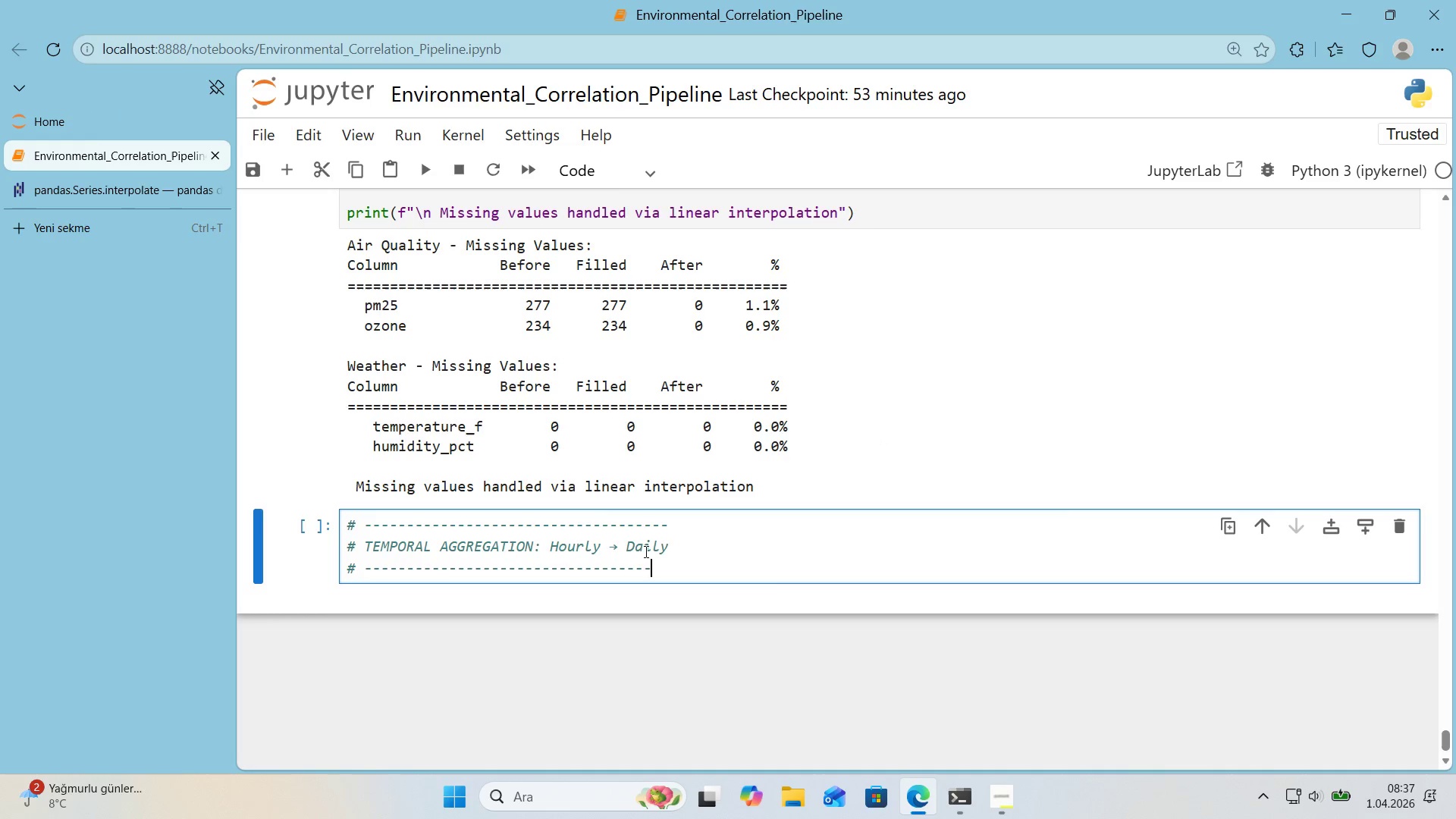 
key(NumpadSubtract)
 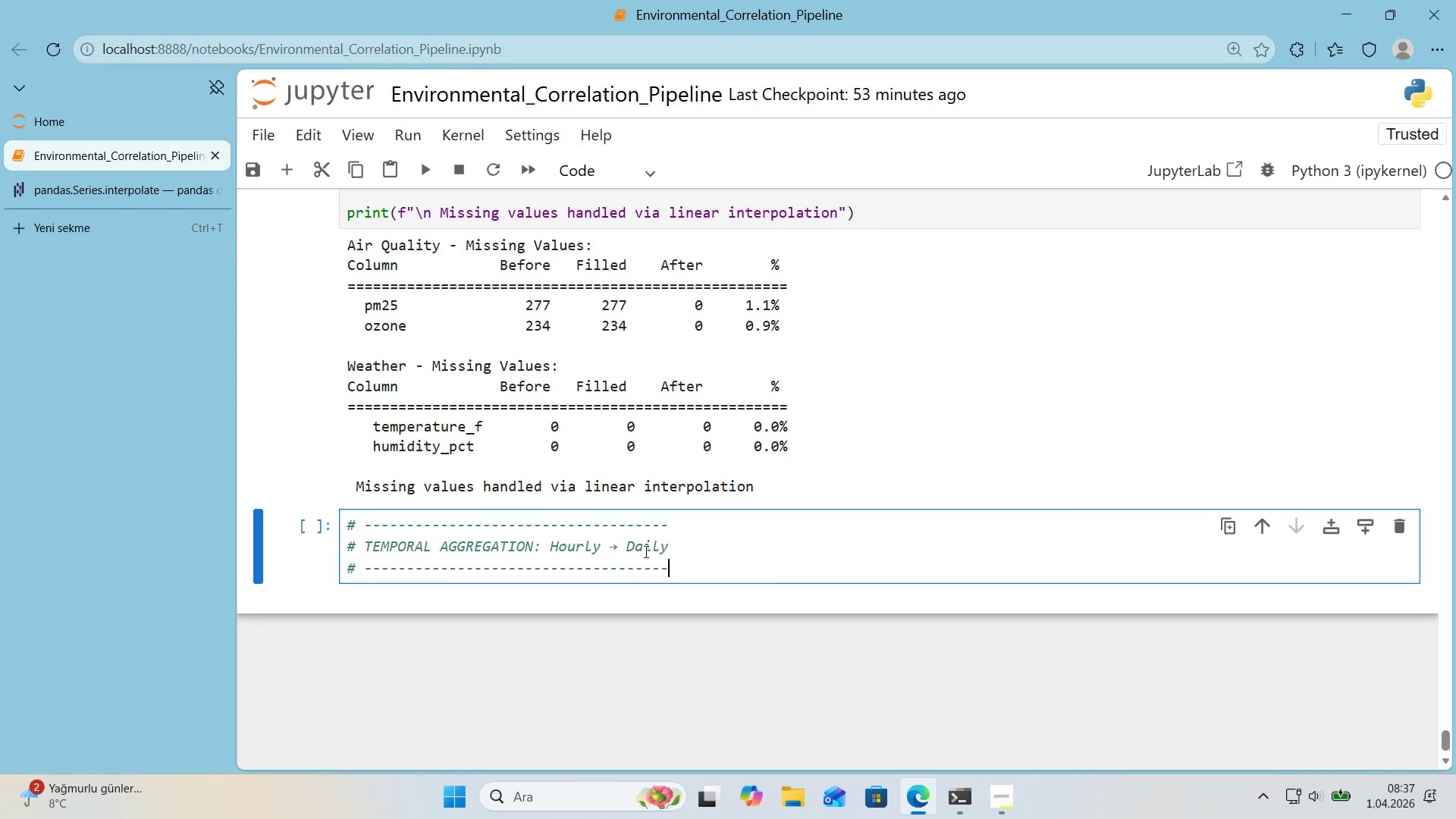 
key(NumpadSubtract)
 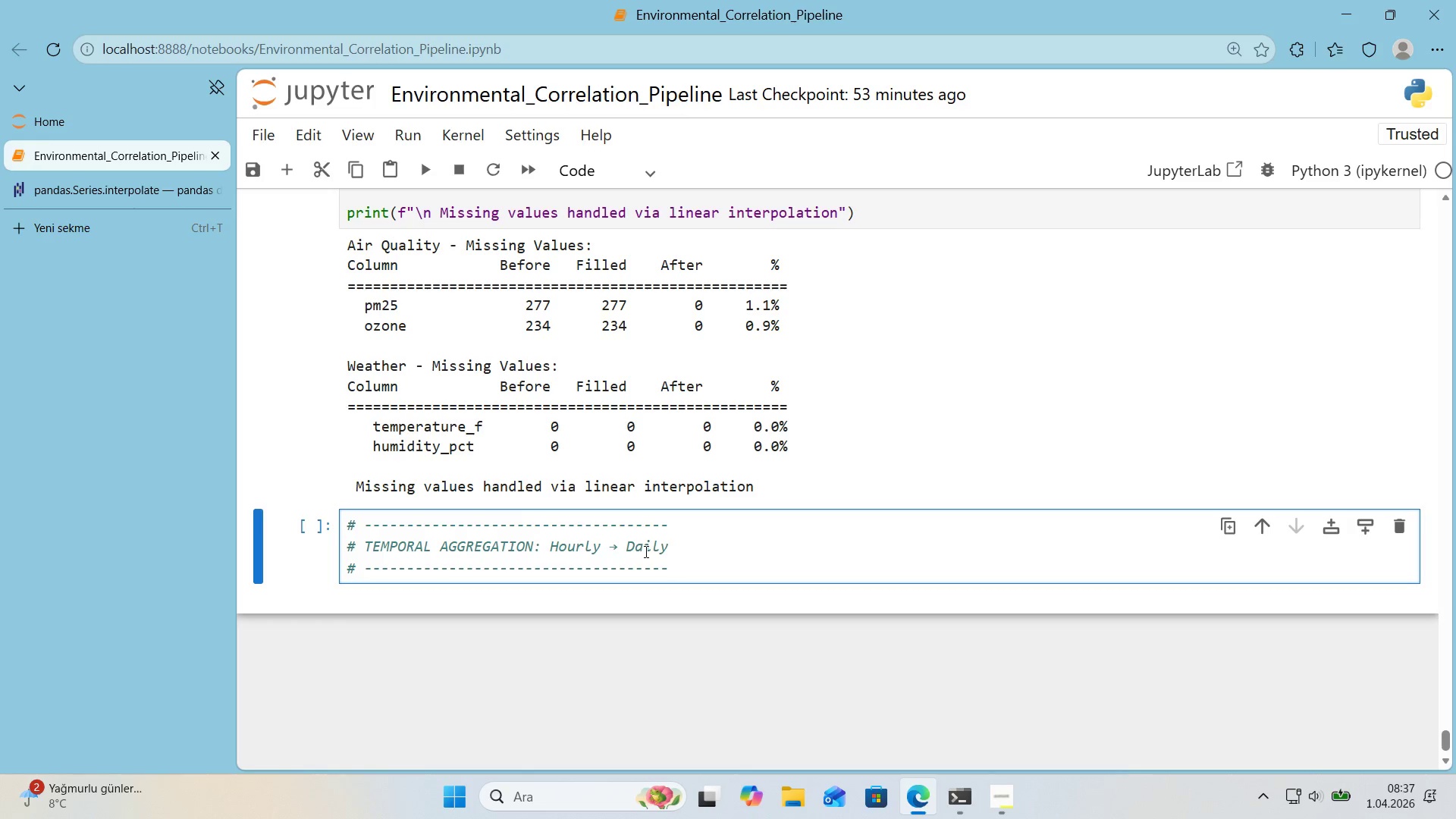 
key(Enter)
 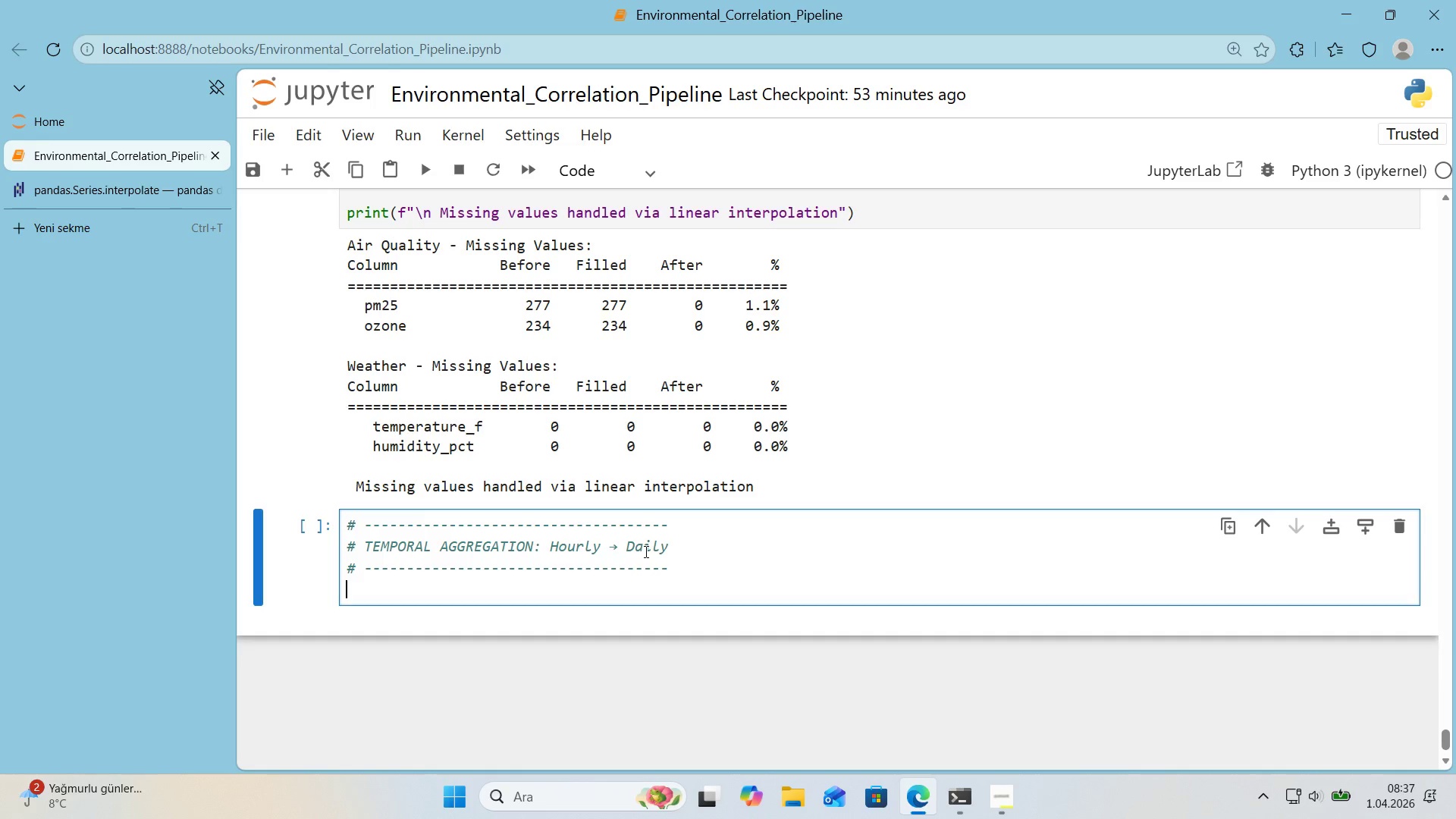 
key(Enter)
 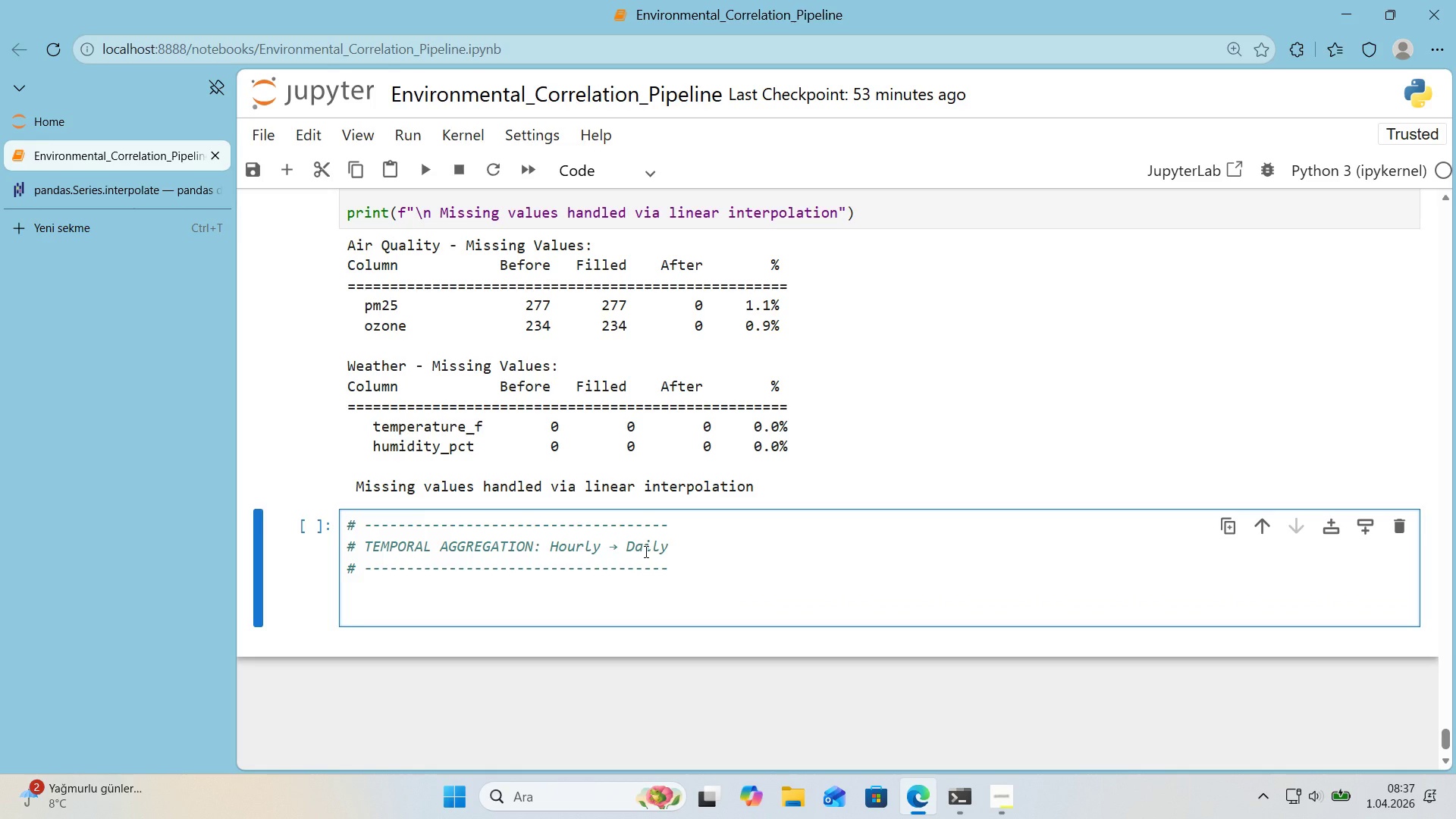 
type(df_aq_clean)
 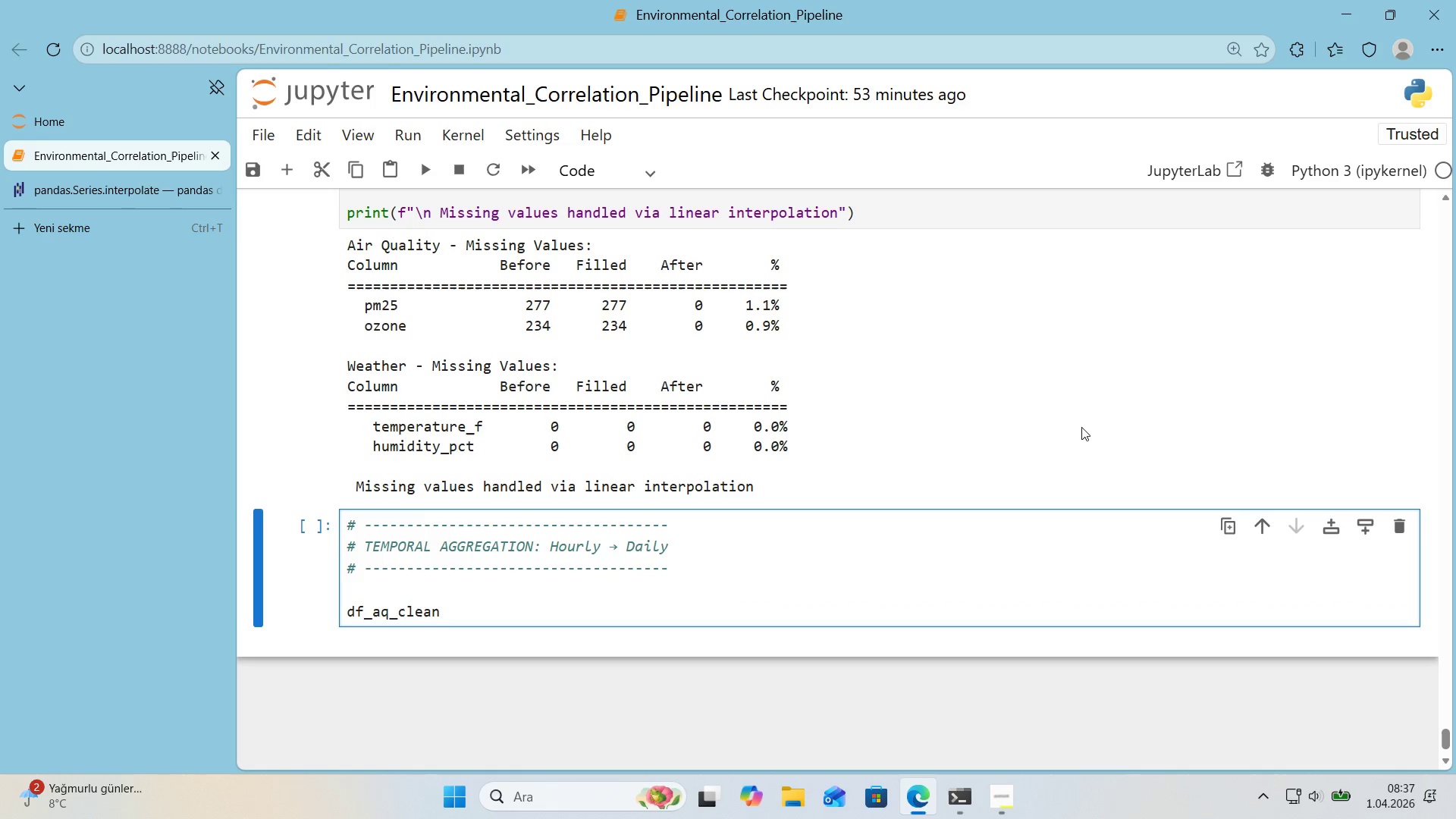 
key(Alt+Control+8)
 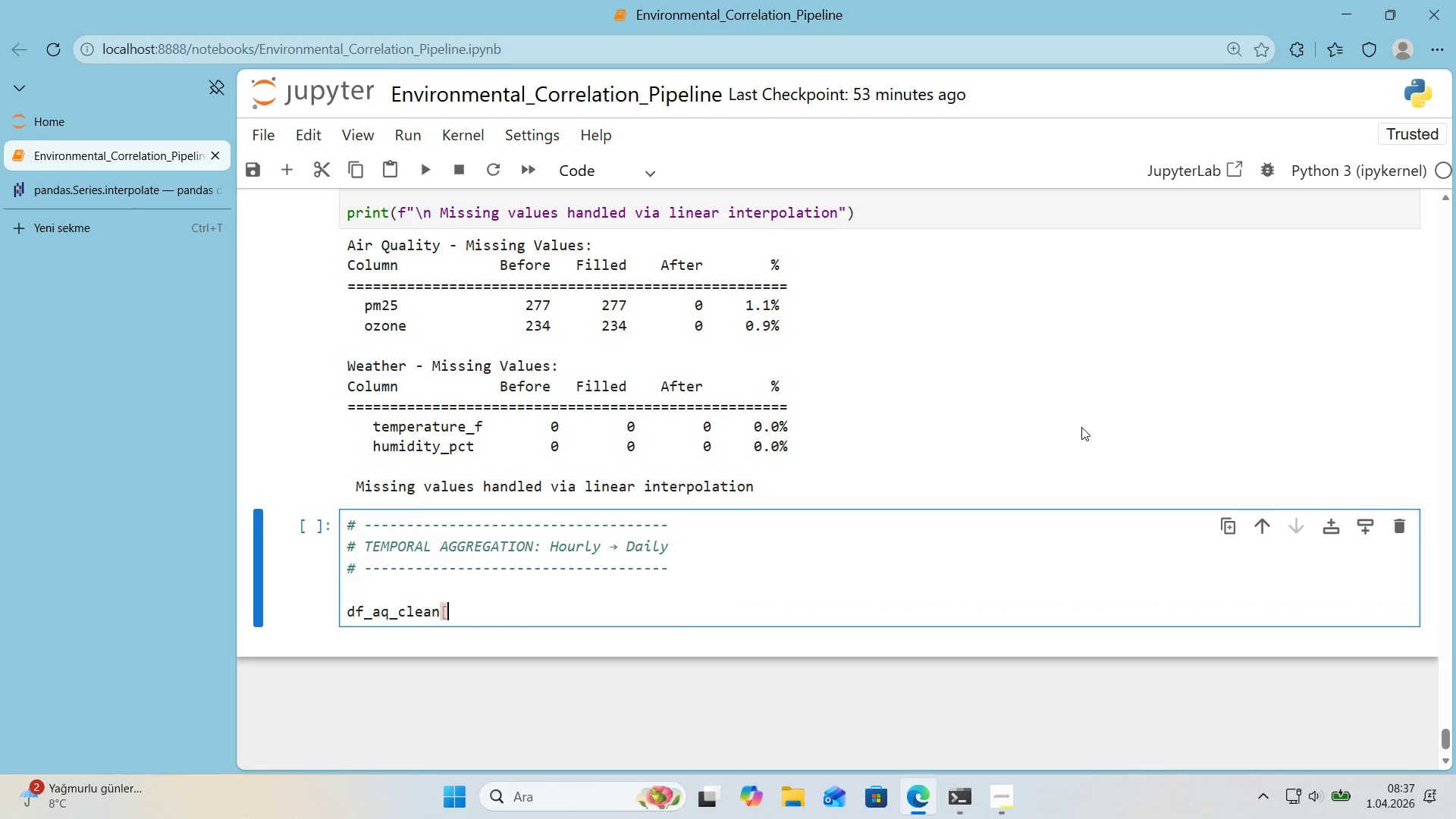 
key(Alt+Control+9)
 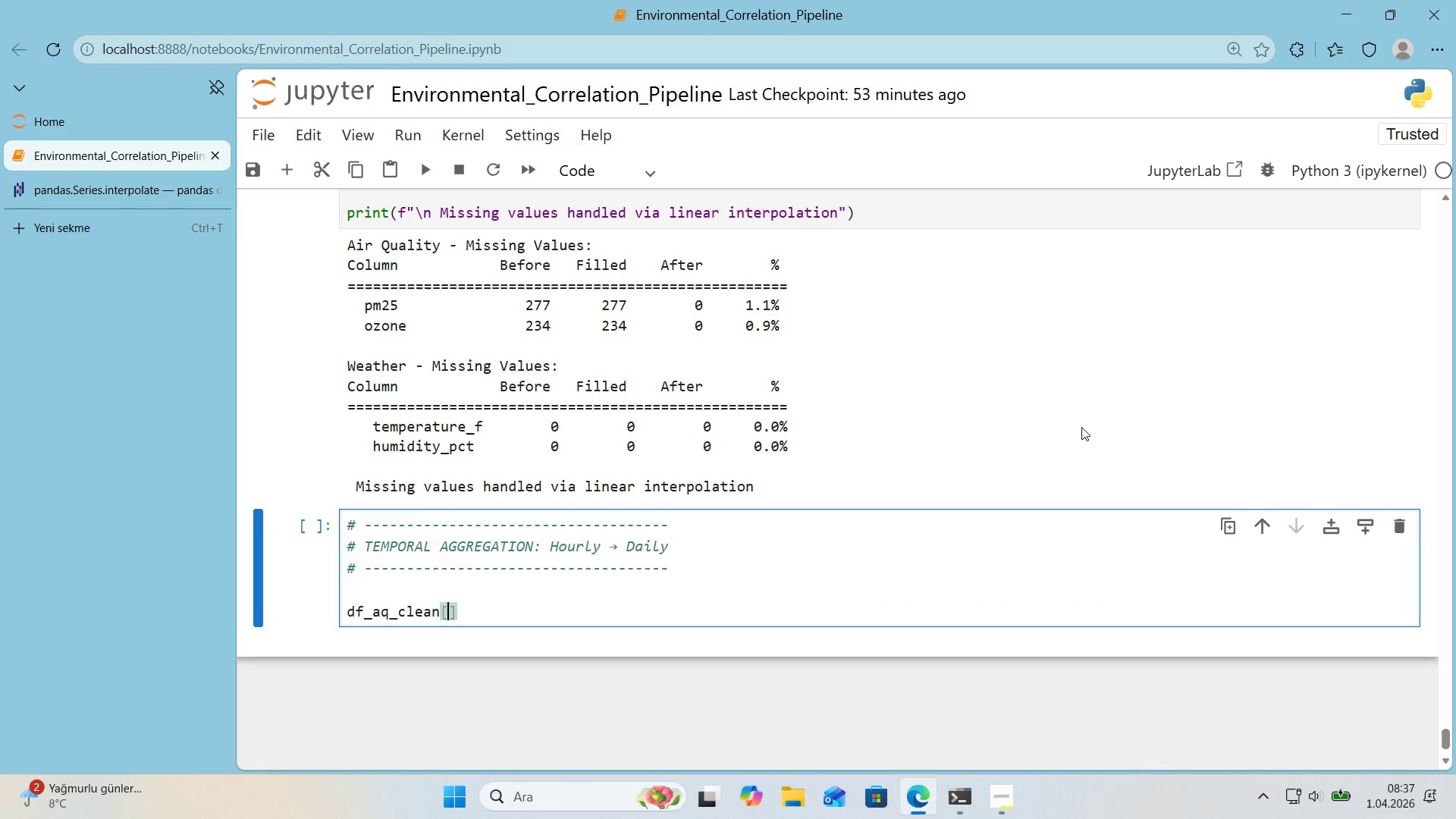 
key(ArrowLeft)
 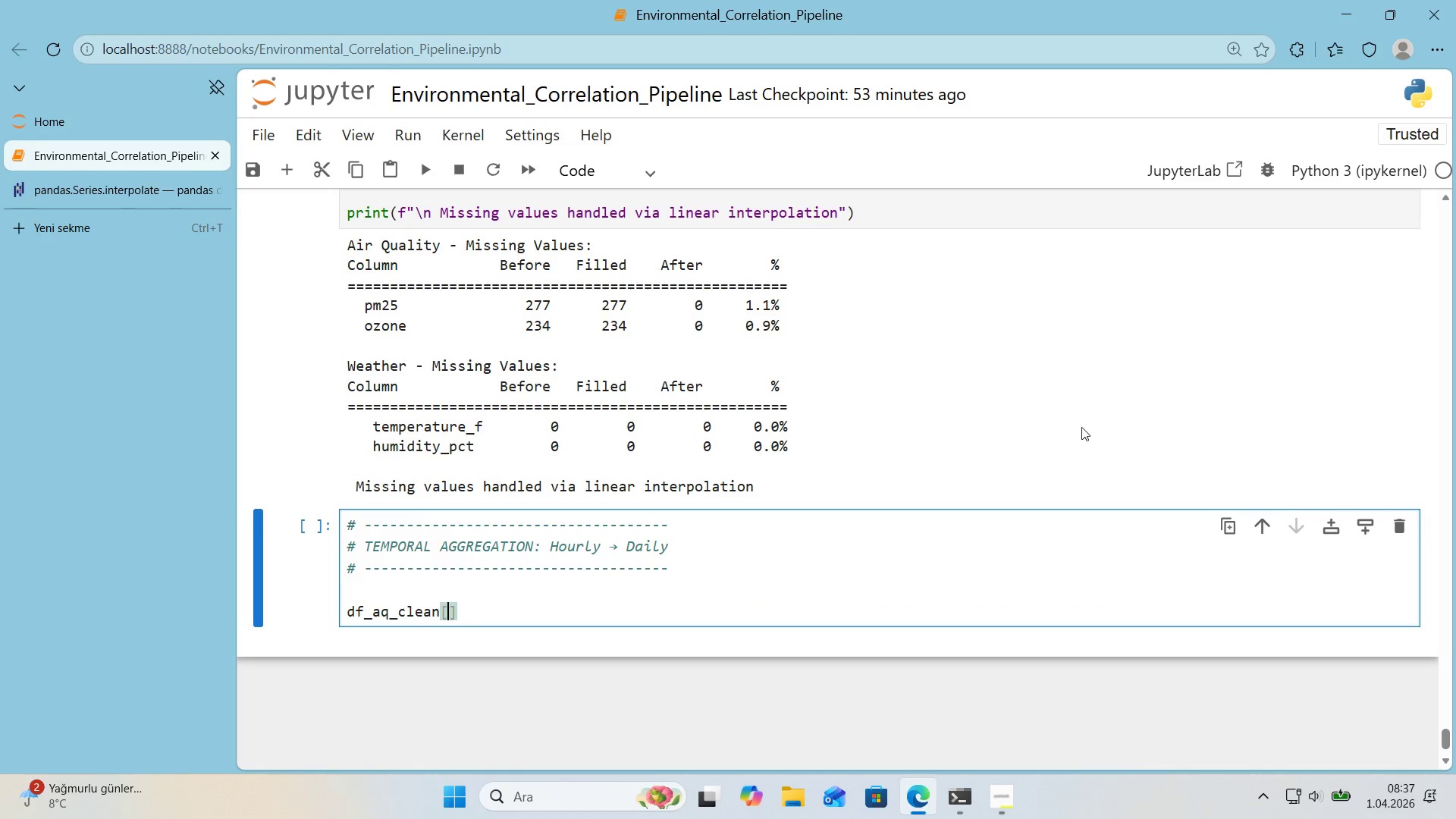 
type(@@)
 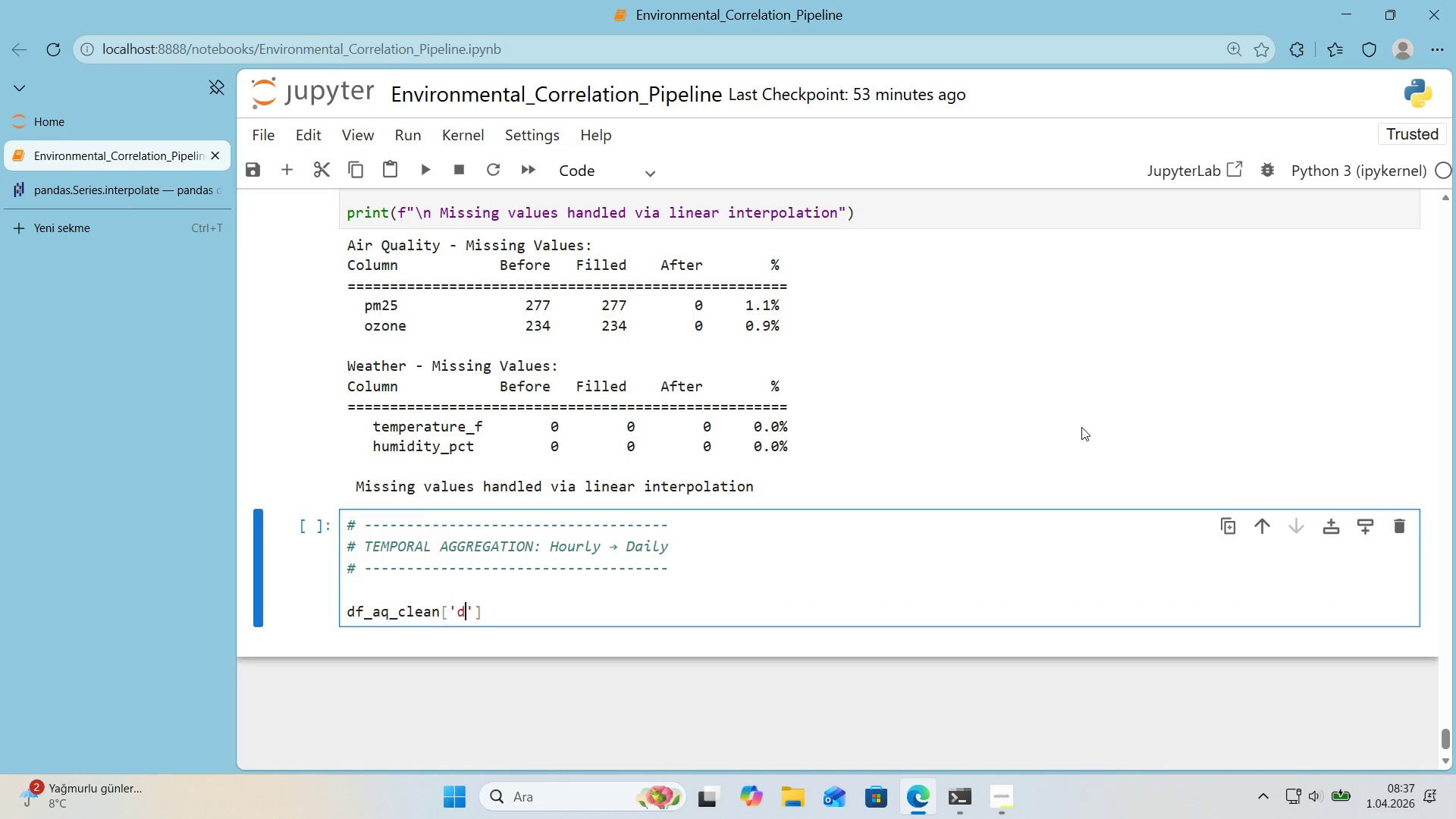 
key(ArrowLeft)
 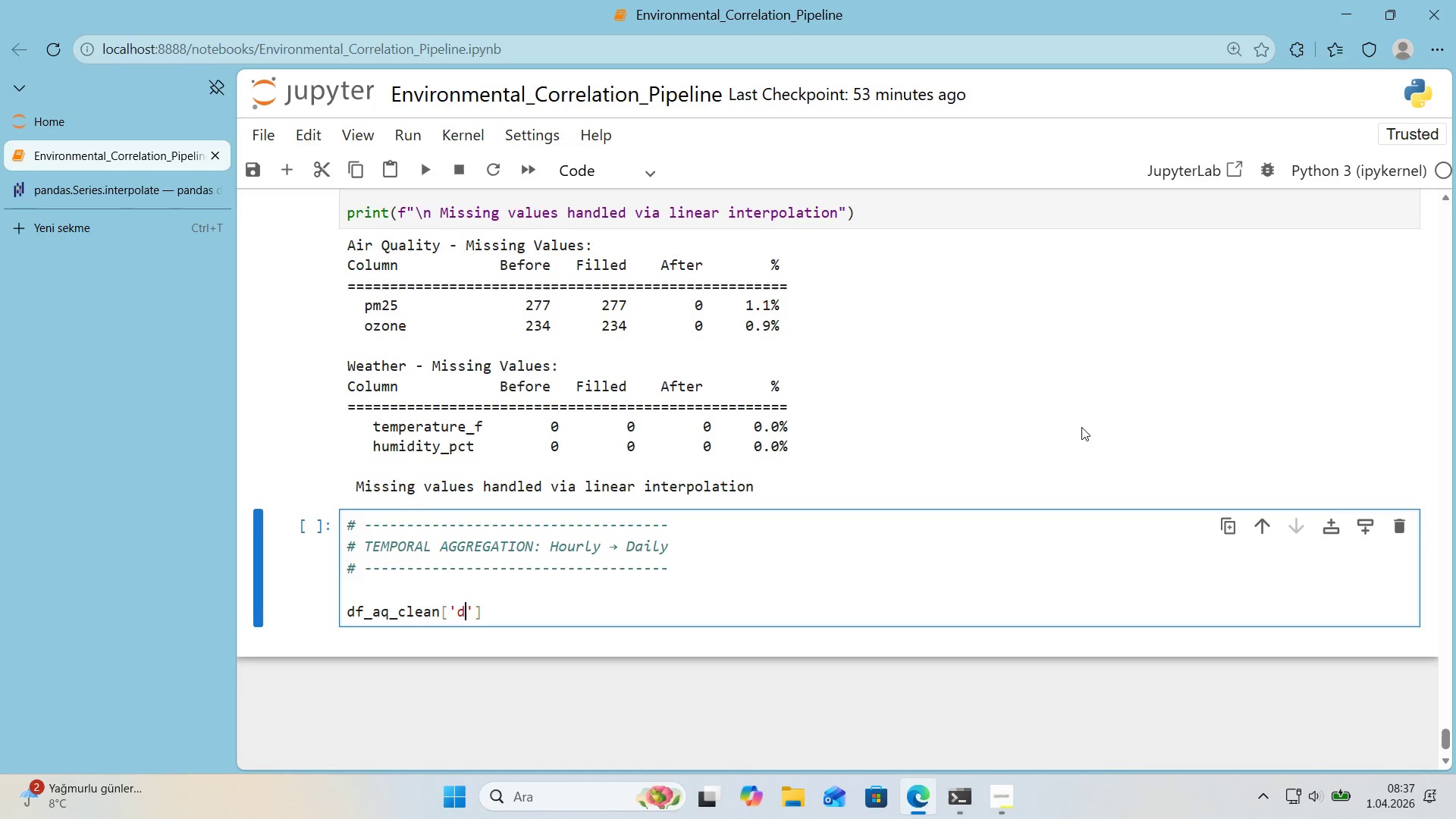 
type(date)
 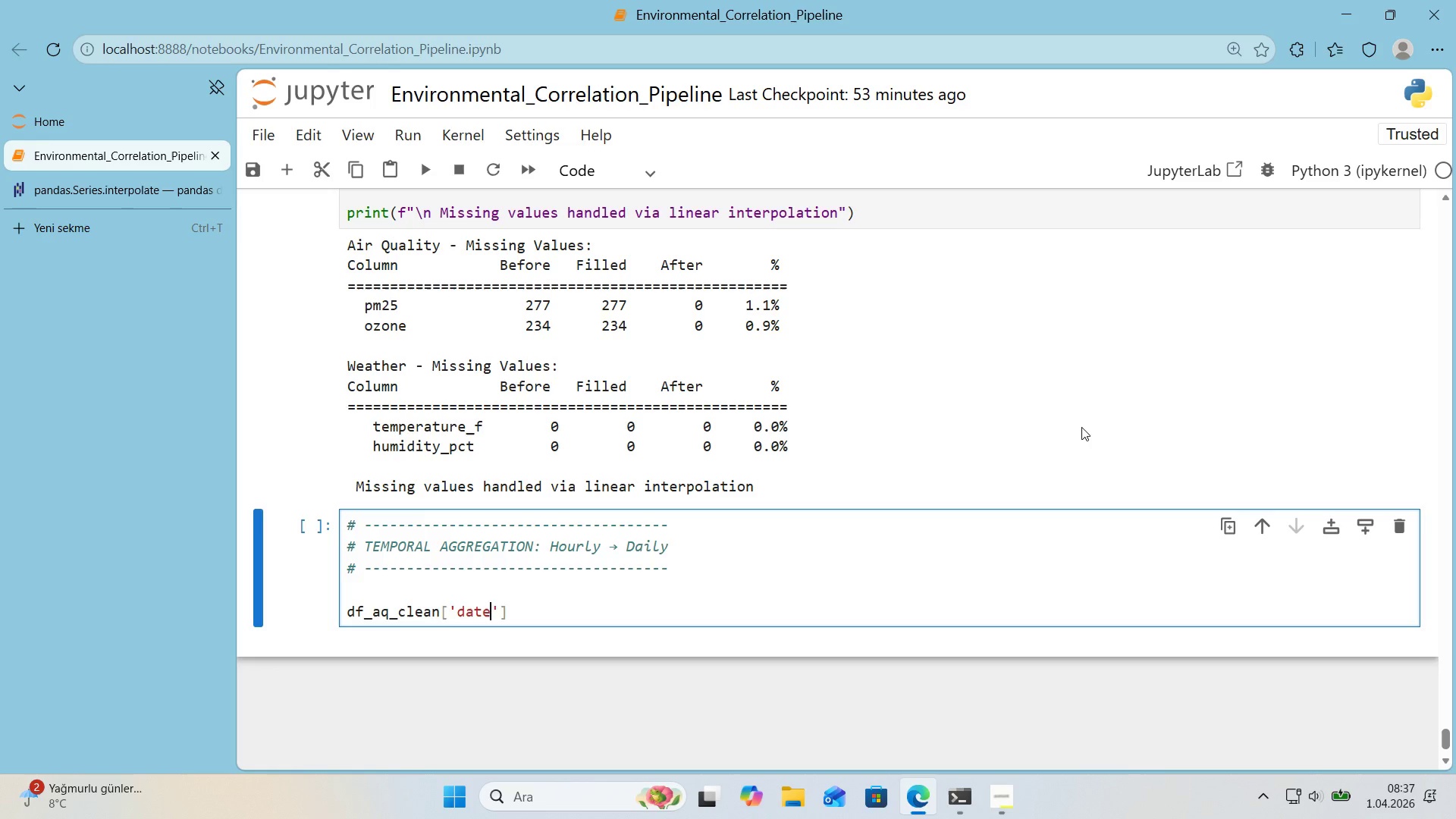 
key(ArrowRight)
 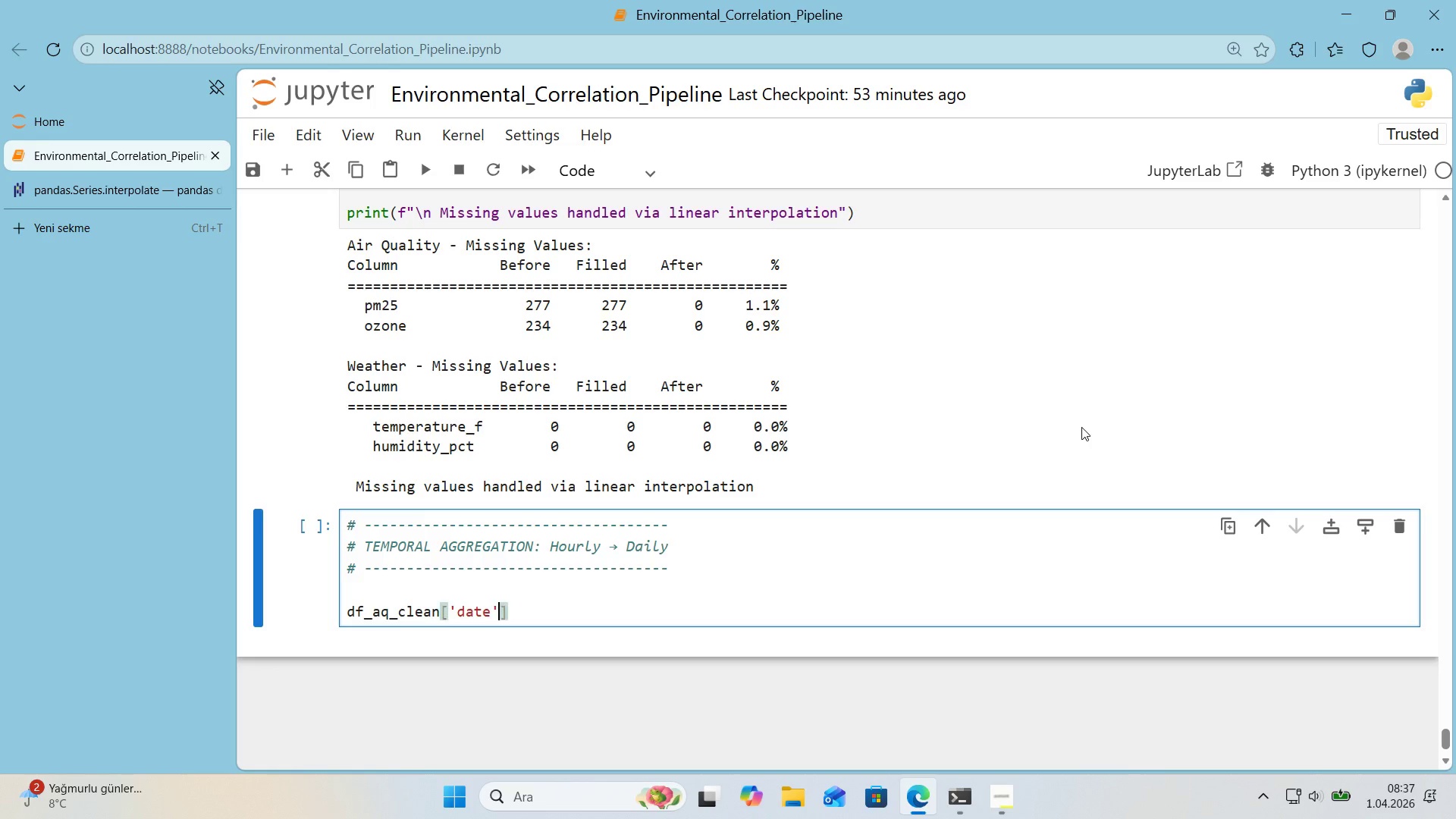 
key(ArrowRight)
 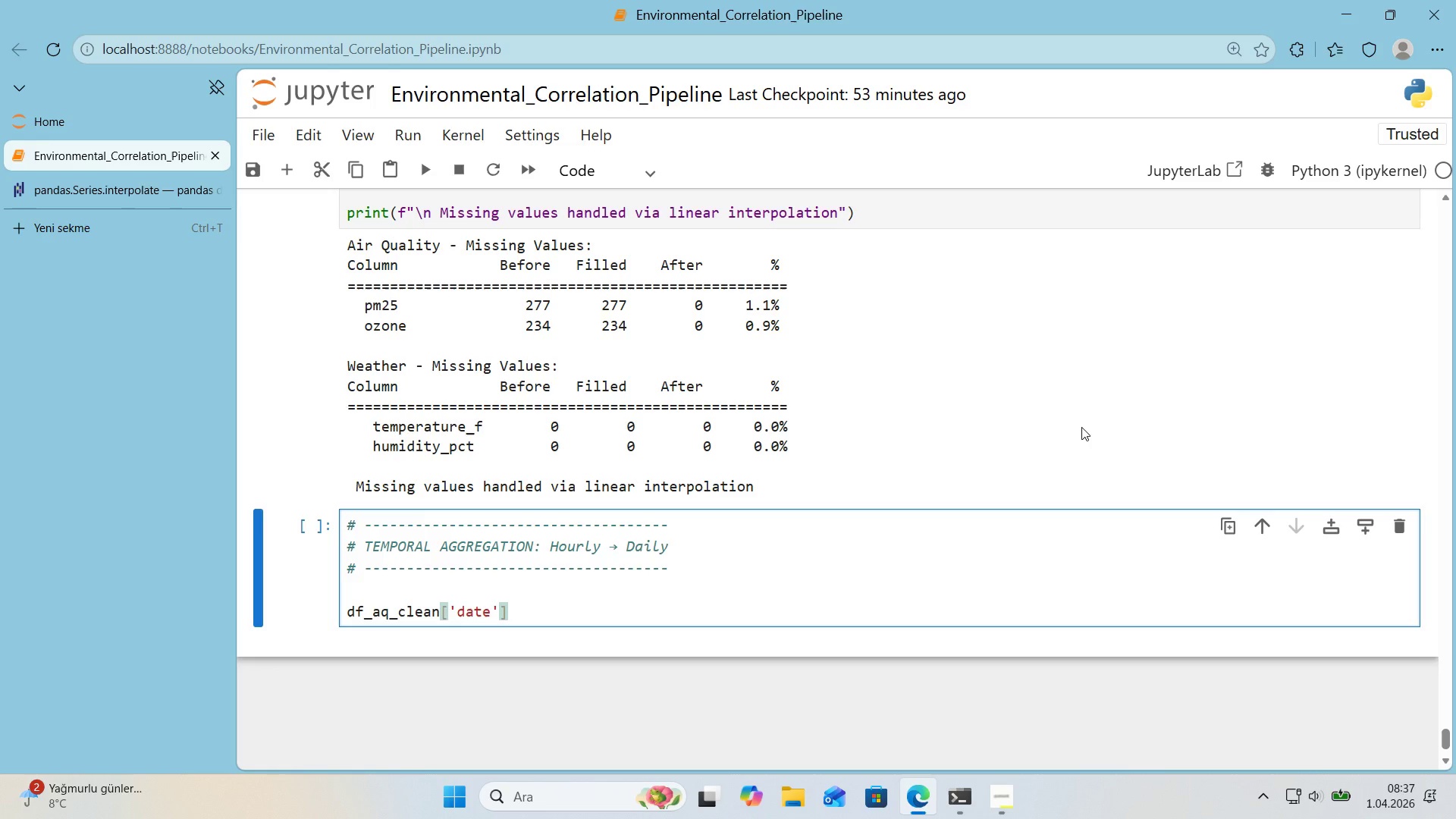 
key(Space)
 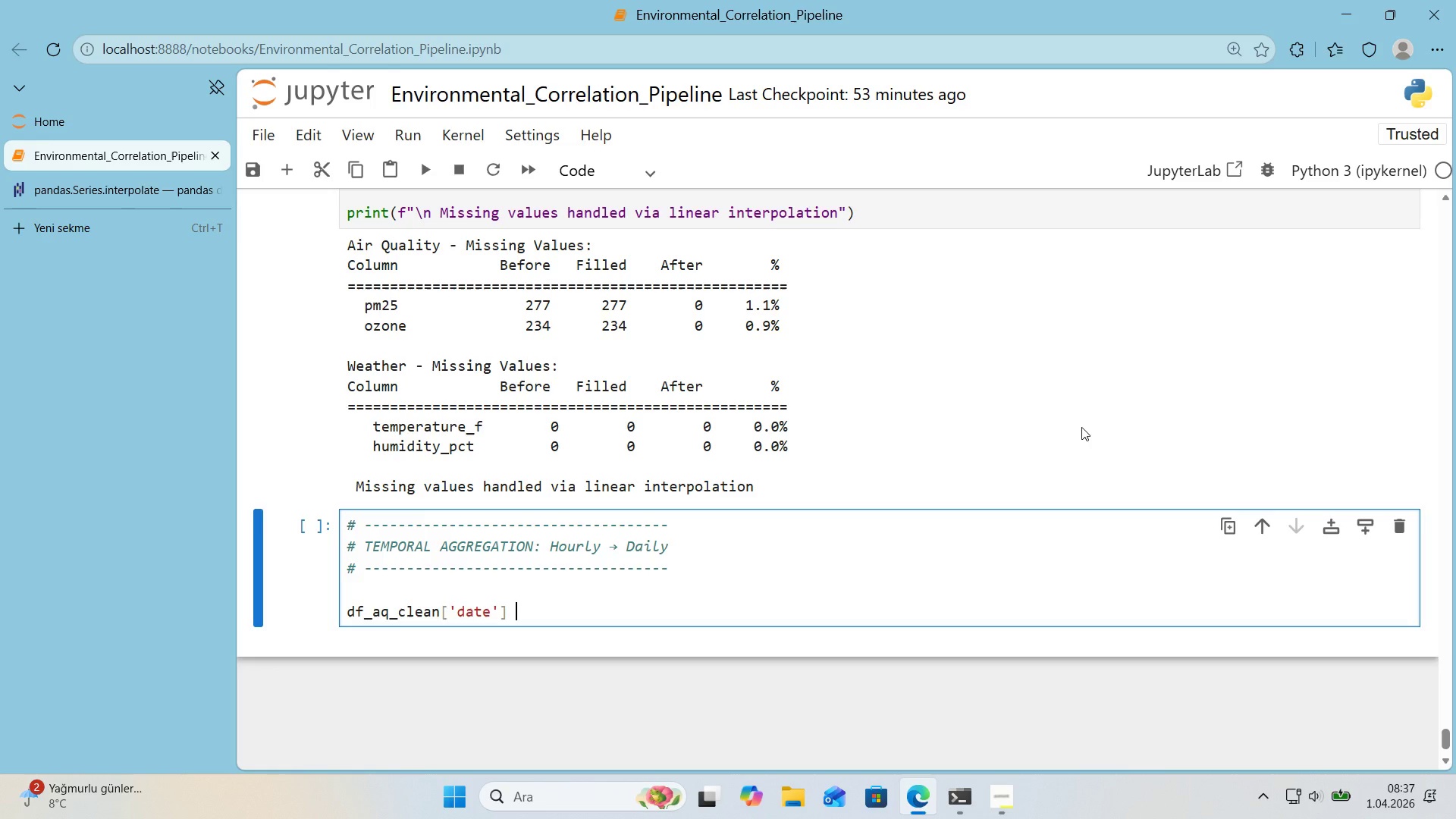 
key(Shift+0)
 